 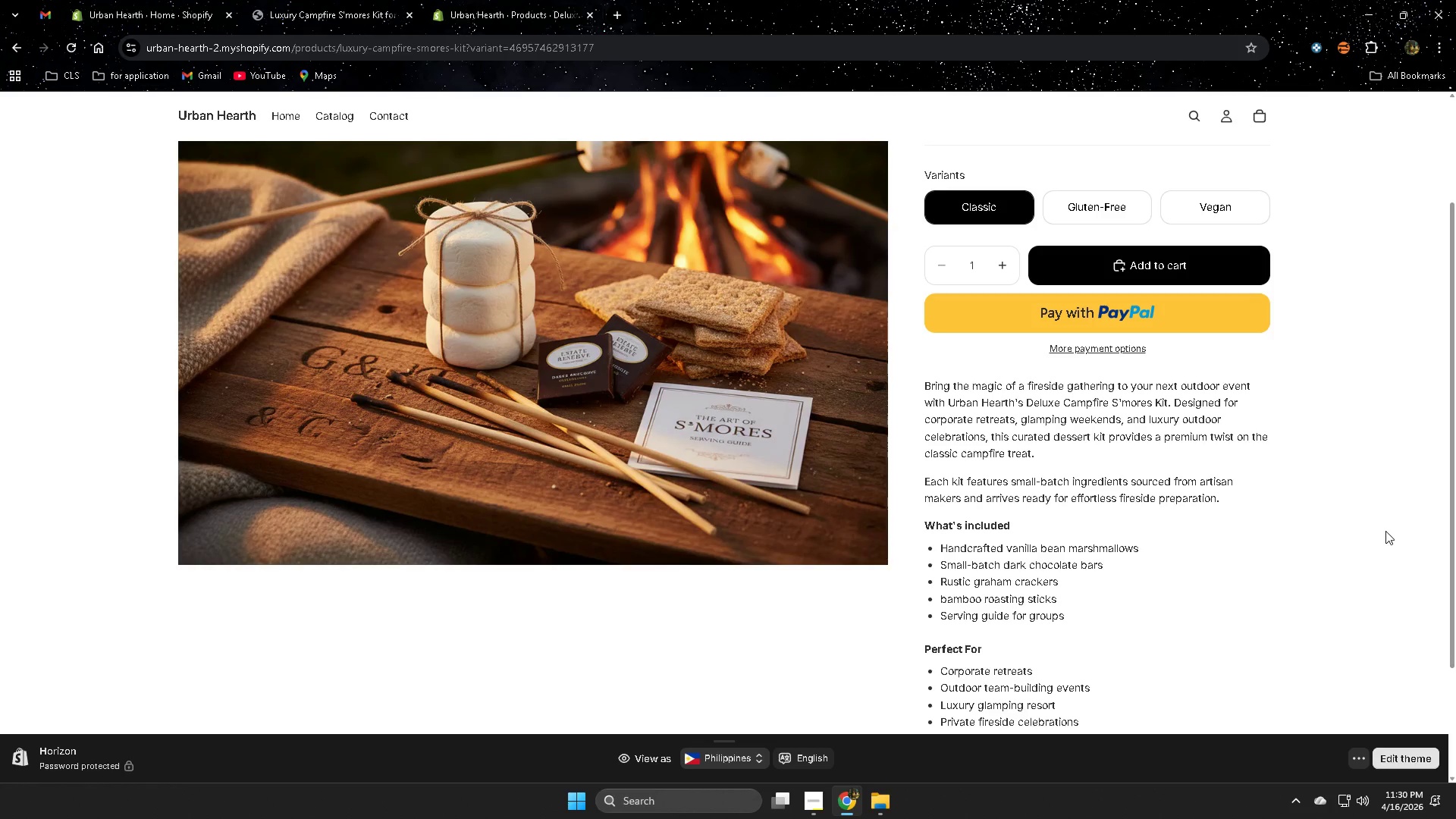 
scroll: coordinate [910, 434], scroll_direction: up, amount: 2.0
 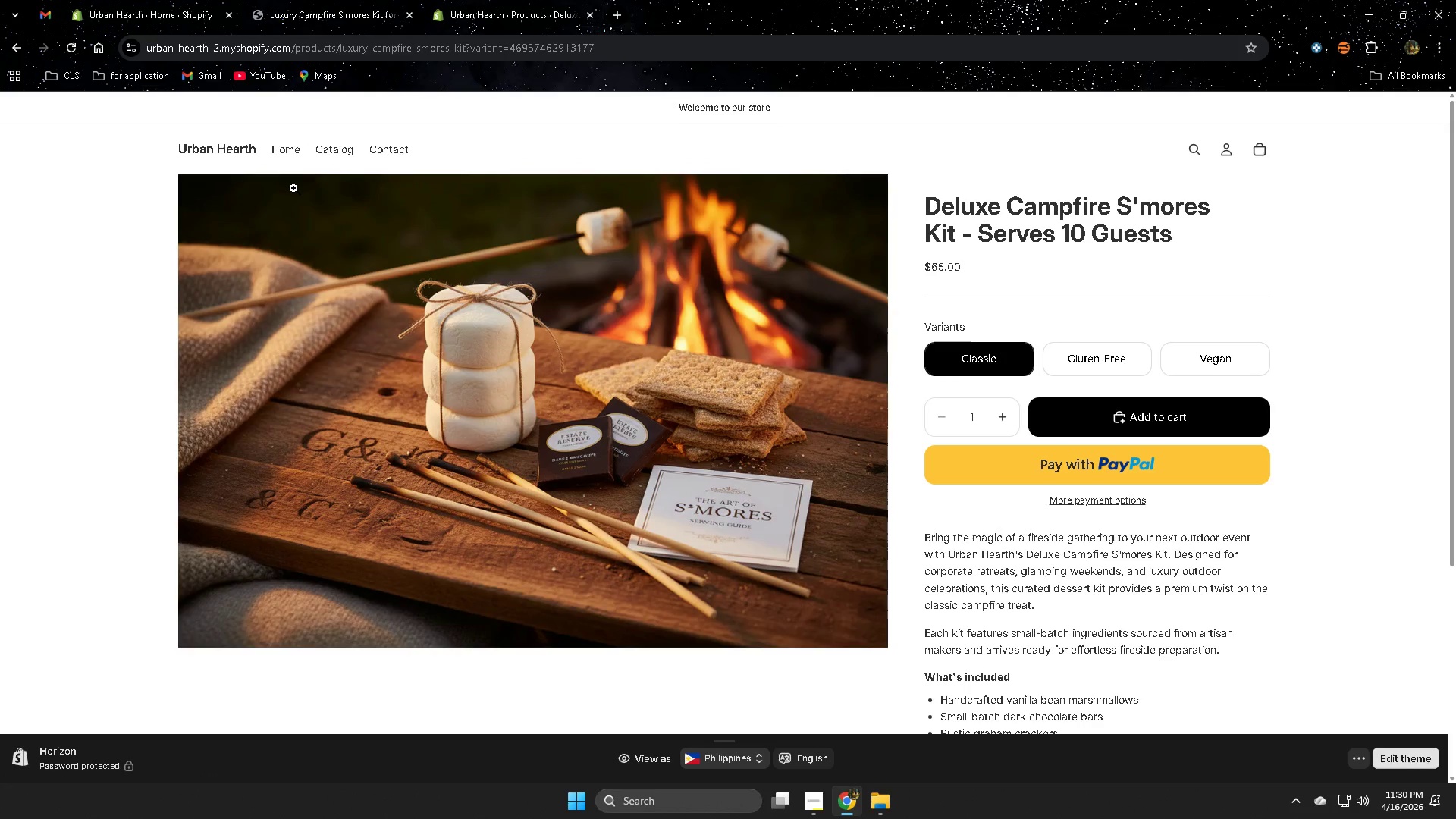 
wait(11.33)
 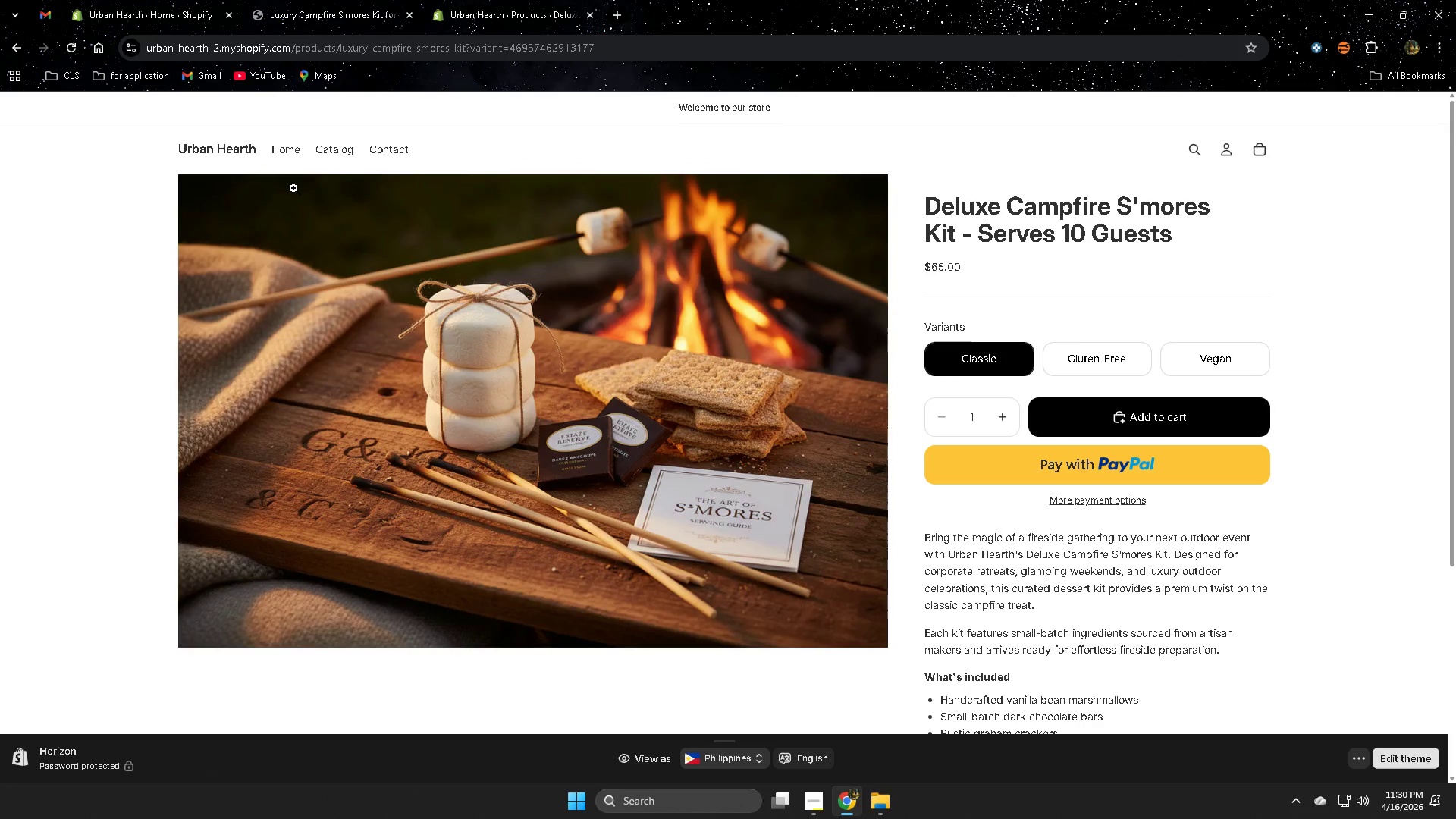 
left_click([217, 149])
 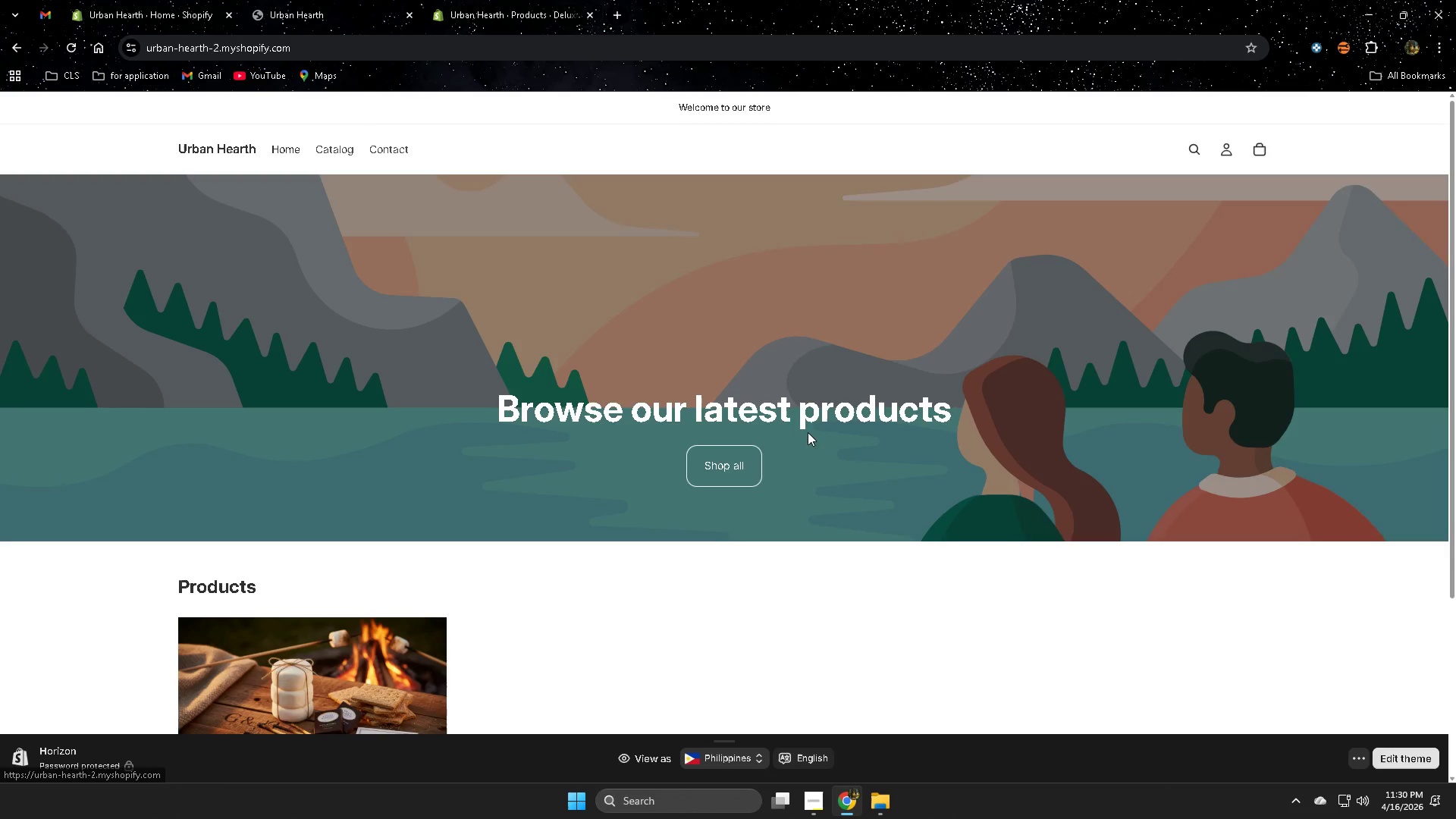 
scroll: coordinate [732, 463], scroll_direction: down, amount: 8.0
 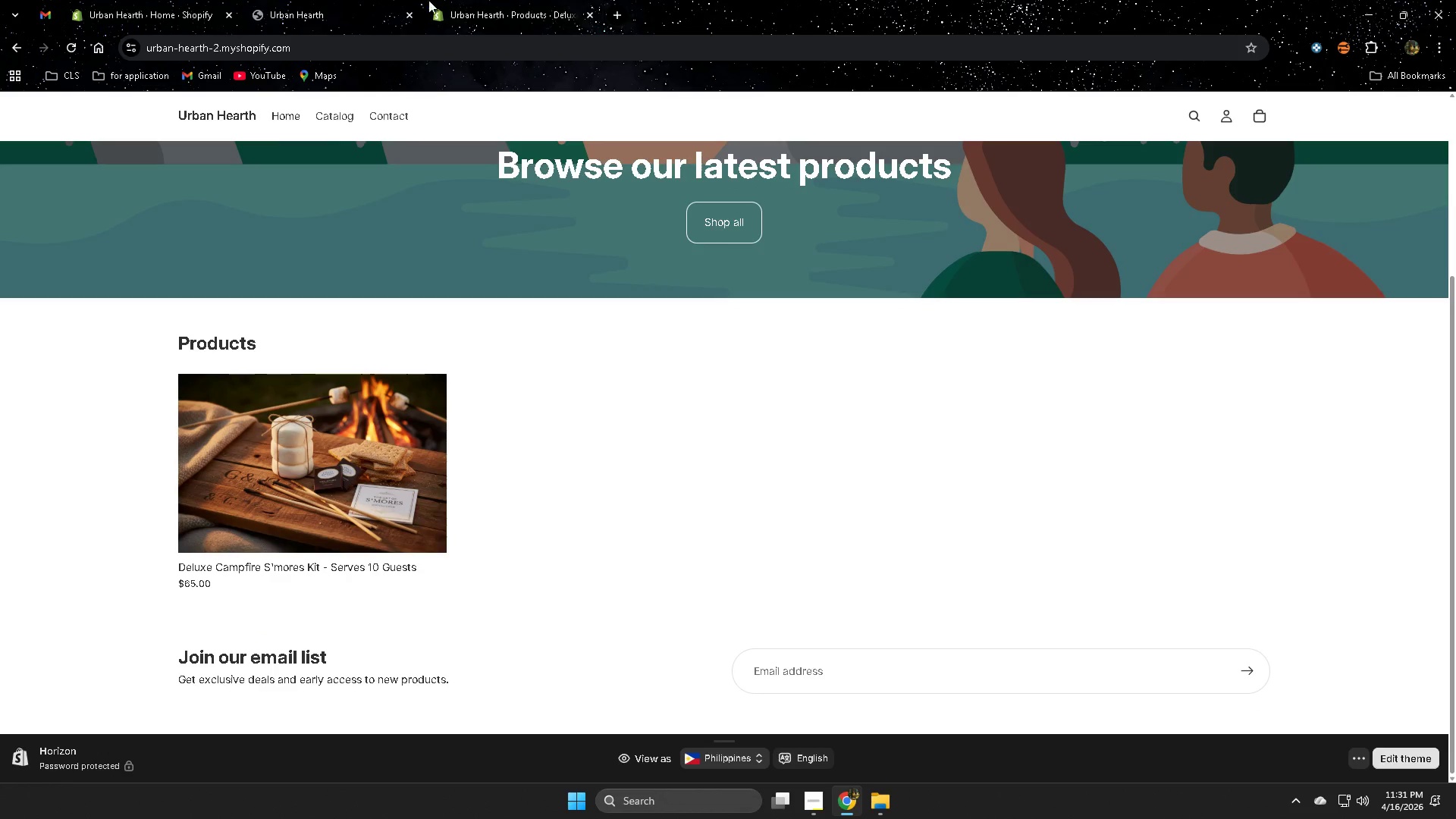 
left_click([292, 0])
 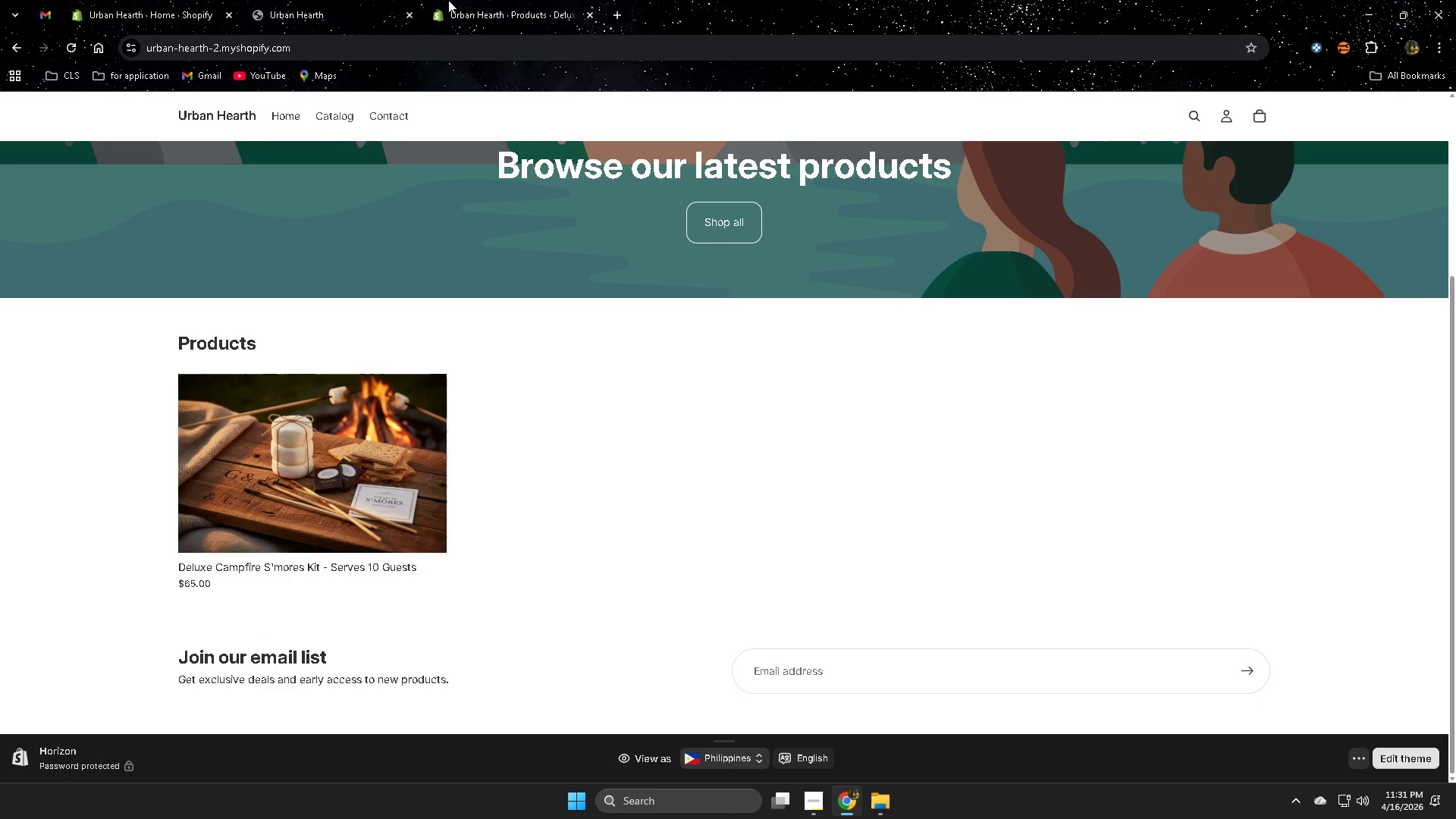 
left_click([491, 0])
 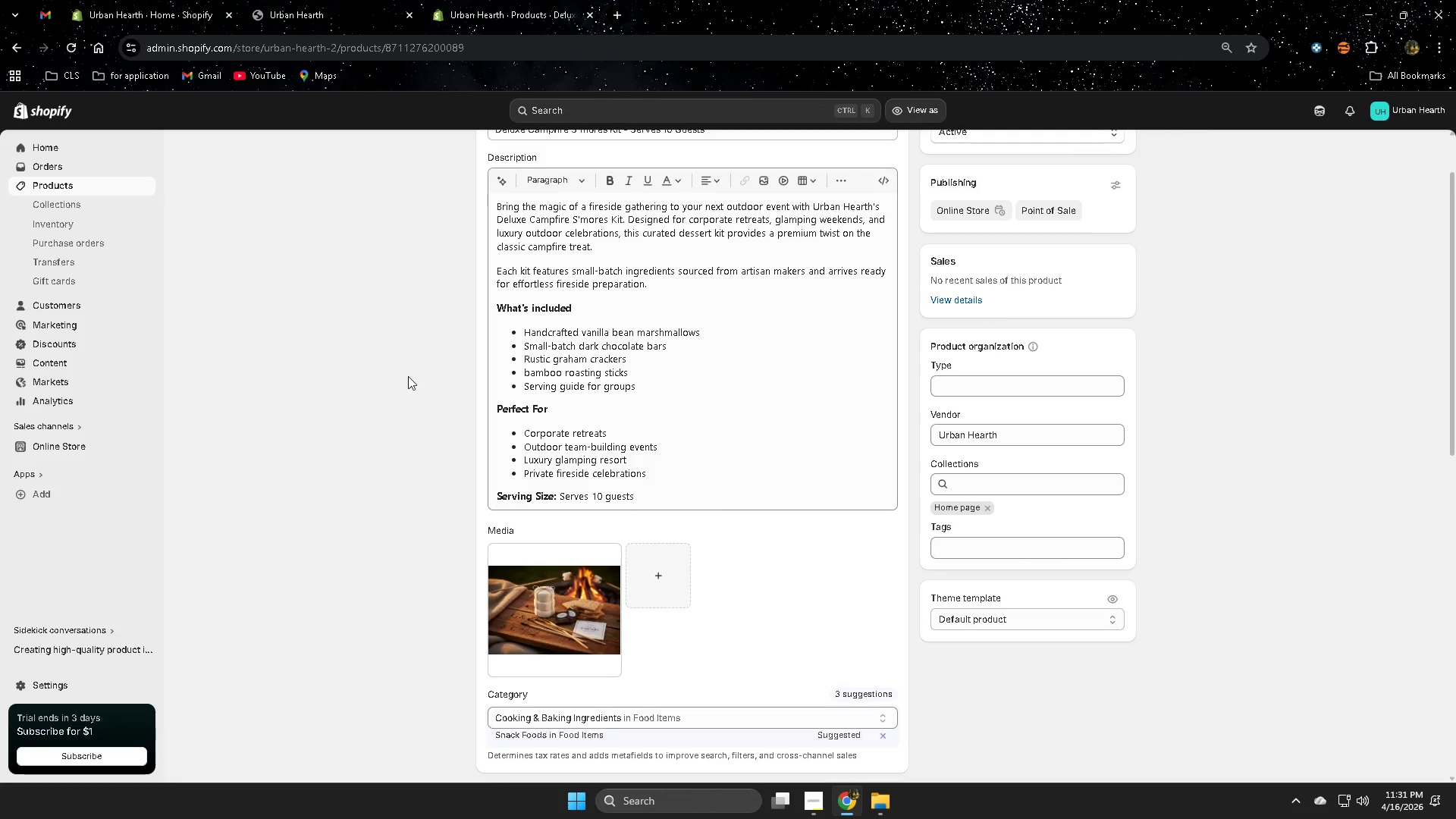 
scroll: coordinate [444, 472], scroll_direction: up, amount: 7.0
 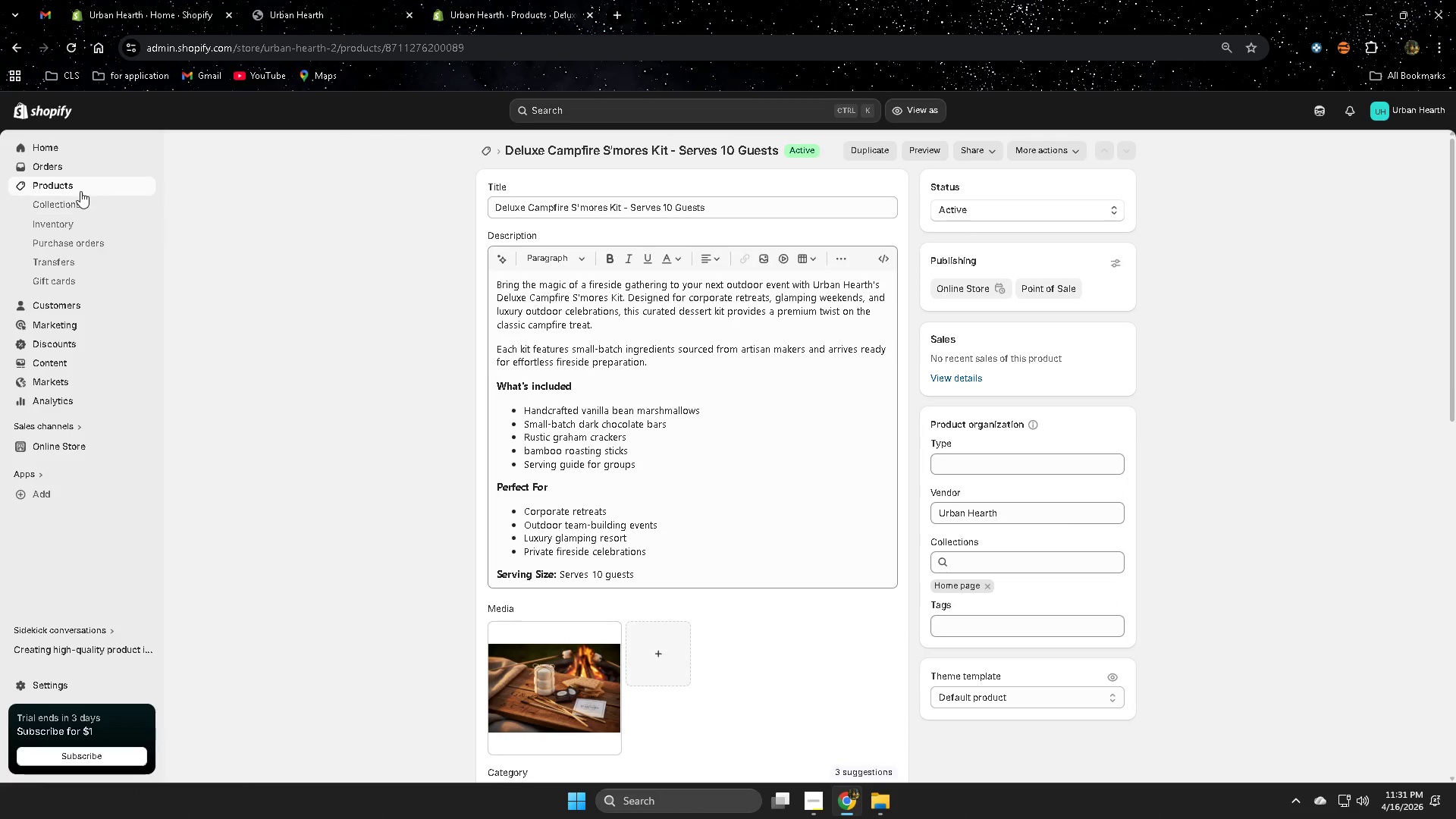 
left_click([80, 190])
 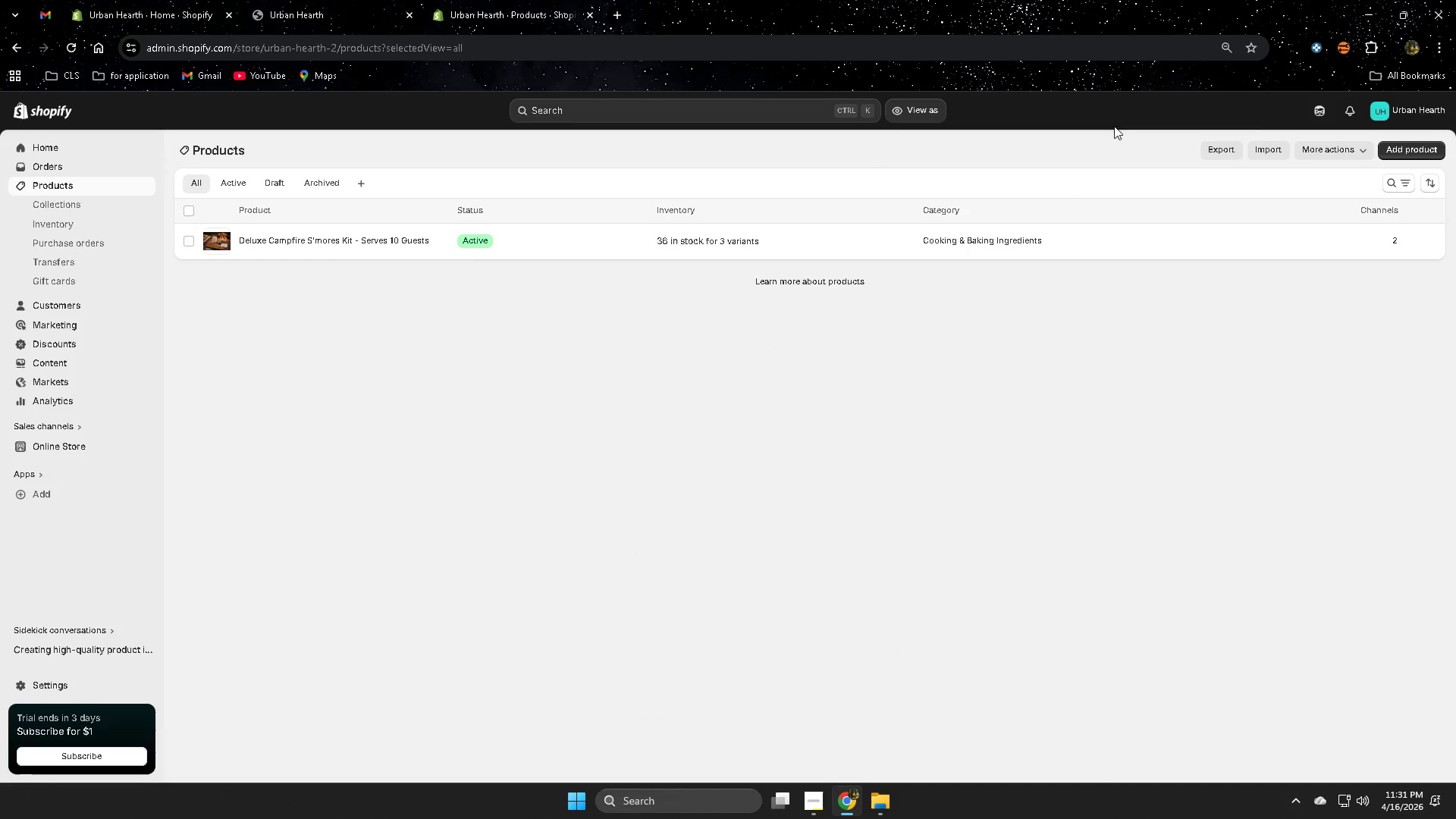 
left_click([1409, 153])
 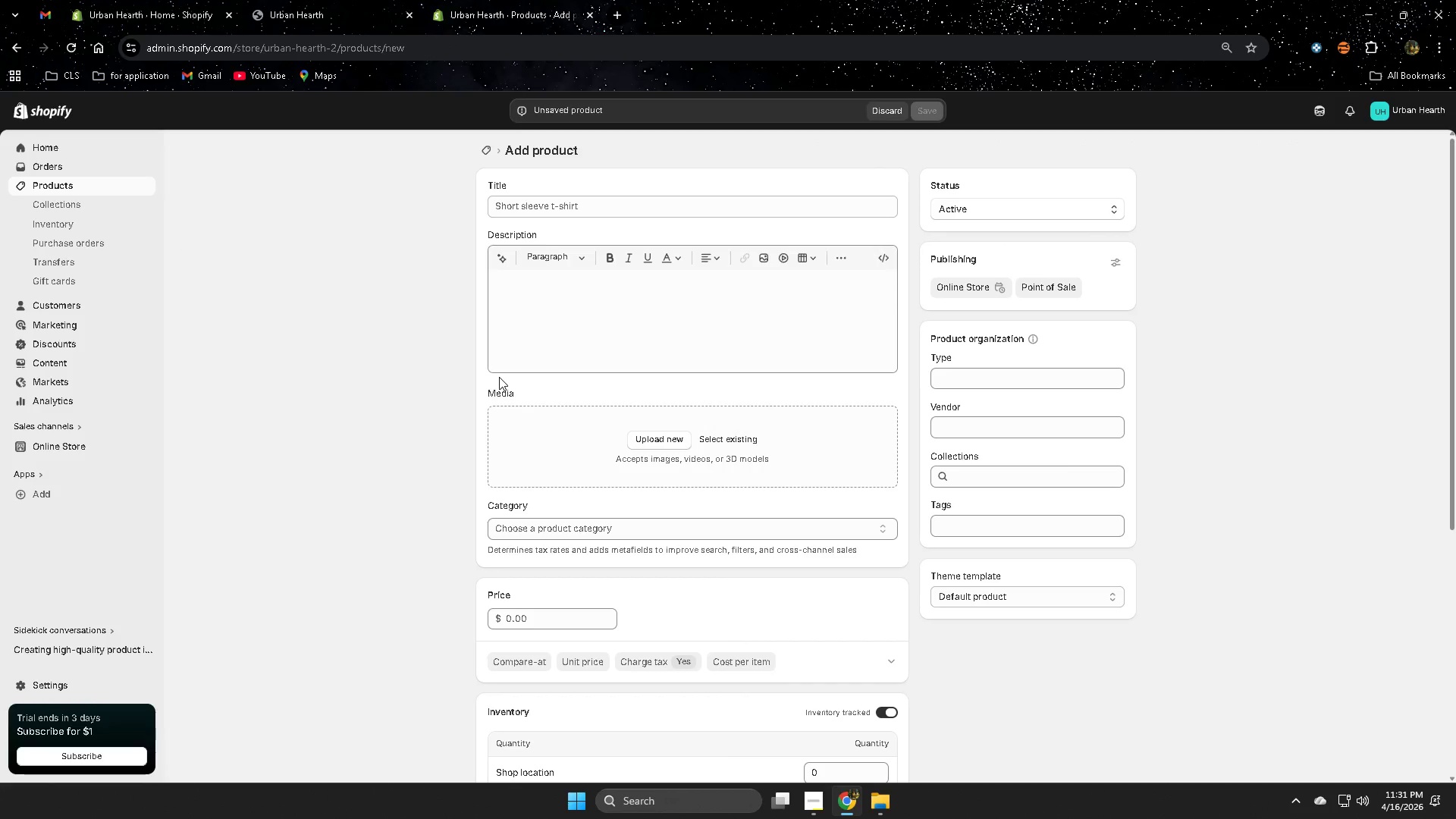 
wait(7.62)
 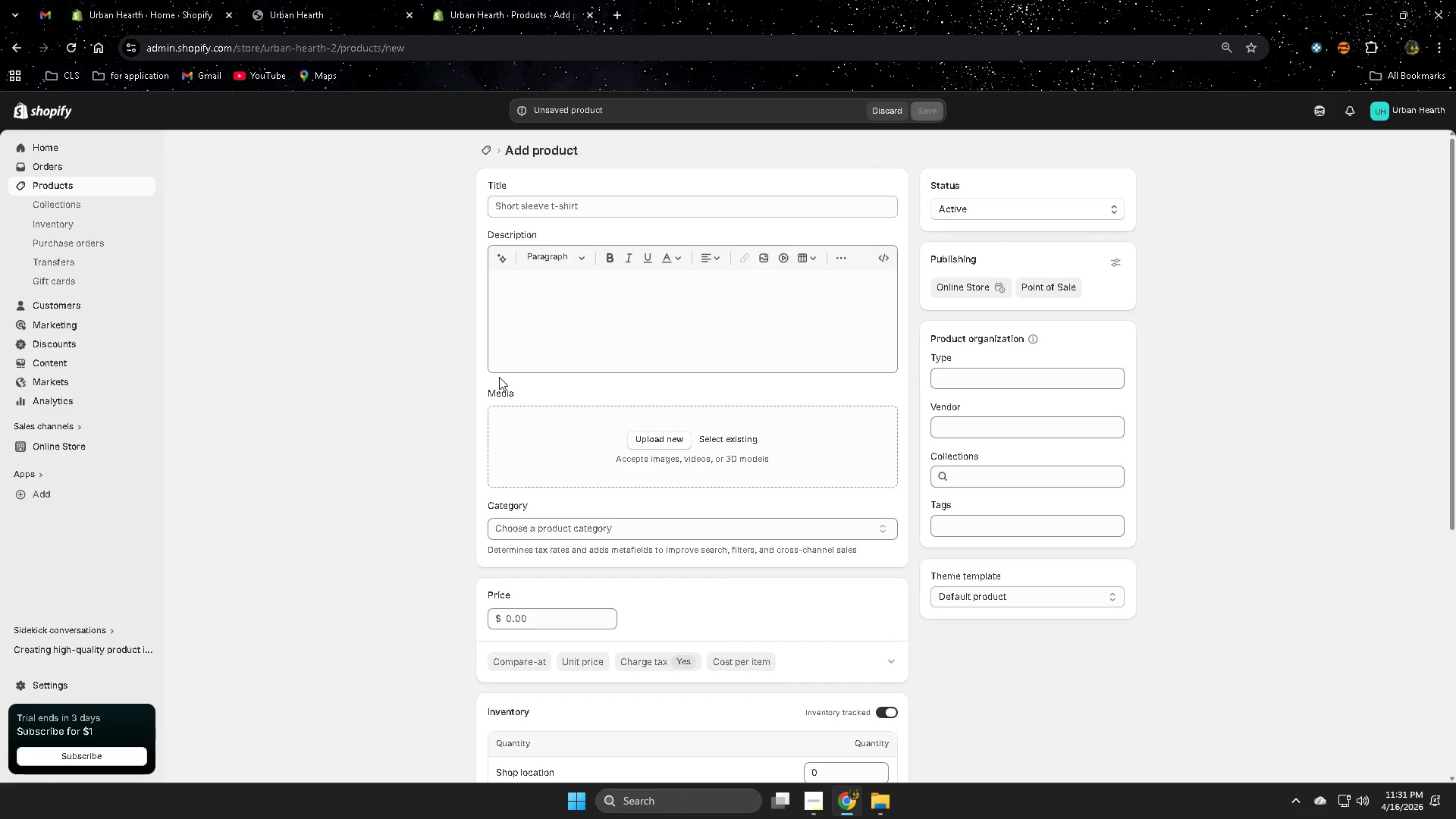 
mouse_move([336, 10])
 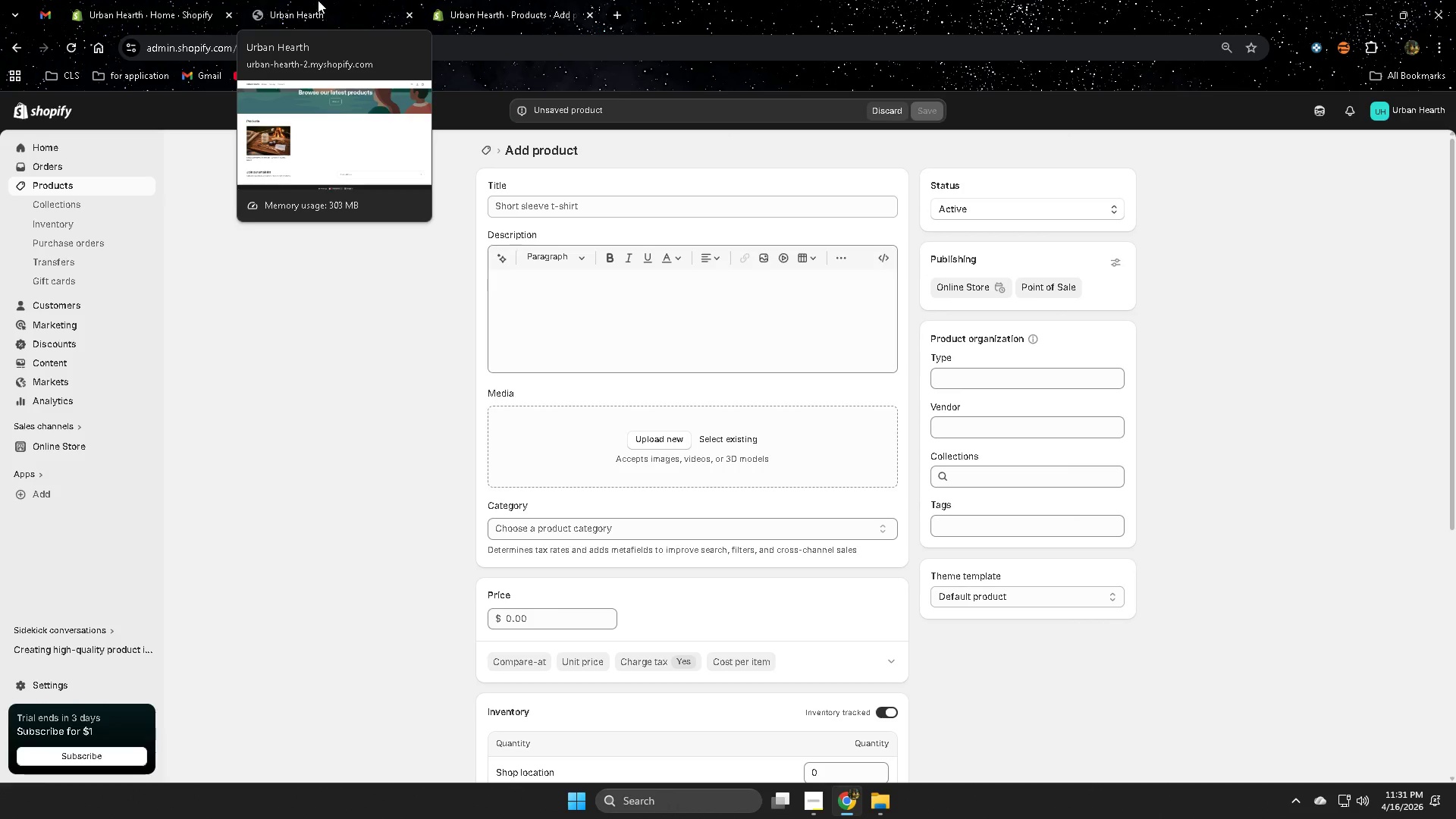 
left_click([305, 0])
 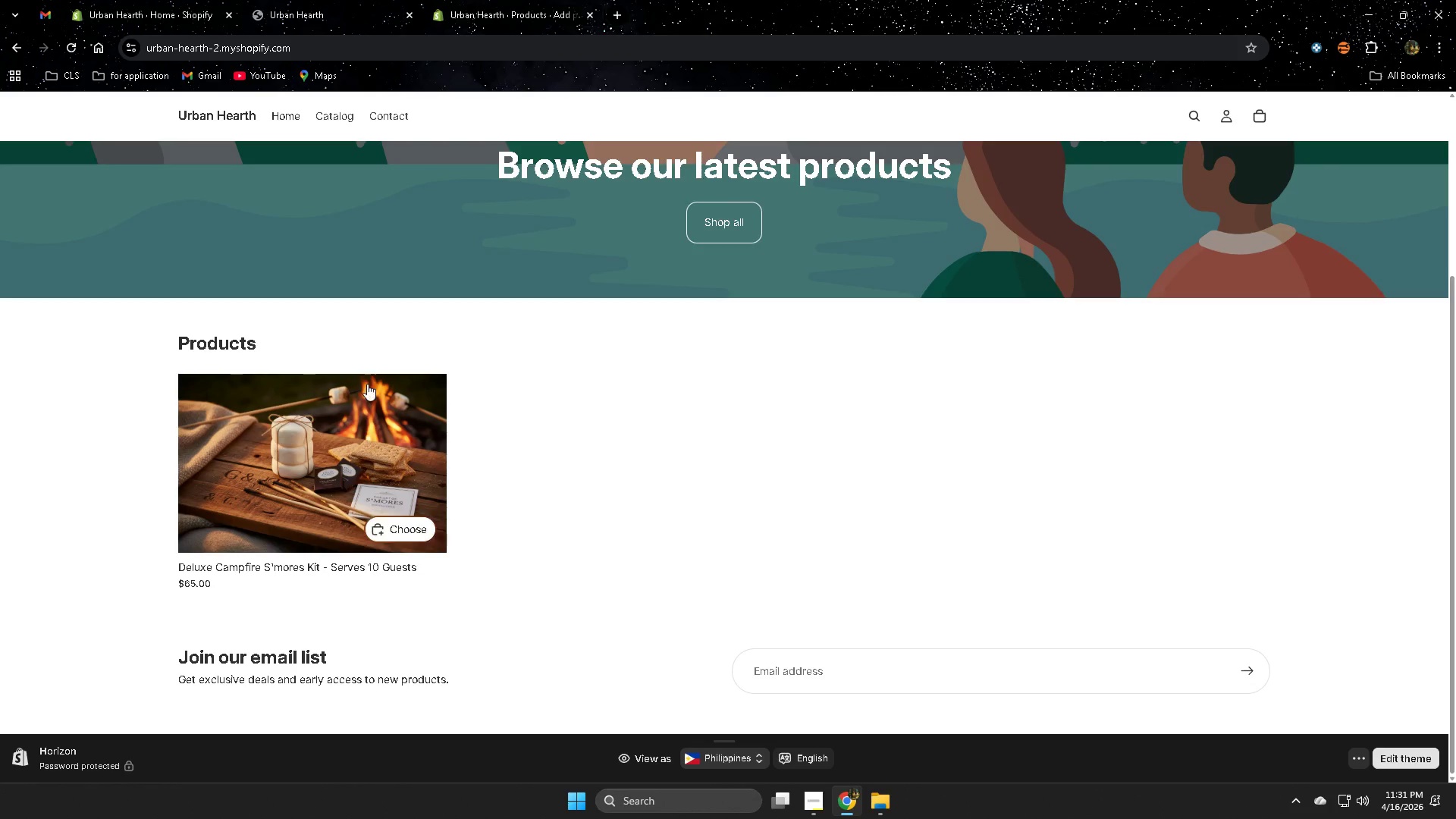 
scroll: coordinate [368, 384], scroll_direction: down, amount: 2.0
 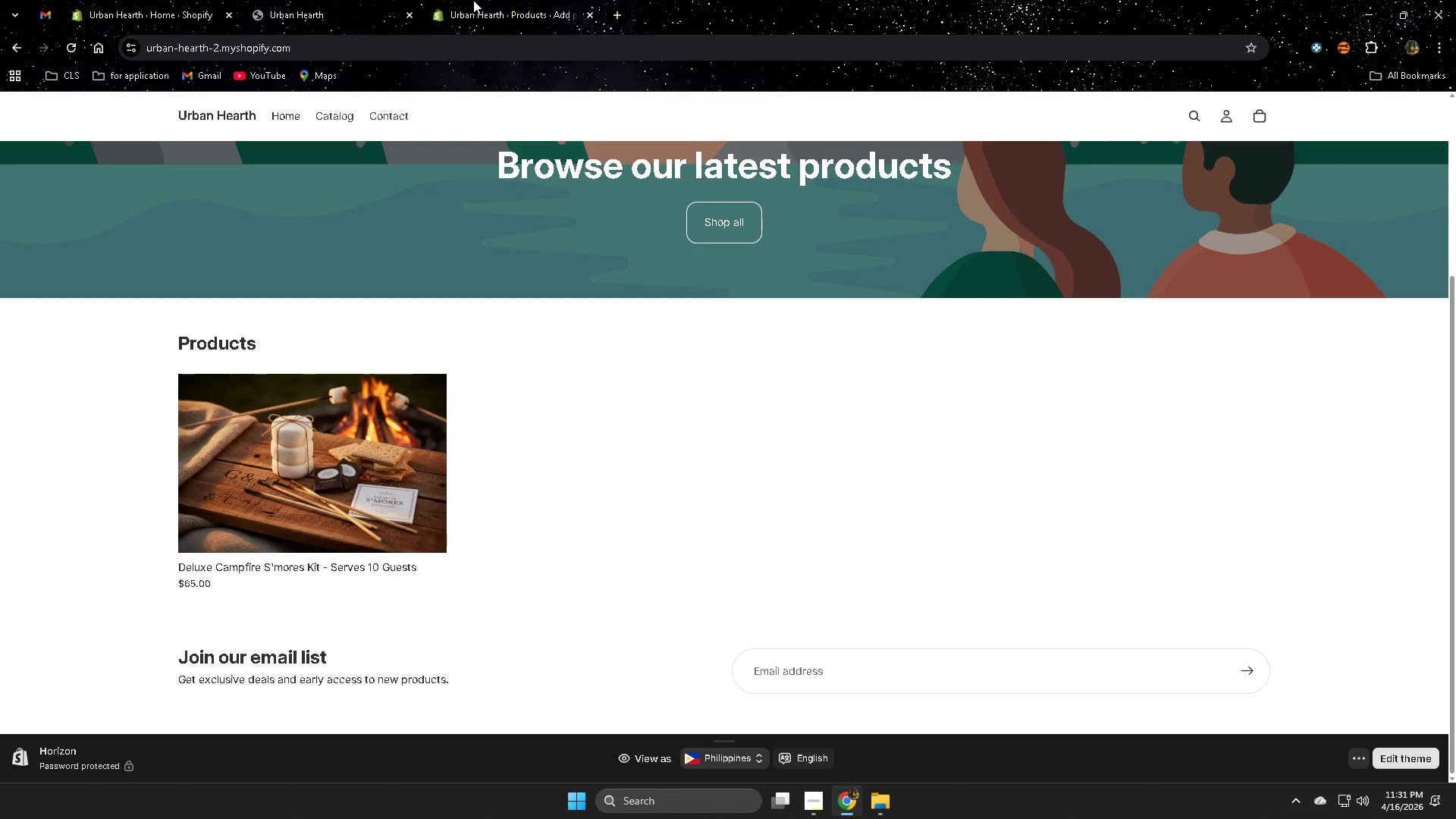 
left_click([503, 0])
 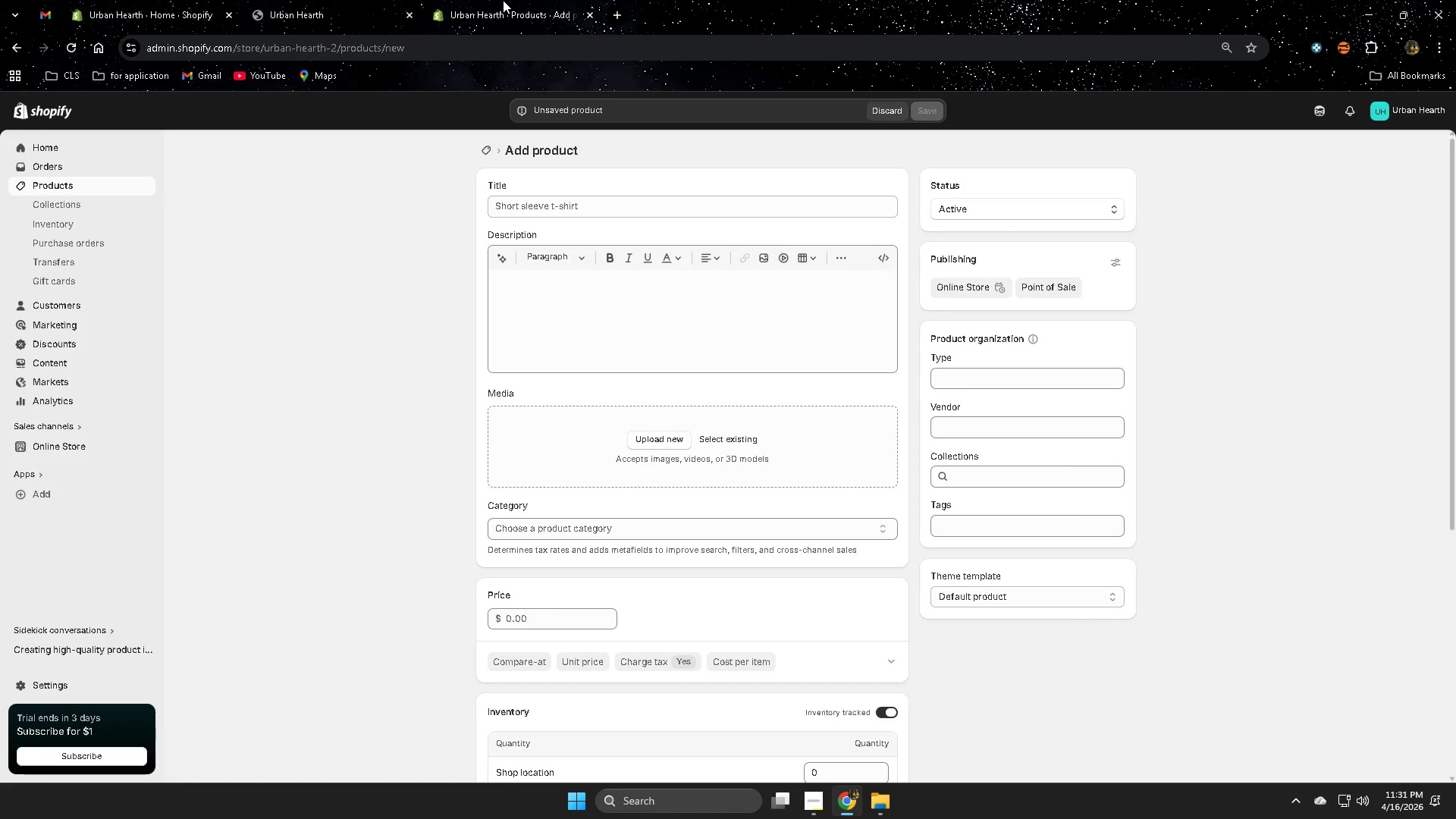 
wait(35.27)
 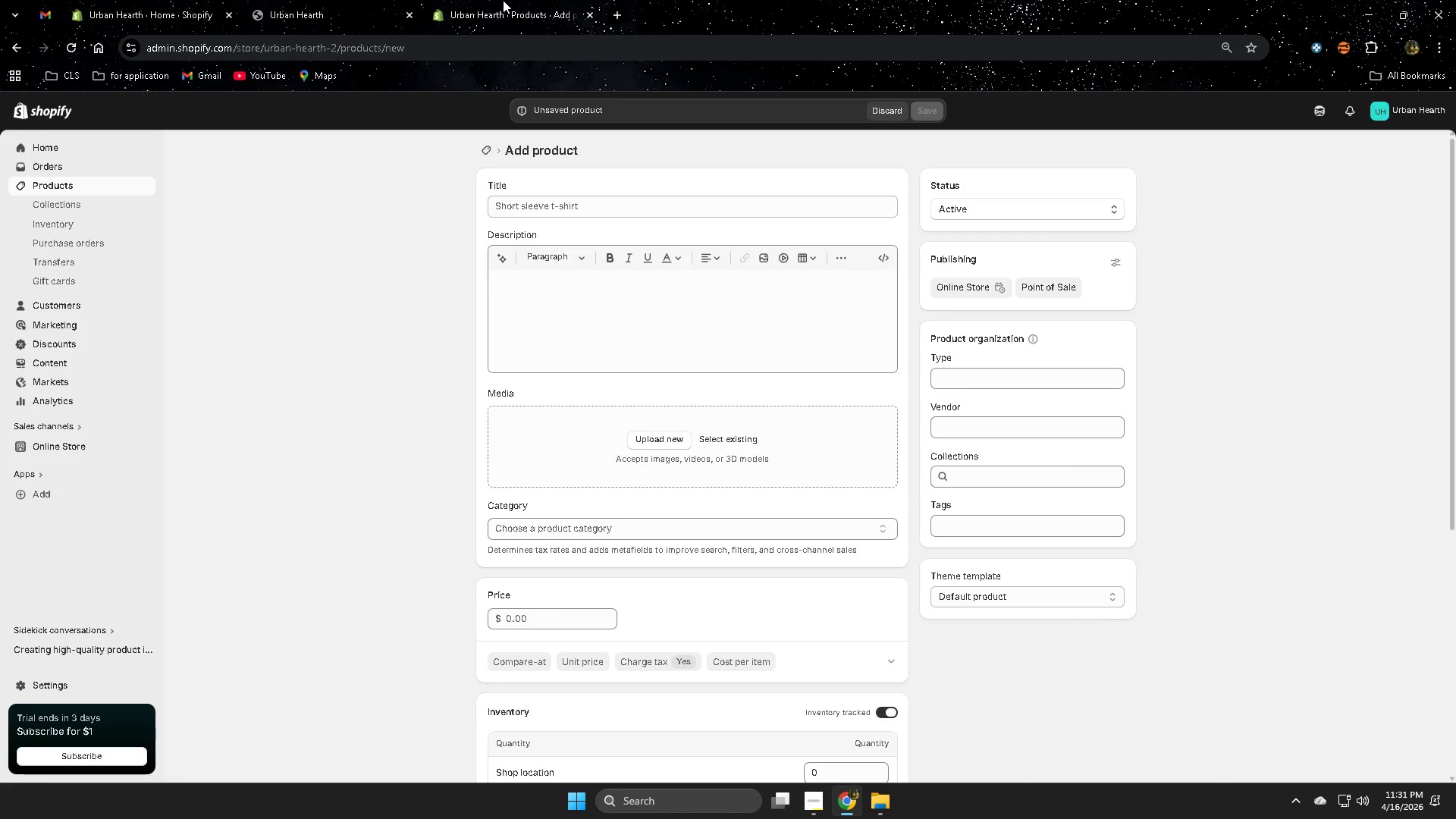 
type(Cat [Insert])
key(Backspace)
key(Backspace)
type(st)
 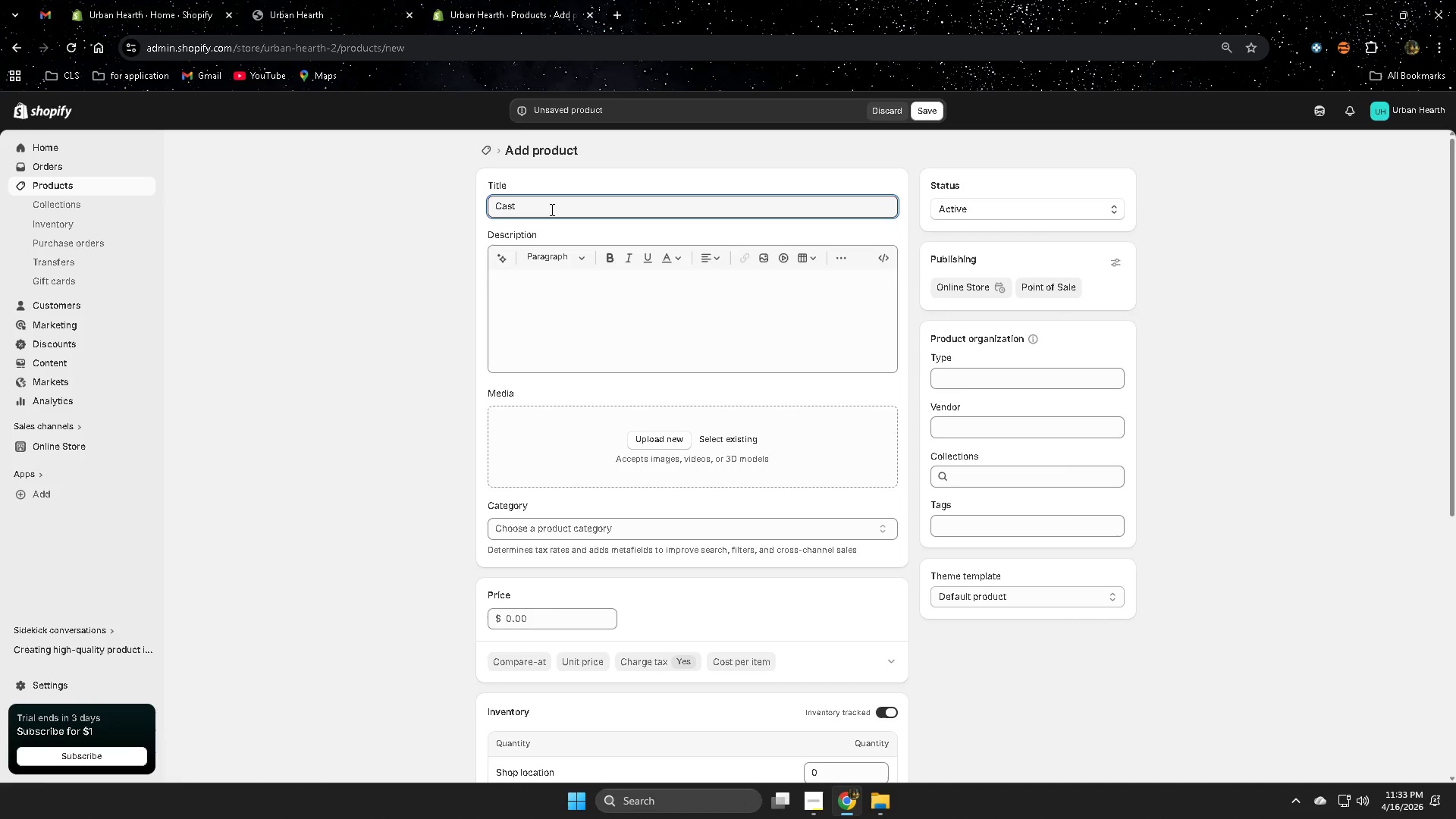 
wait(82.14)
 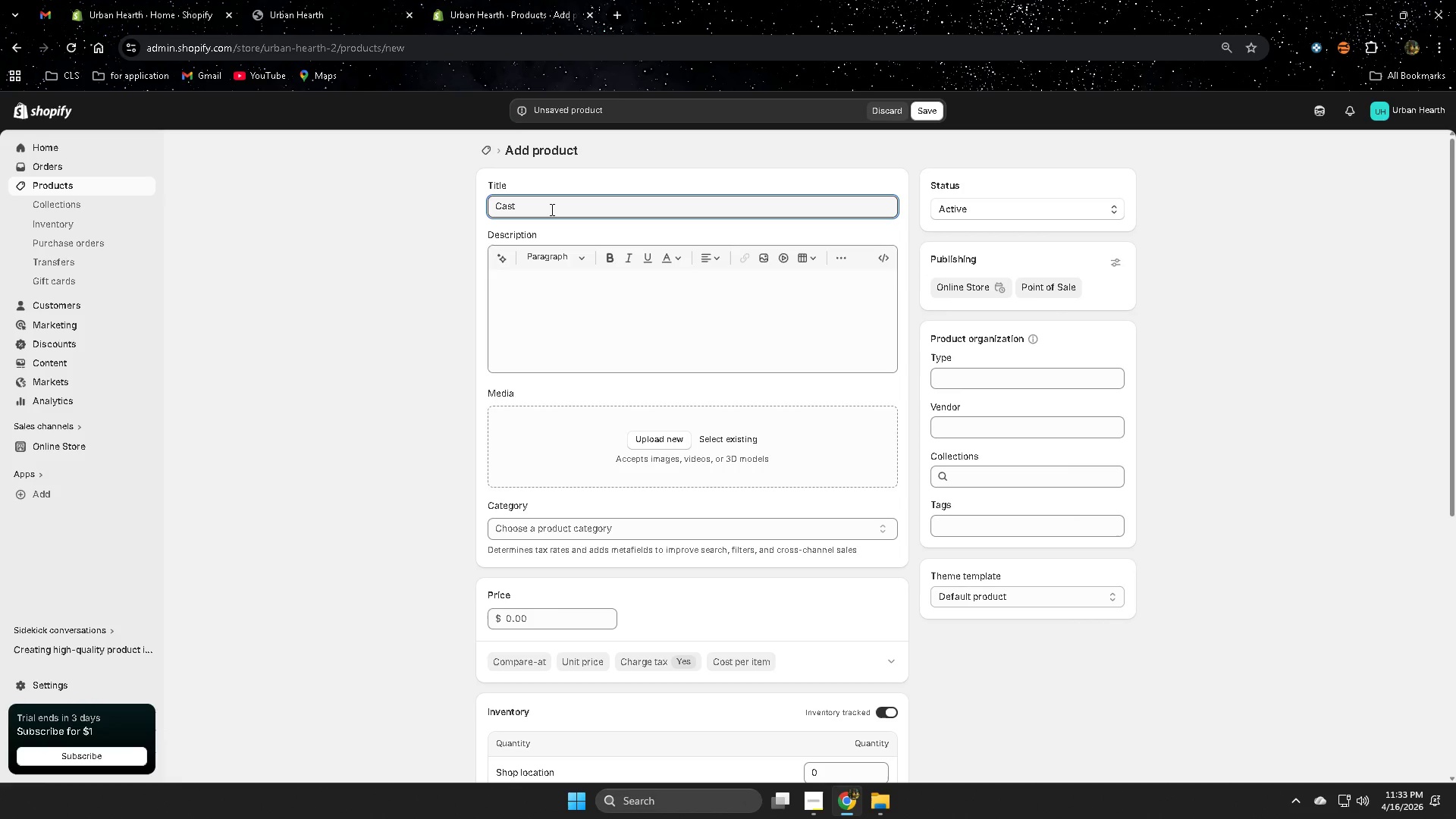 
left_click([601, 204])
 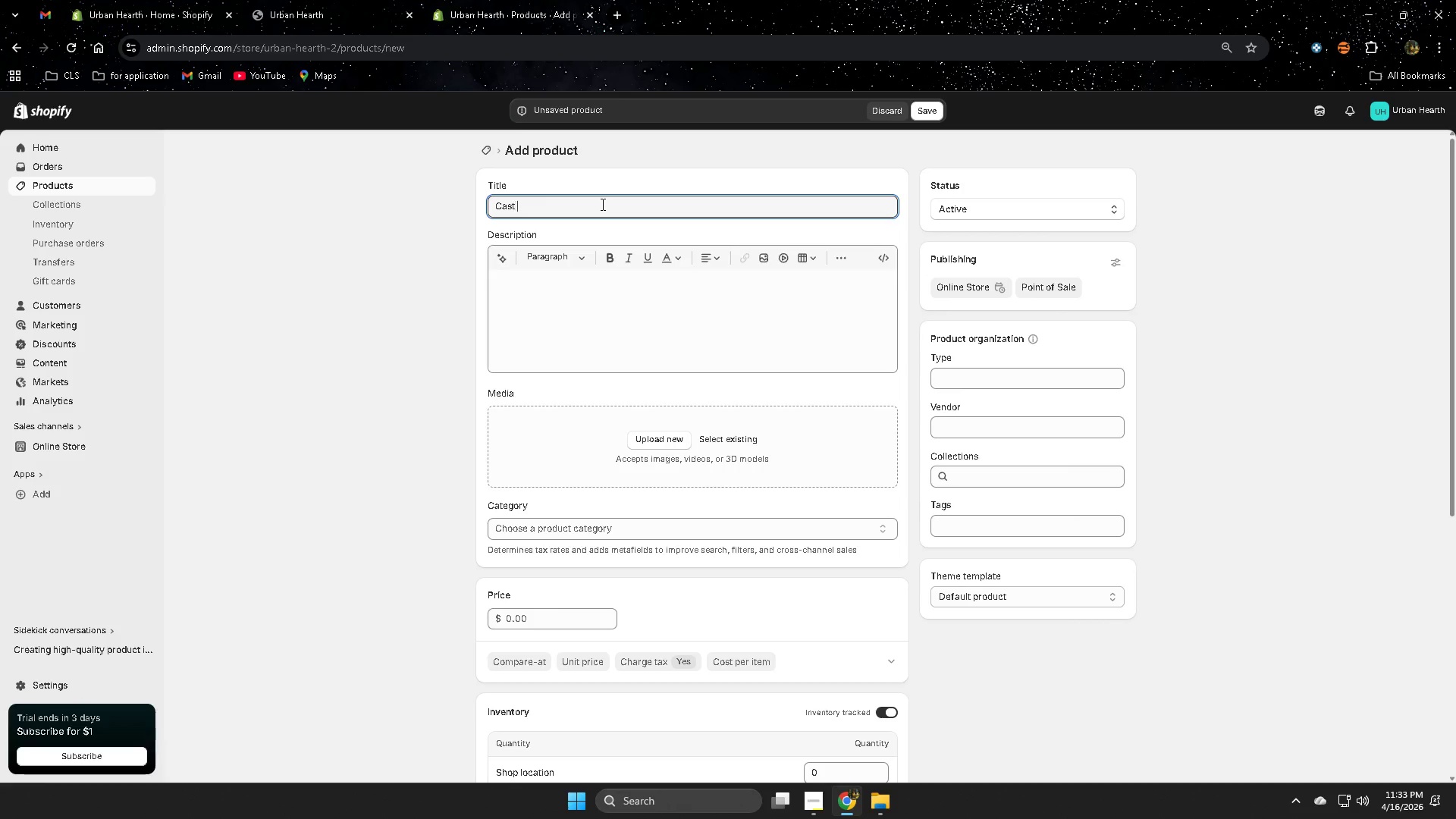 
type( Iron )
 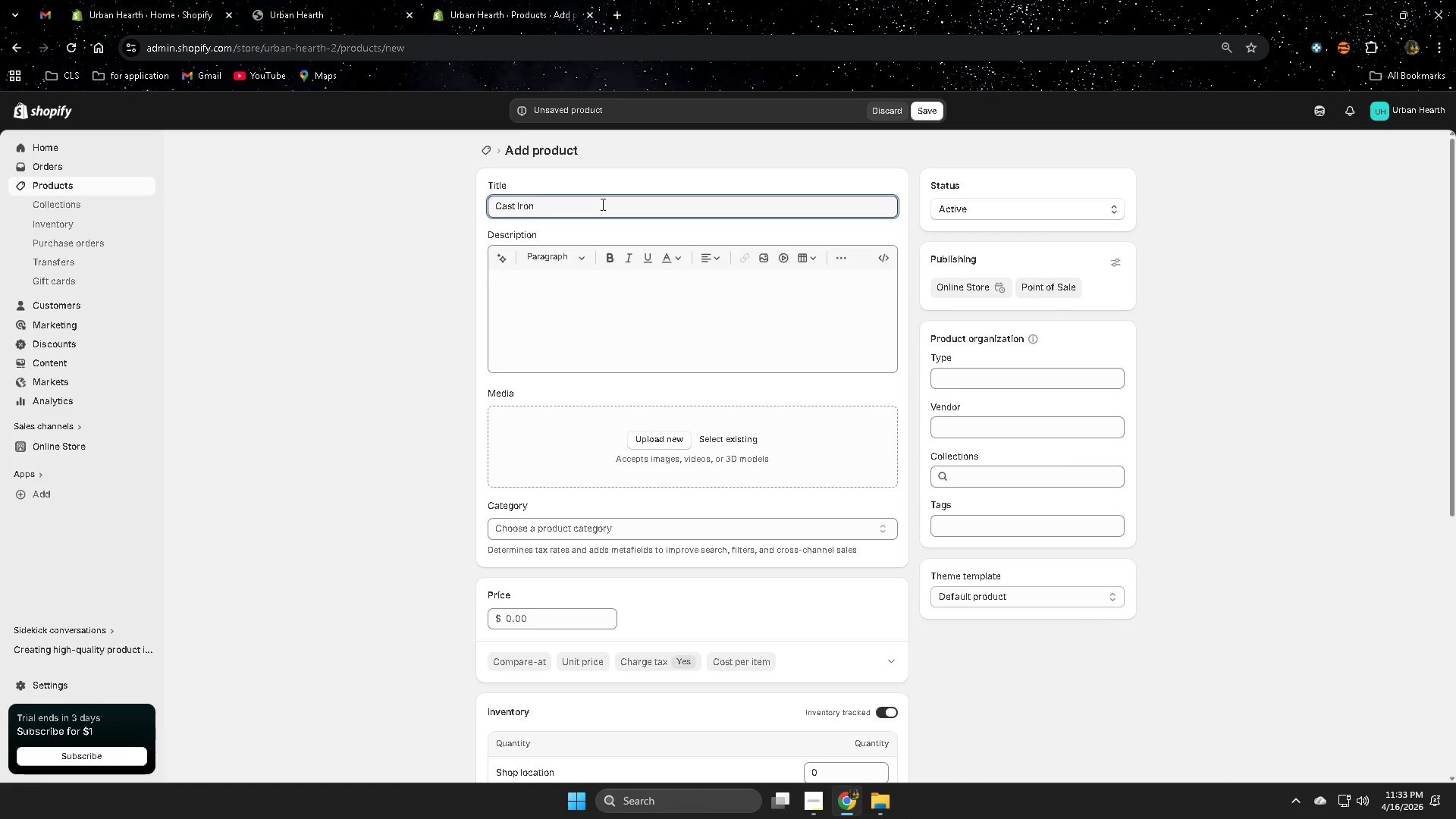 
wait(12.42)
 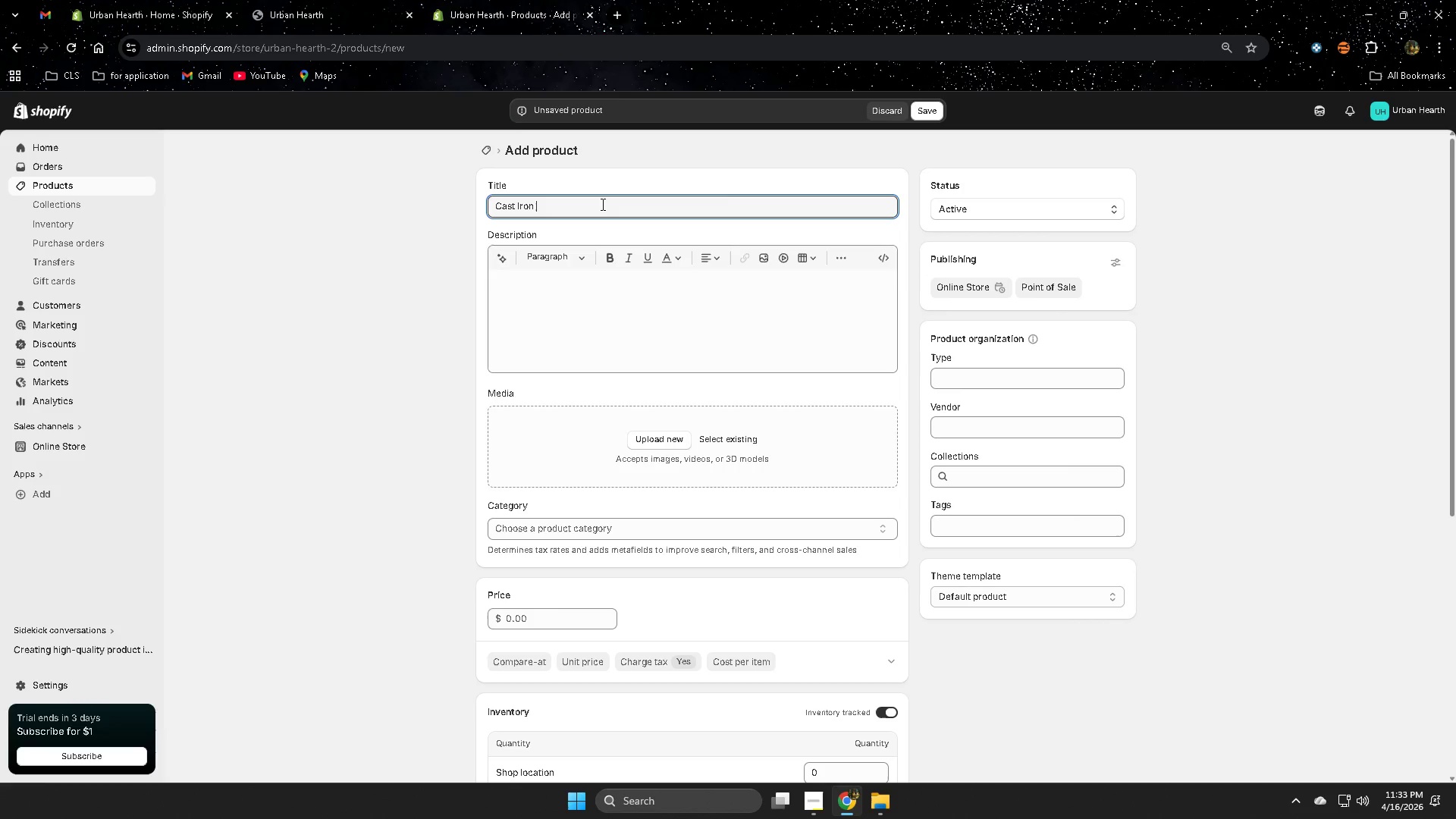 
type( Cap)
key(Backspace)
type(,)
key(Backspace)
type(mpfire-)
 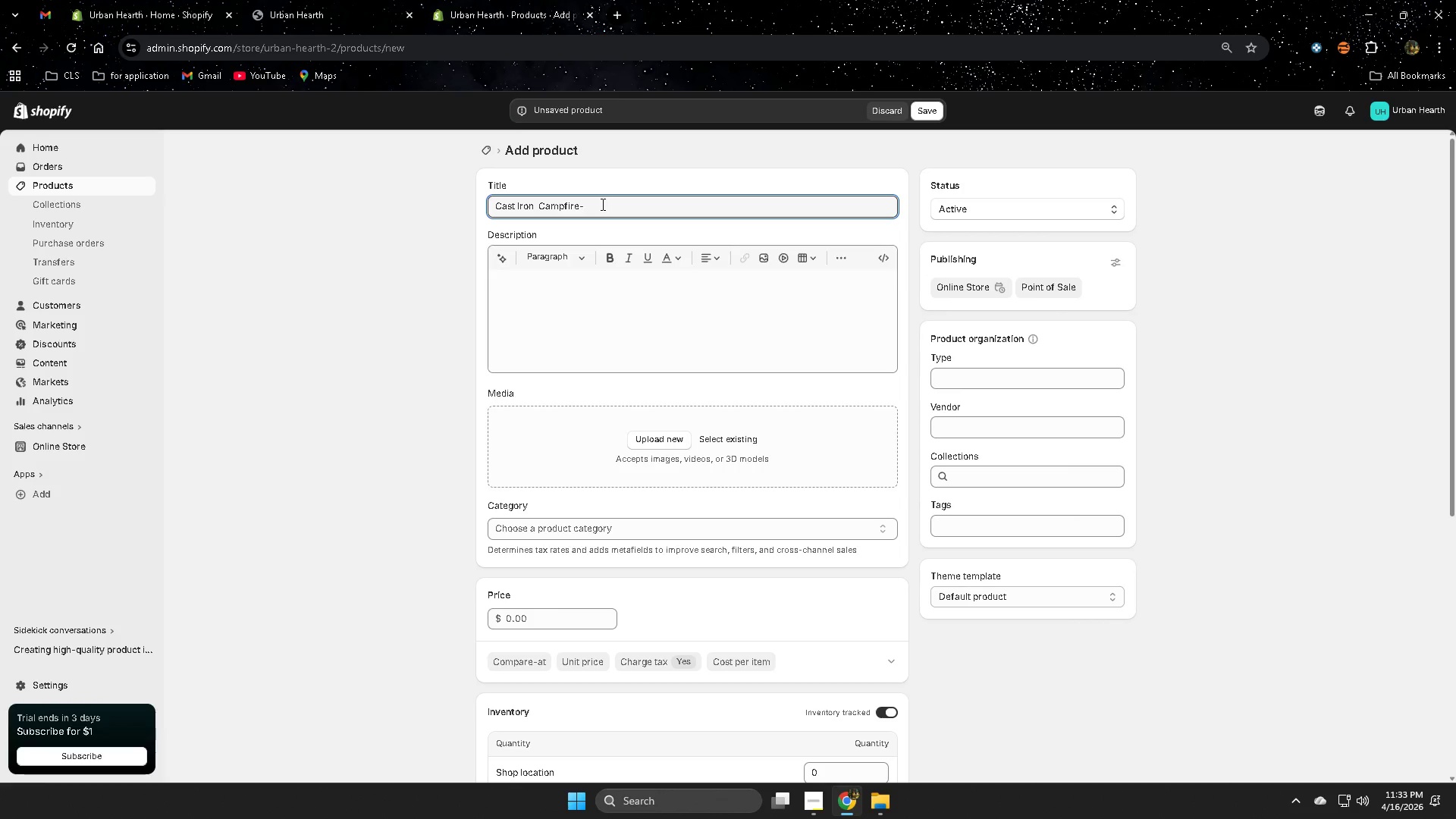 
key(Backspace)
type( Breakfast Bundle-)
 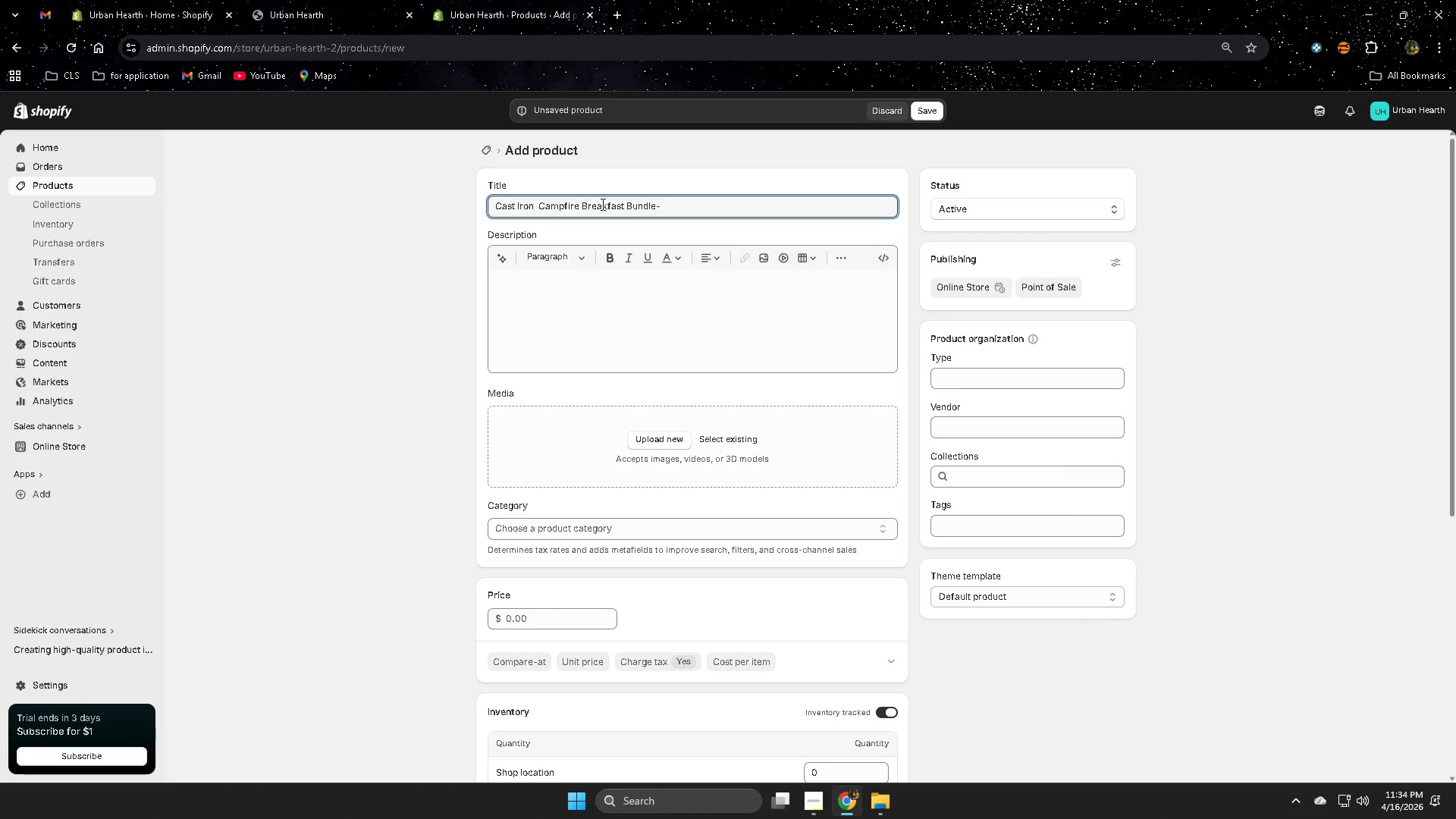 
wait(6.62)
 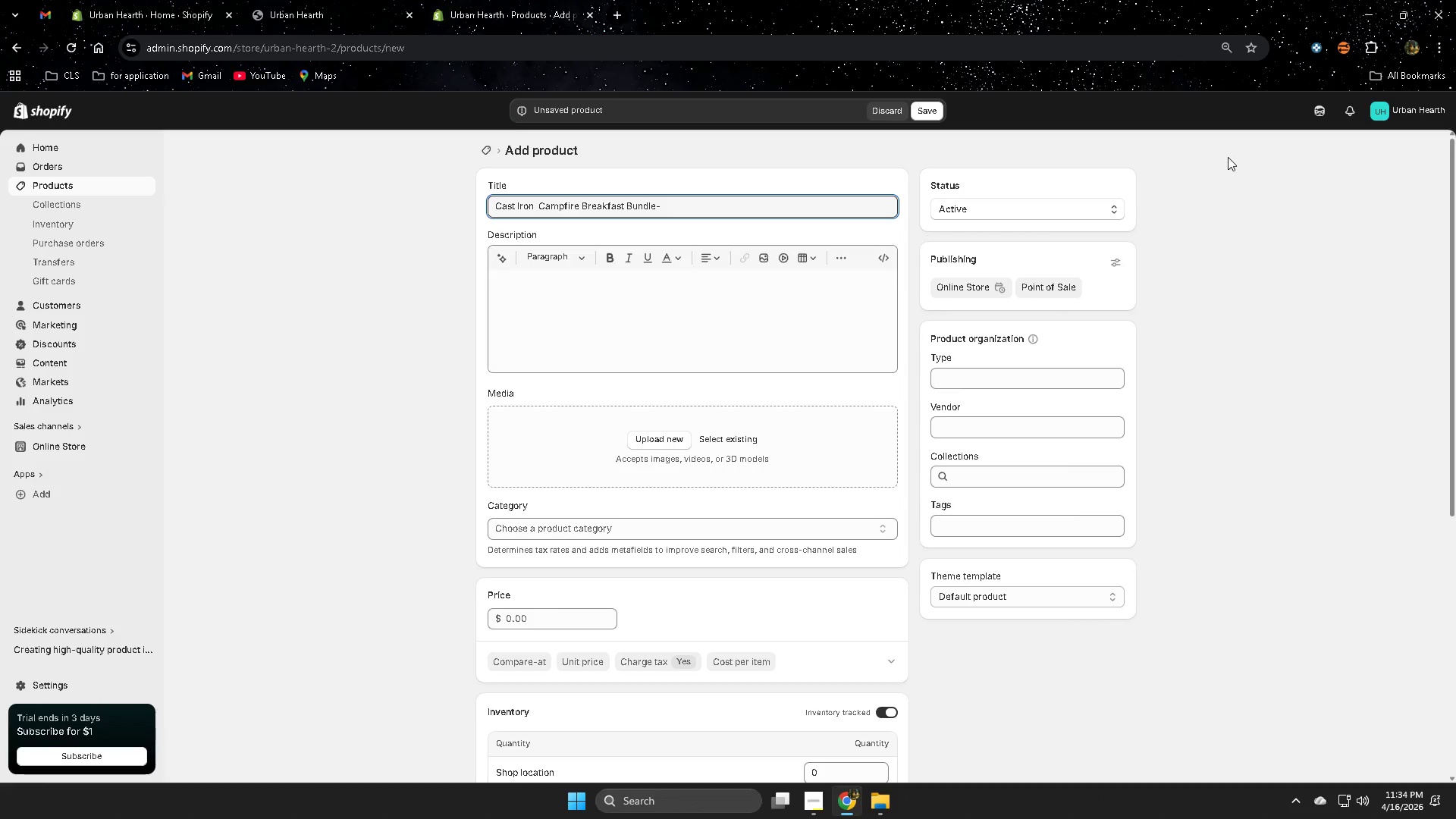 
type(Serves 8 )
 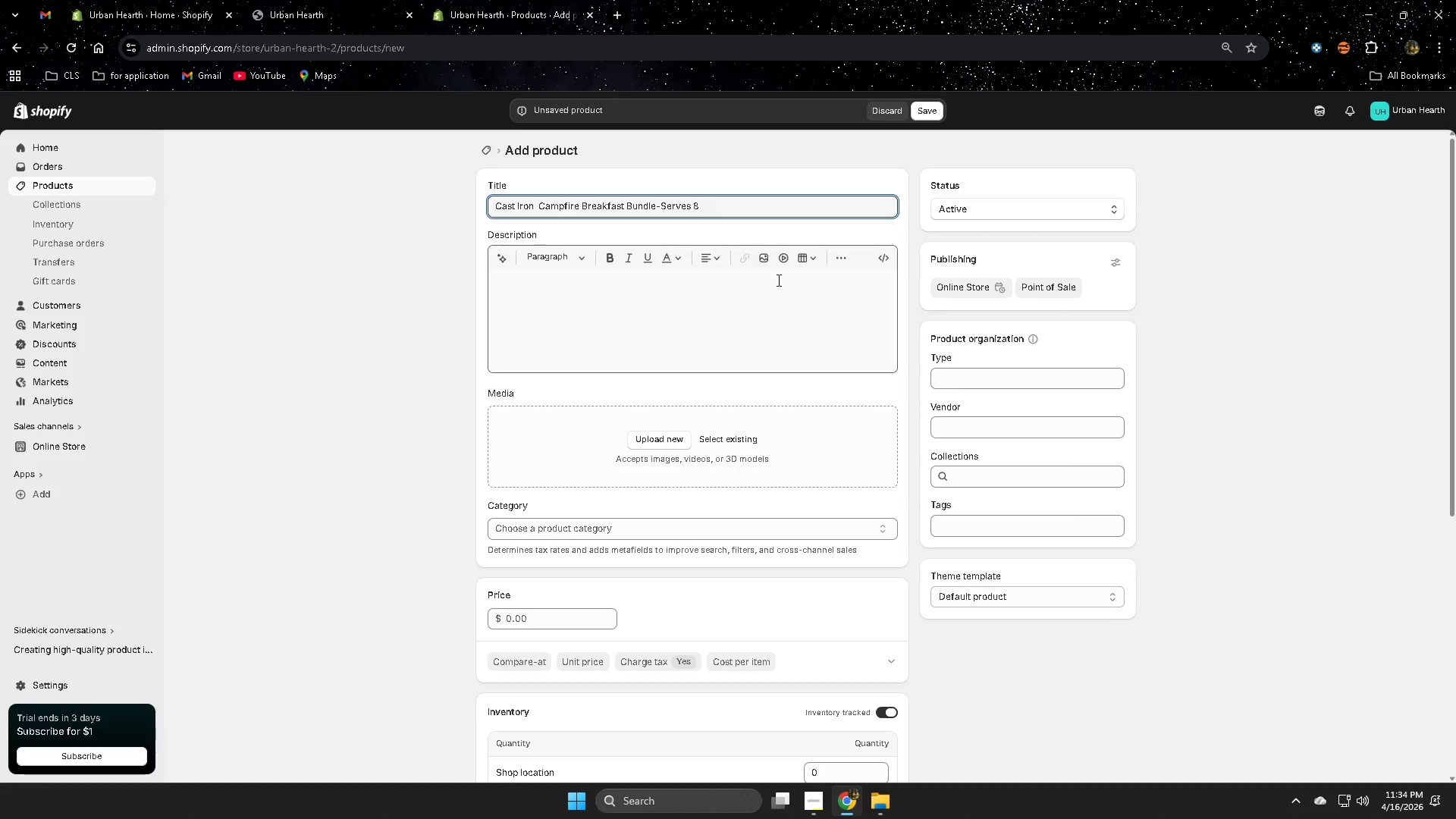 
wait(6.34)
 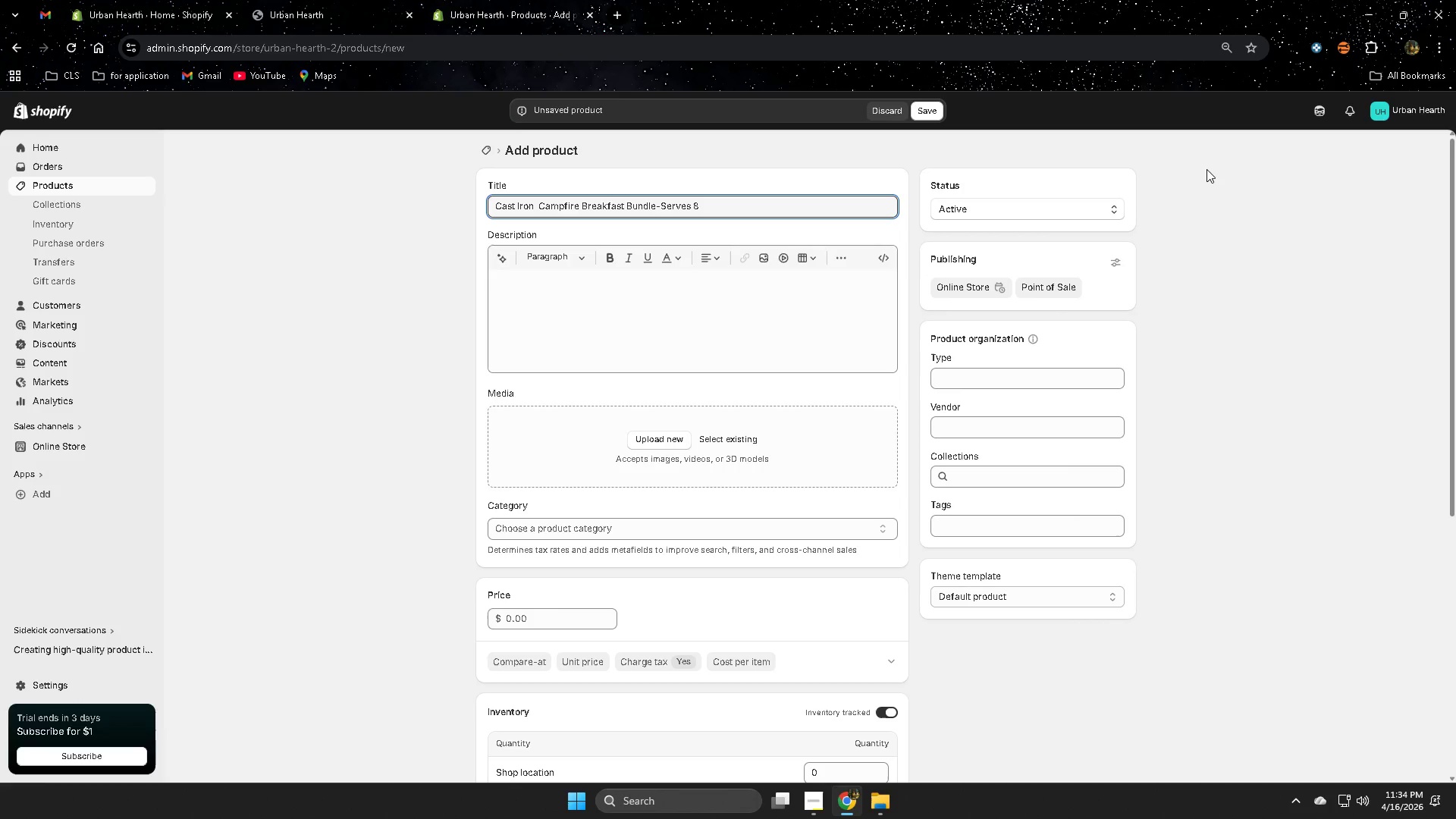 
scroll: coordinate [1100, 599], scroll_direction: down, amount: 2.0
 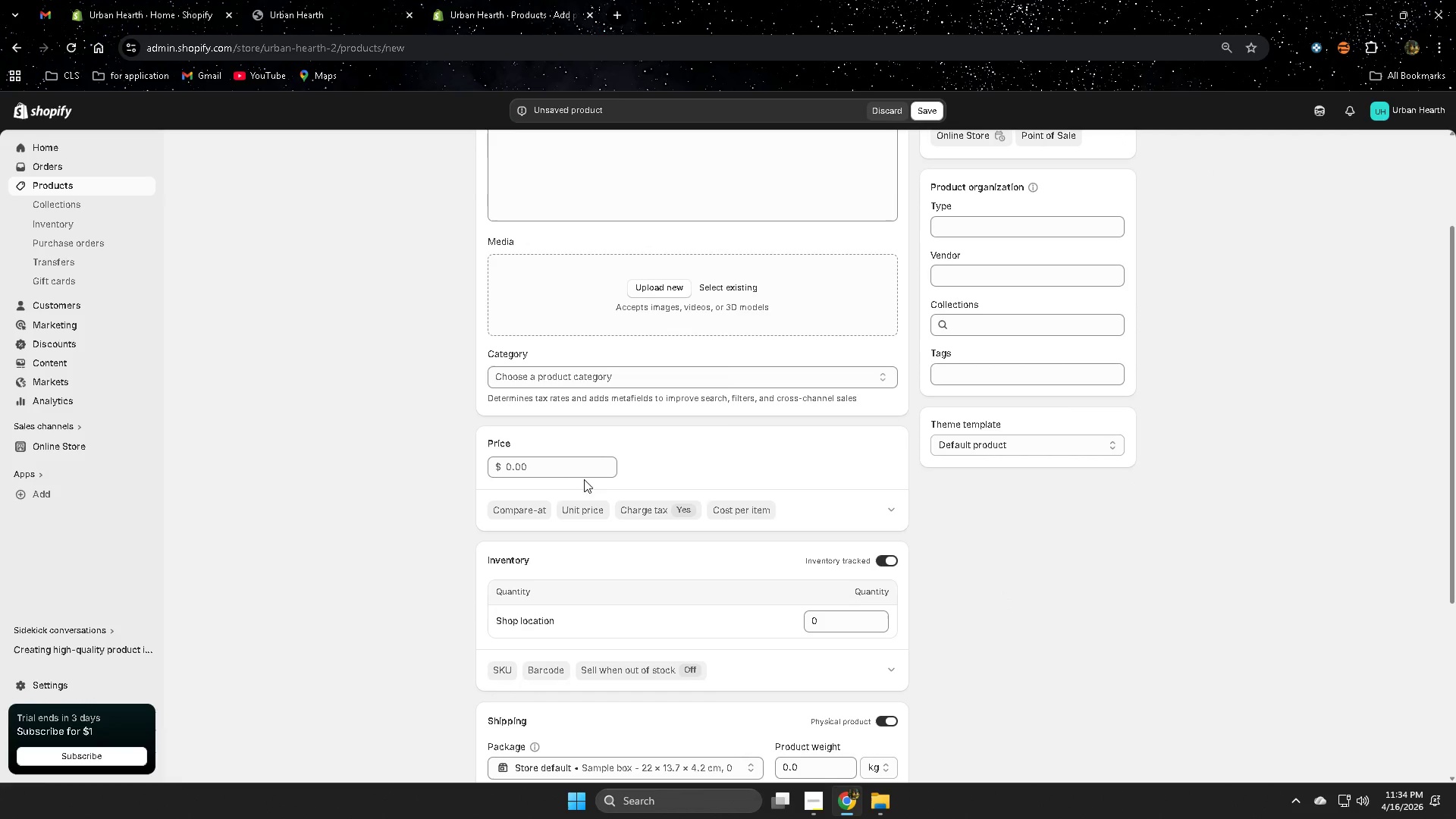 
left_click([567, 472])
 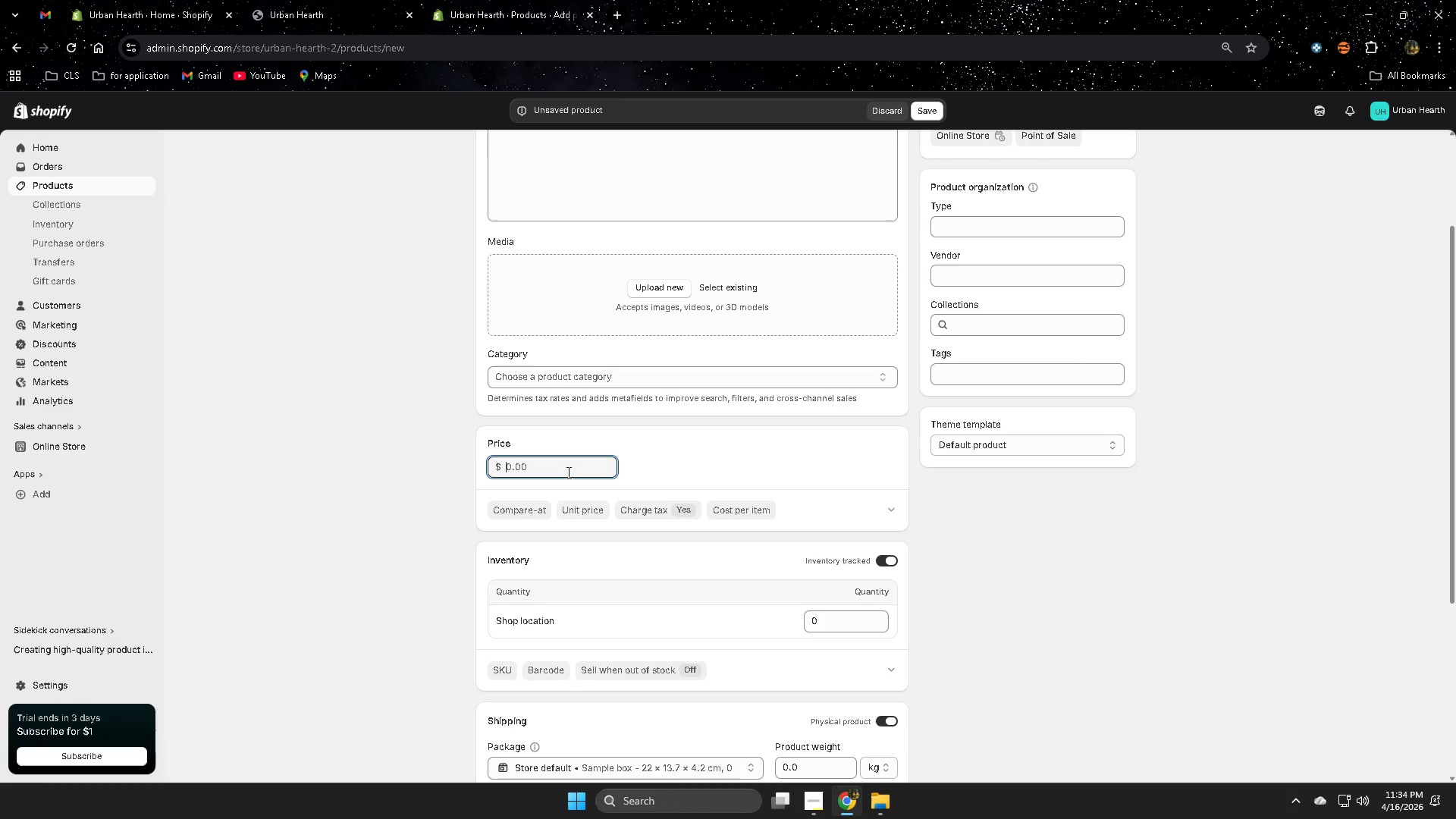 
wait(16.64)
 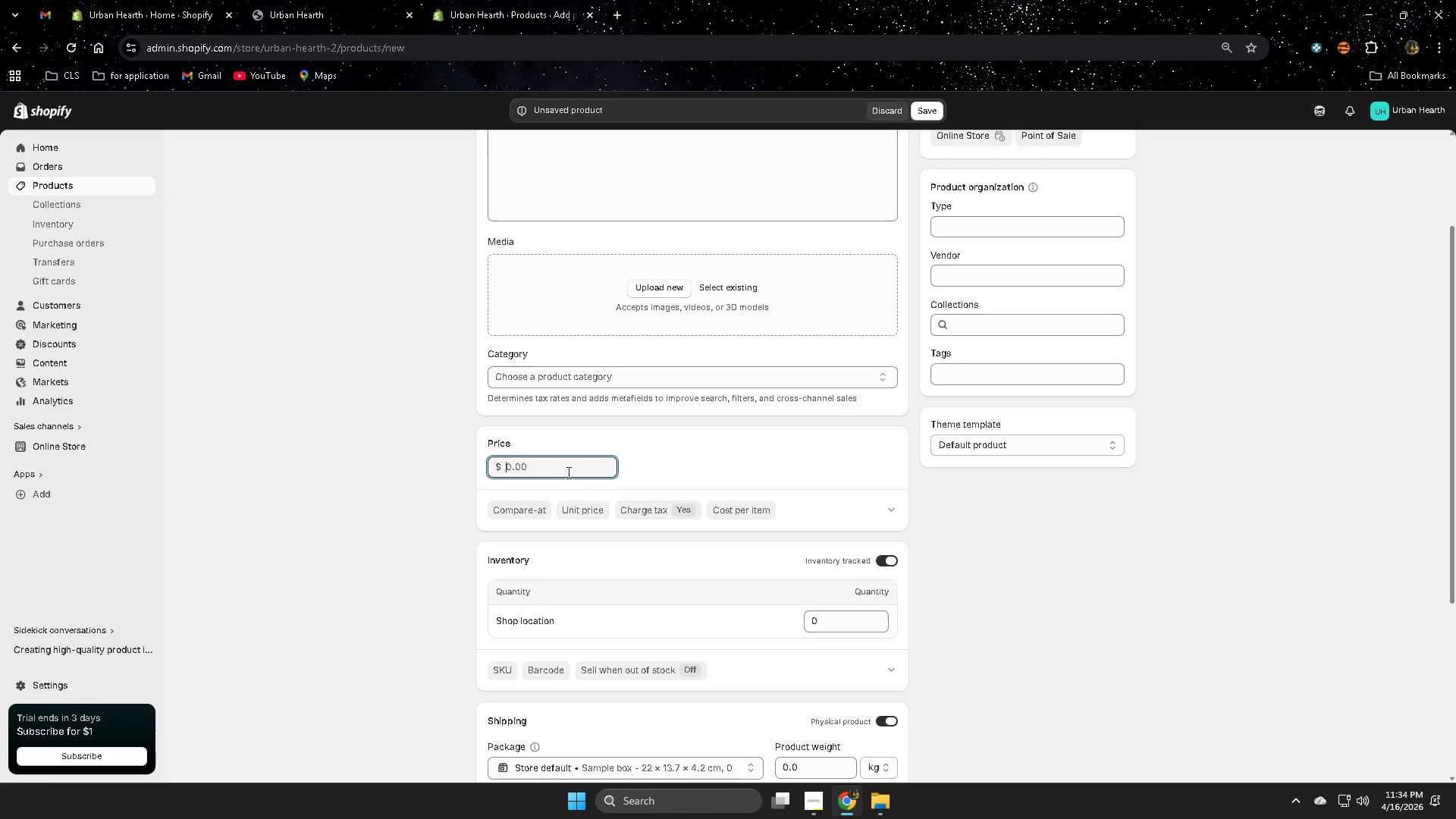 
left_click([526, 5])
 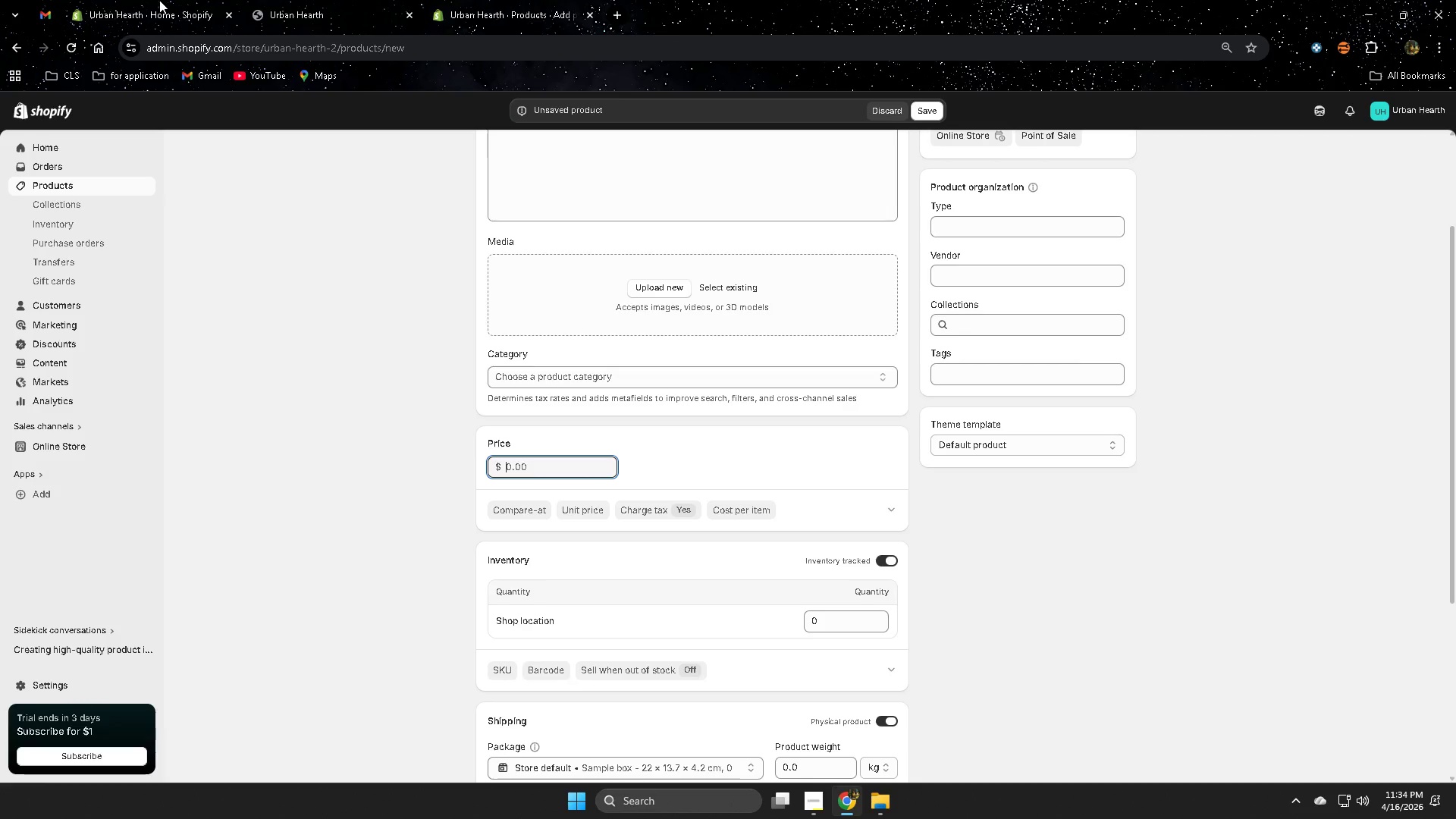 
left_click([159, 0])
 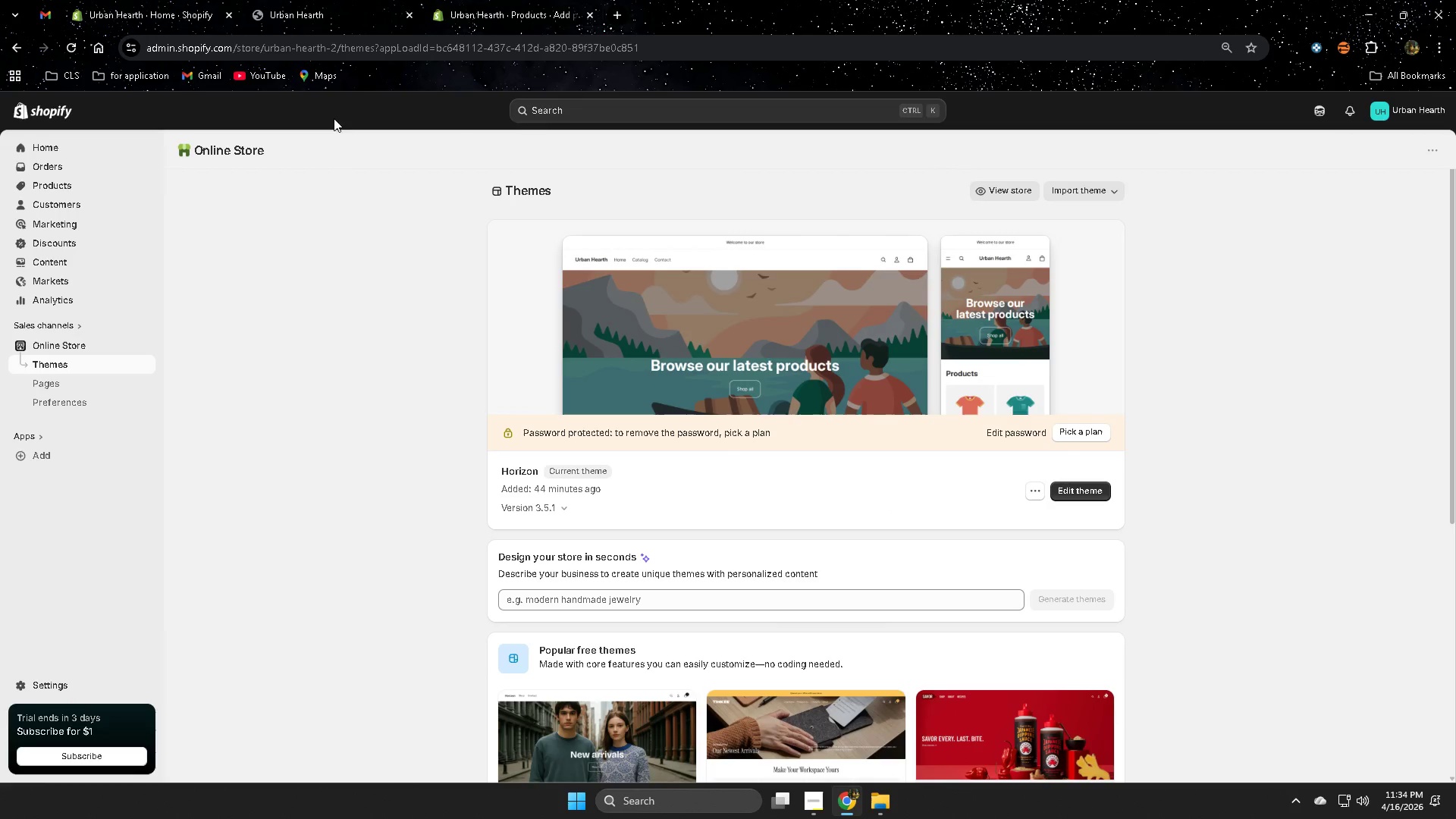 
scroll: coordinate [320, 373], scroll_direction: up, amount: 3.0
 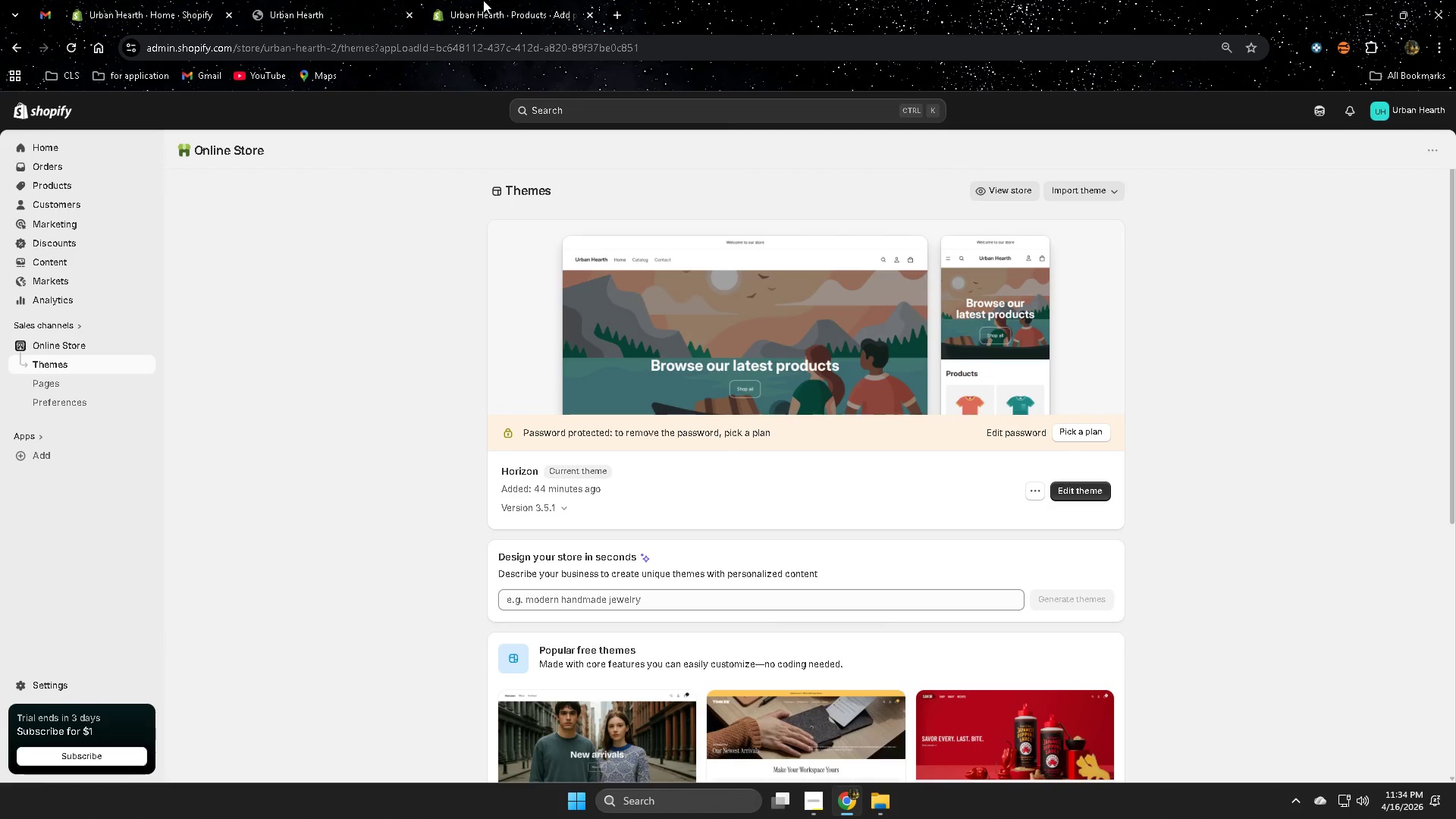 
left_click([520, 2])
 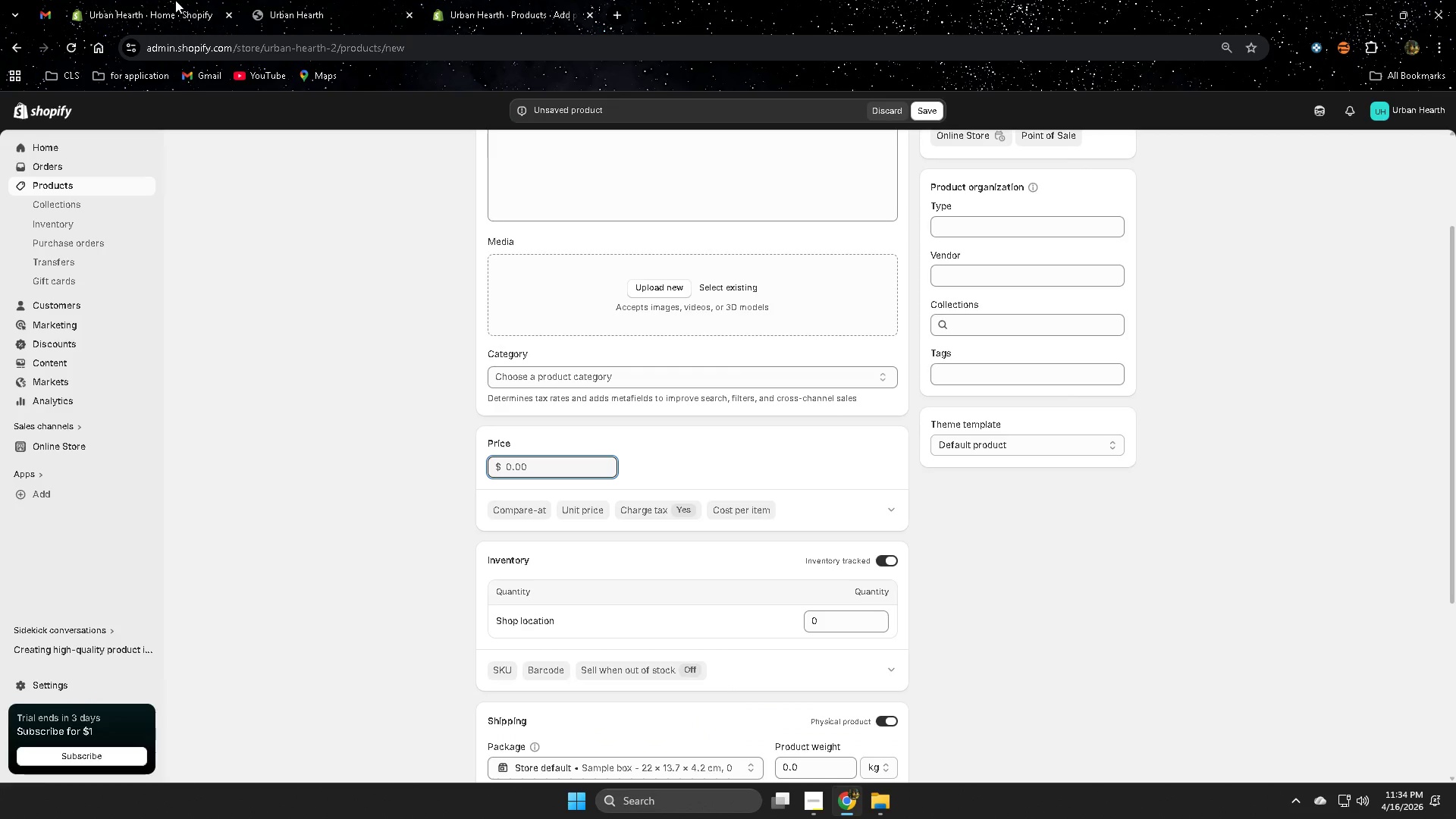 
left_click([175, 0])
 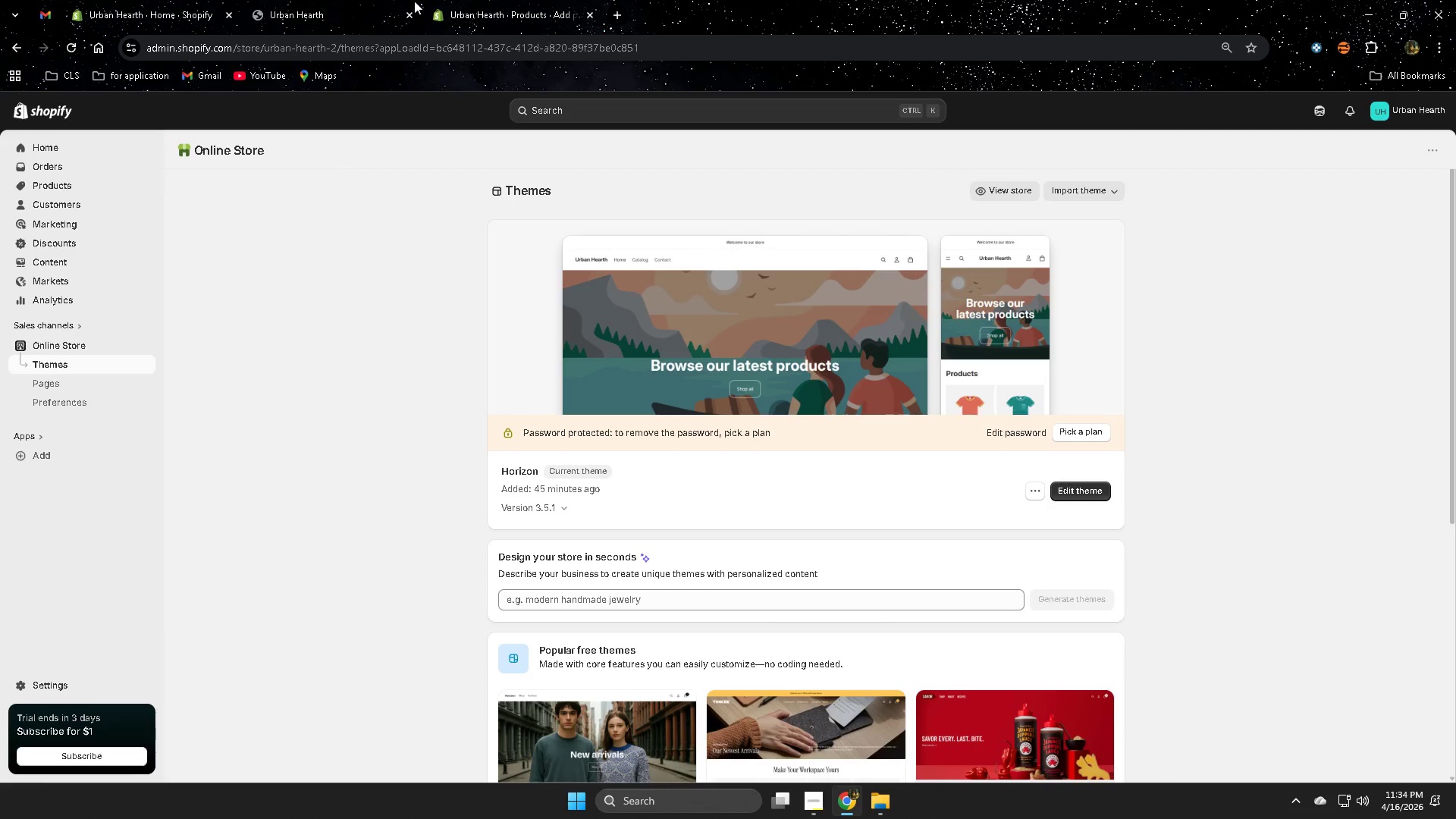 
left_click([340, 0])
 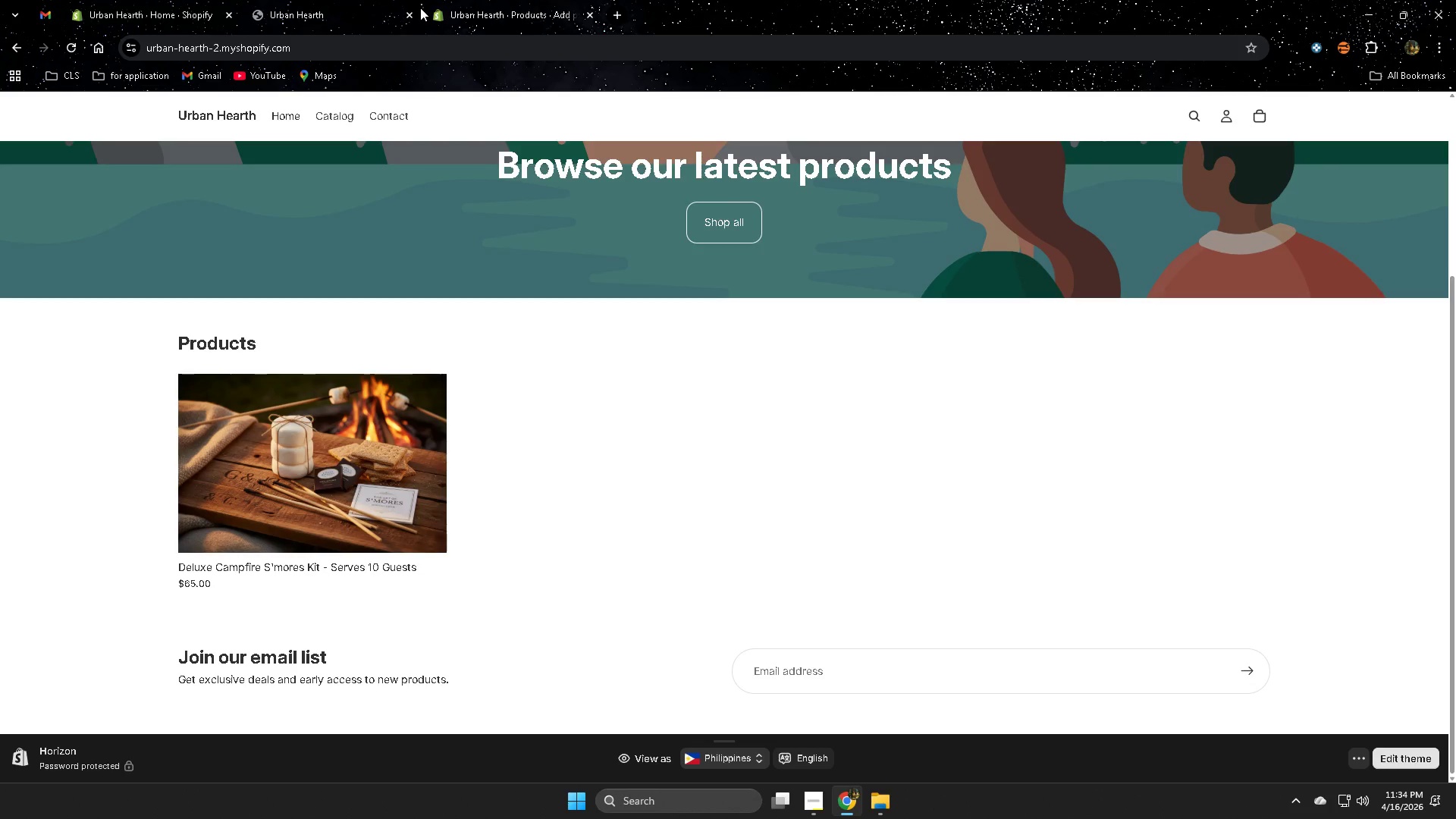 
left_click_drag(start_coordinate=[344, 2], to_coordinate=[493, 11])
 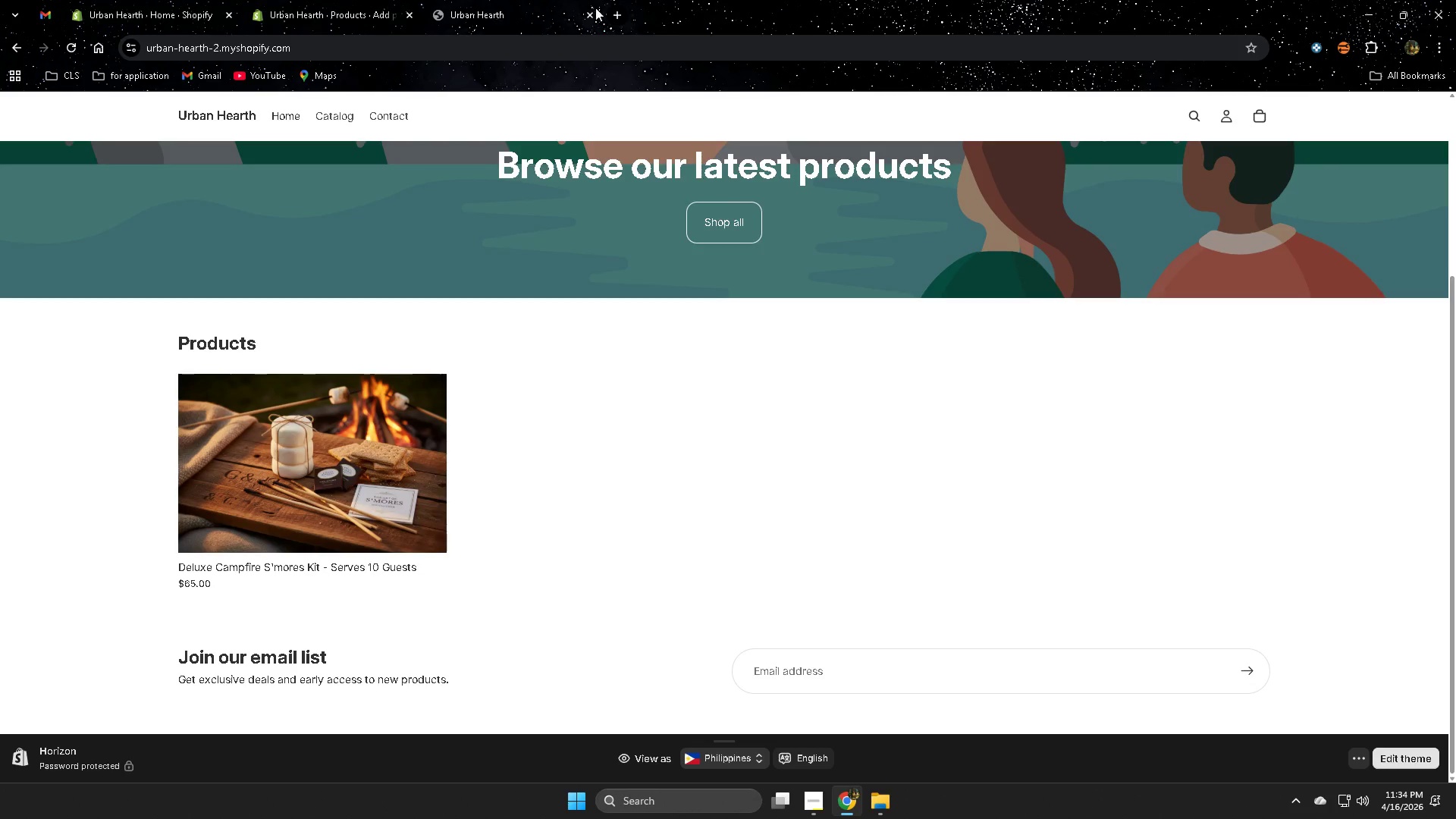 
left_click([620, 14])
 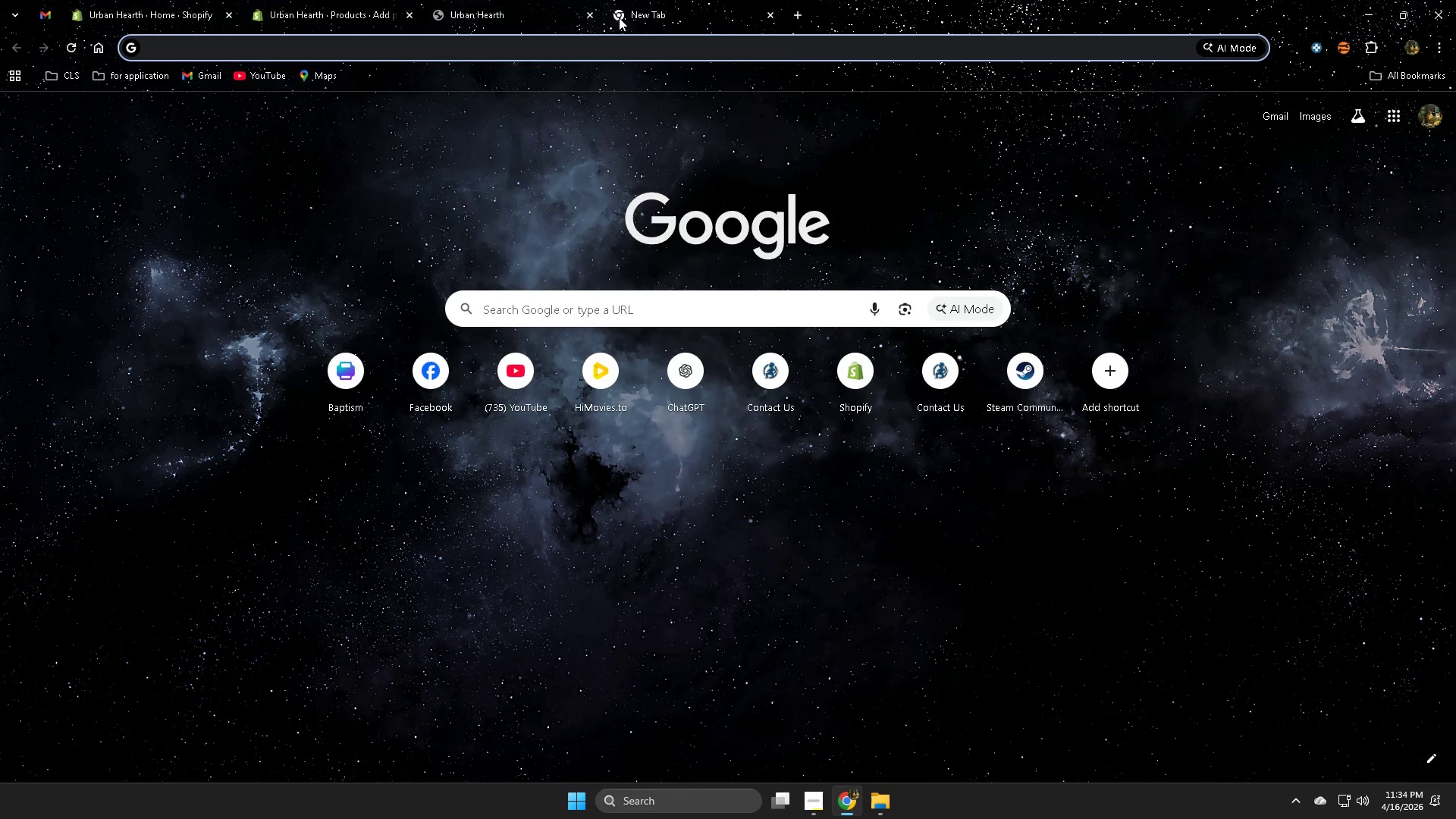 
type(lb)
 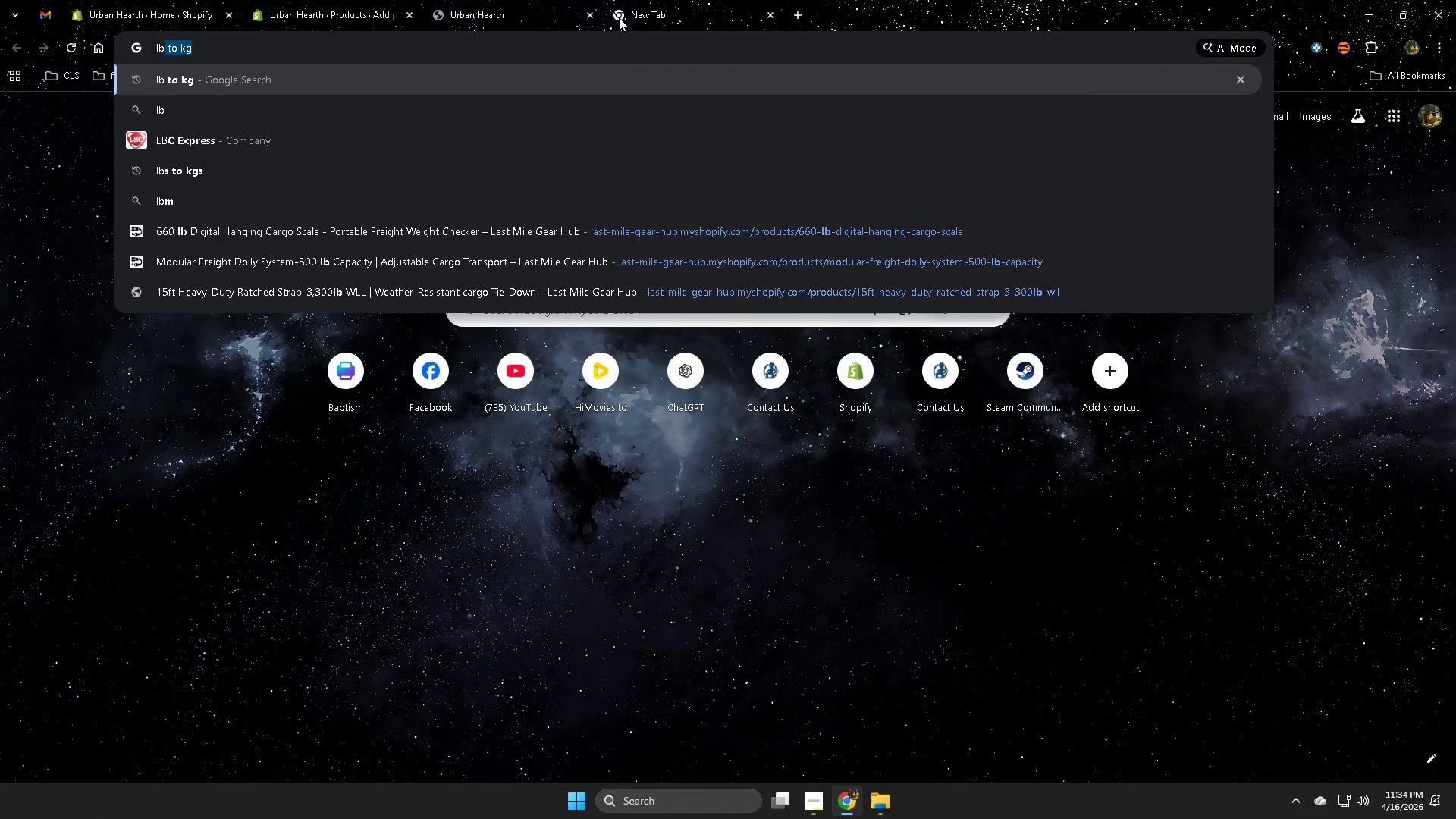 
key(ArrowRight)
 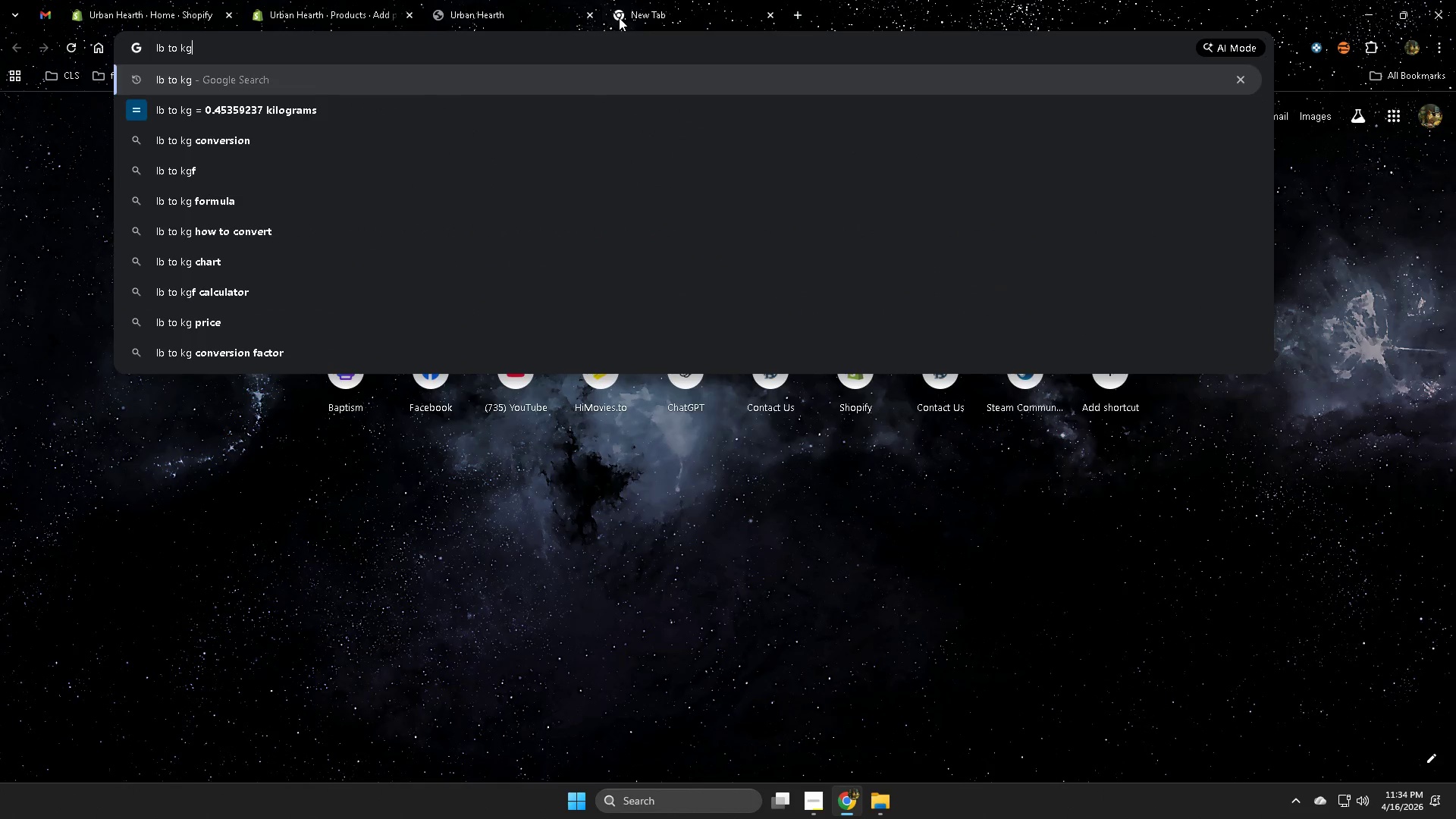 
key(Backslash)
 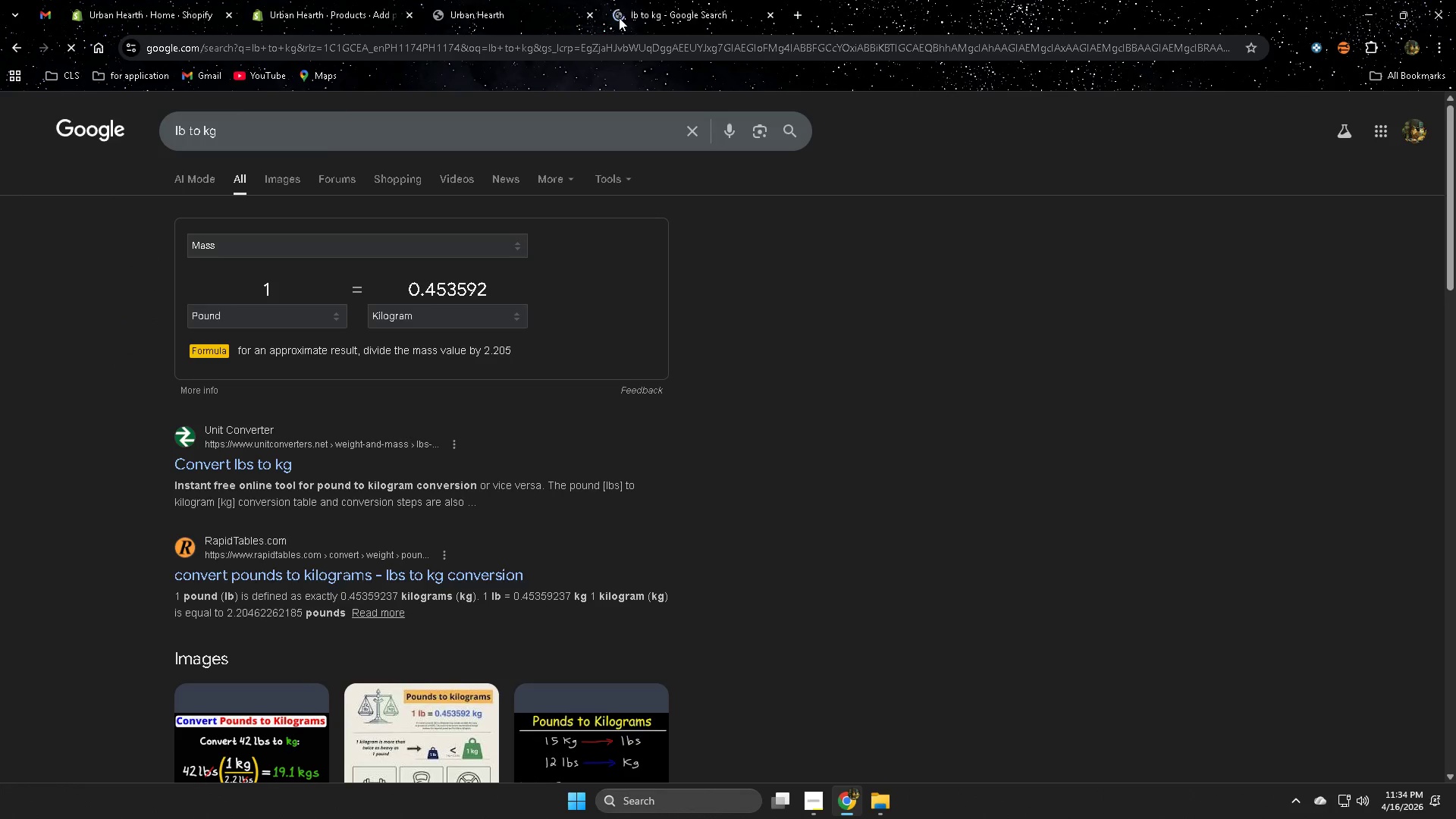 
key(Enter)
 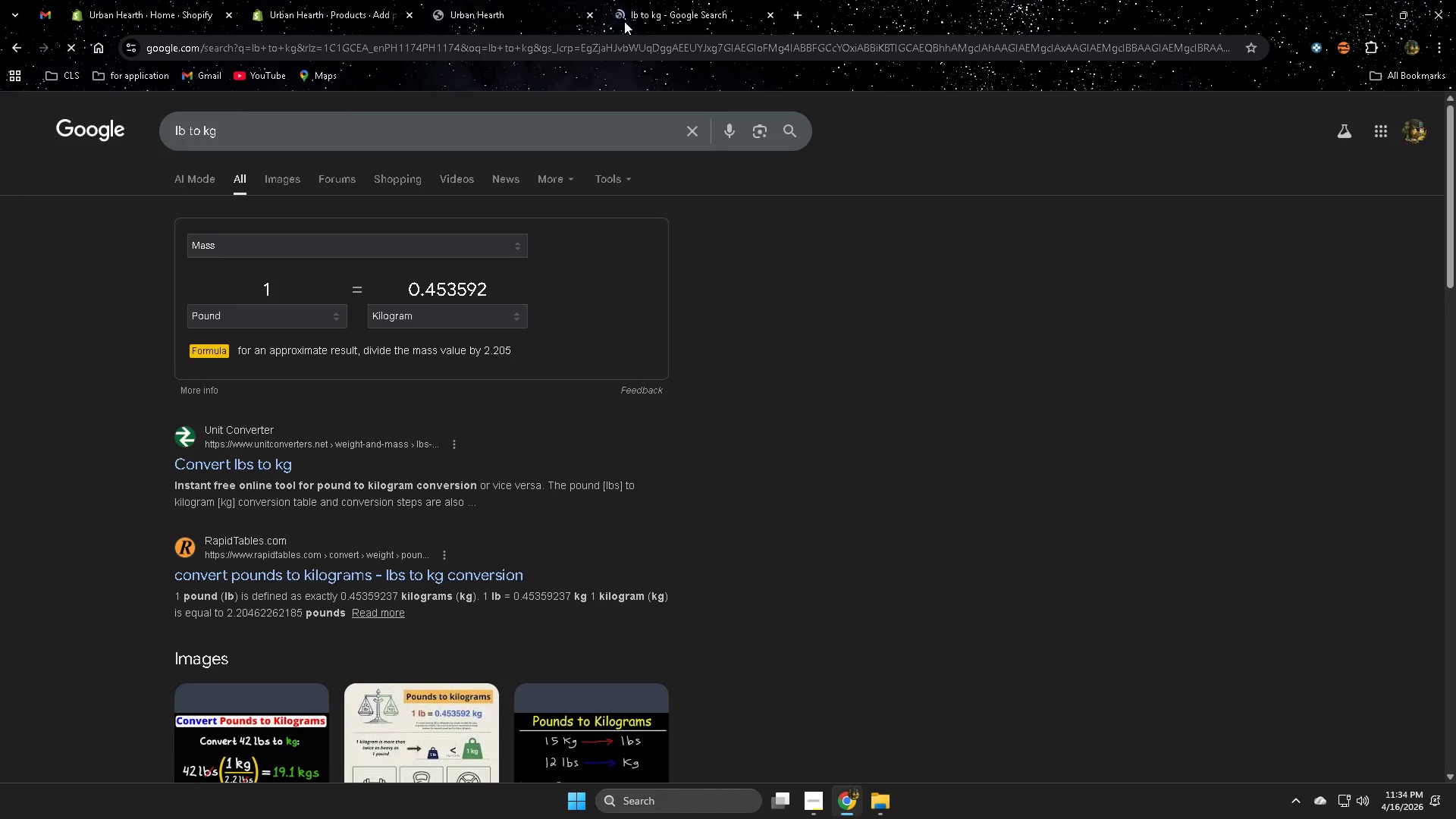 
right_click([700, 17])
 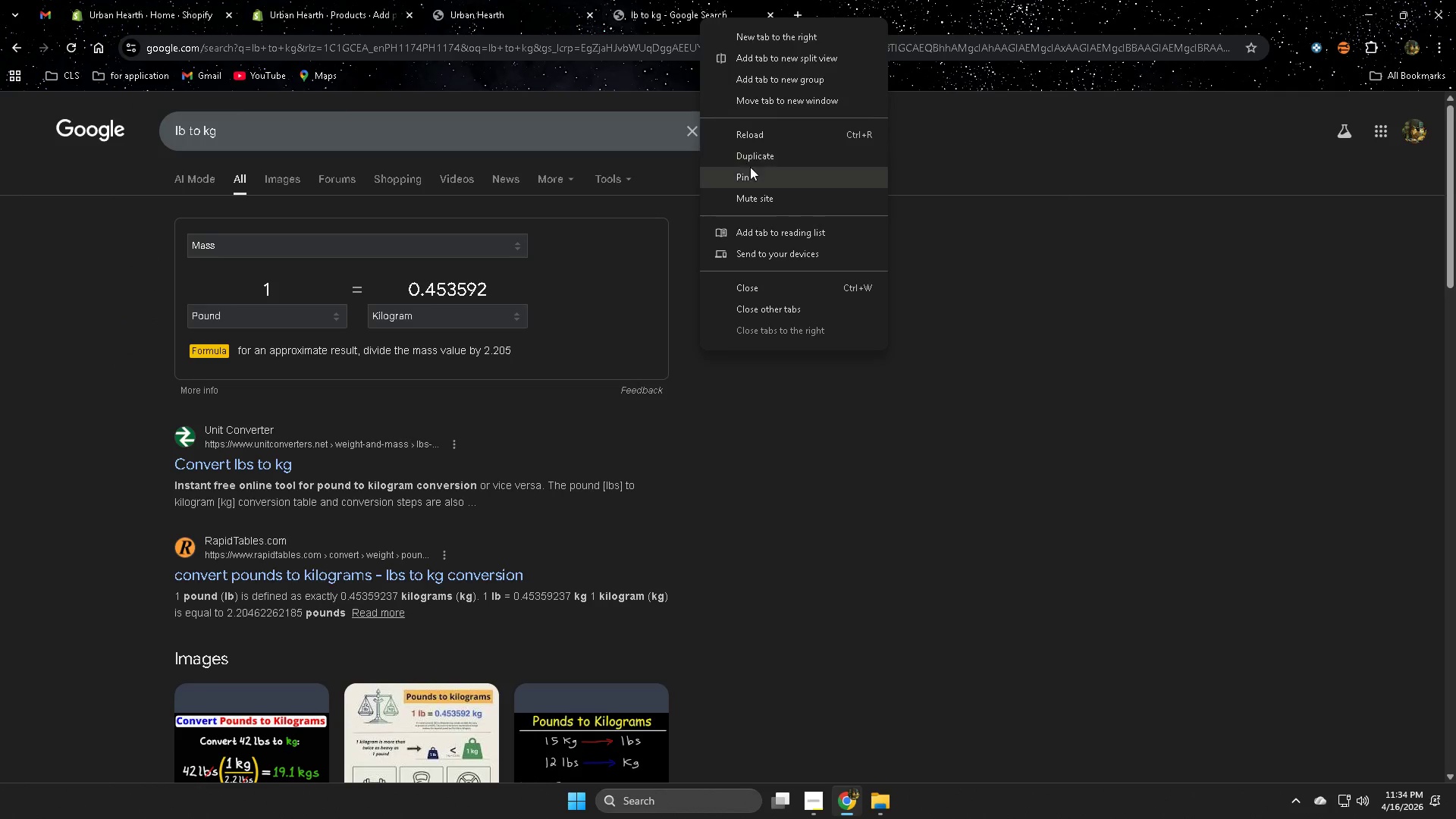 
left_click([751, 177])
 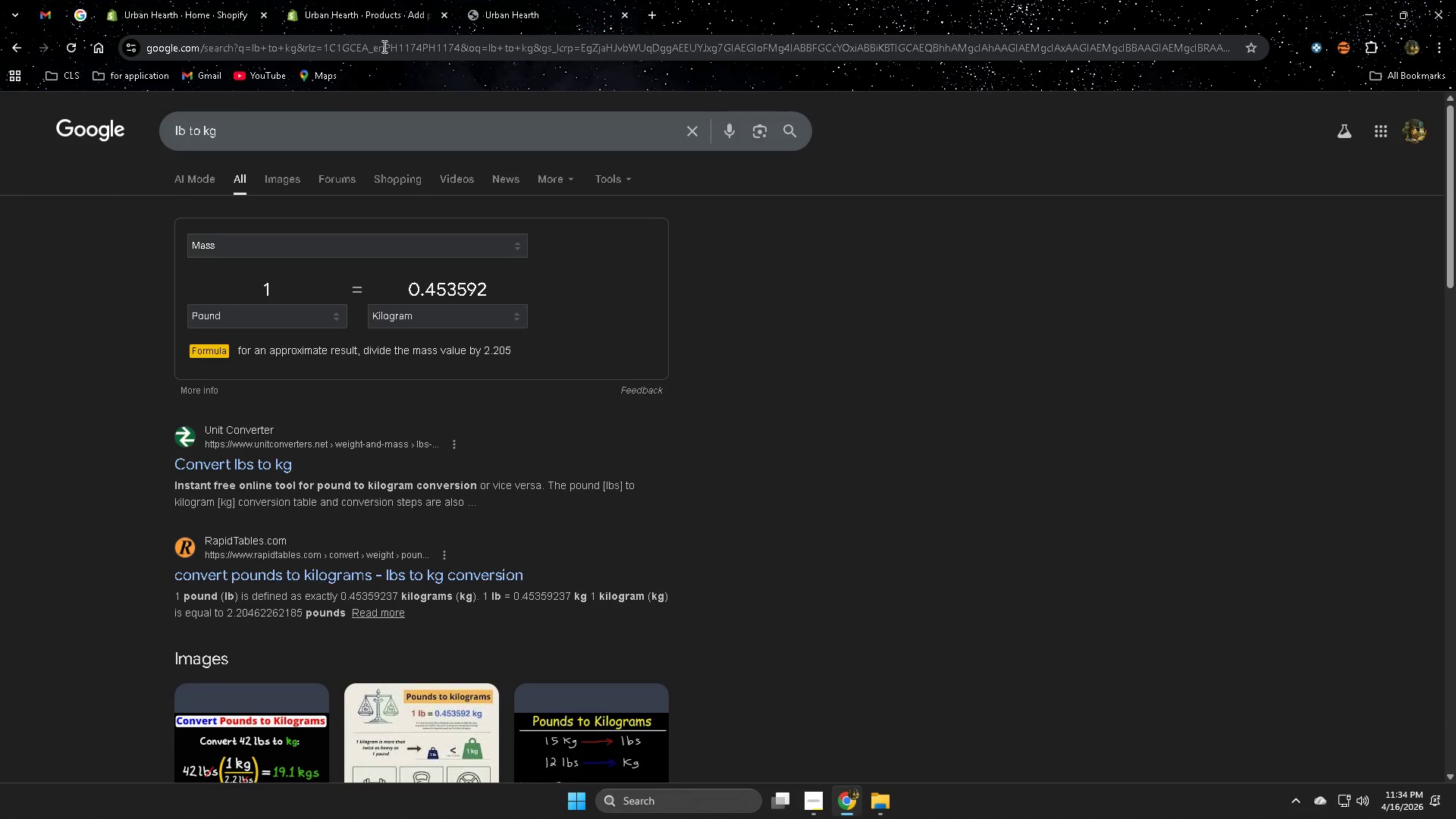 
wait(6.66)
 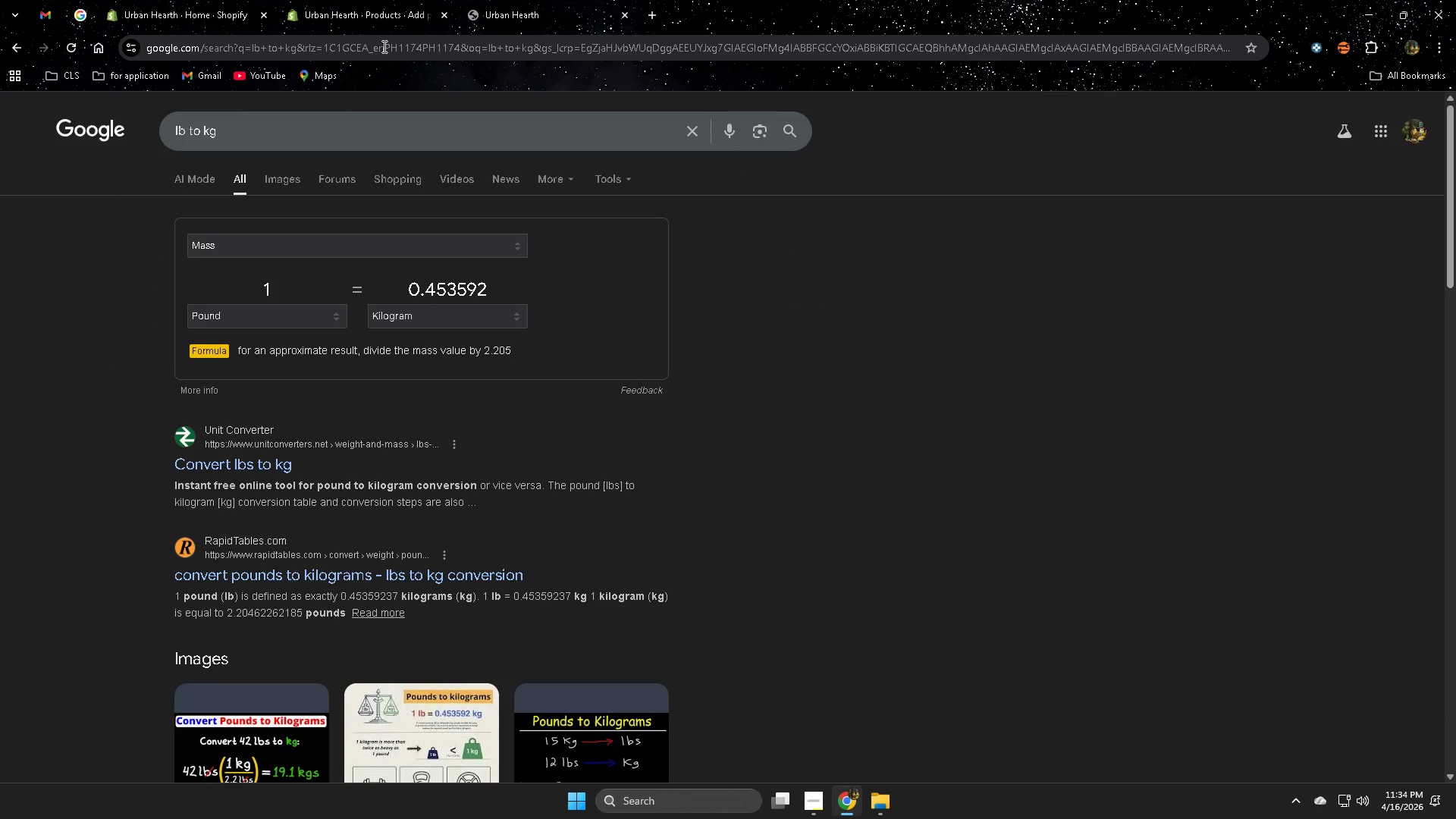 
left_click_drag(start_coordinate=[283, 292], to_coordinate=[228, 290])
 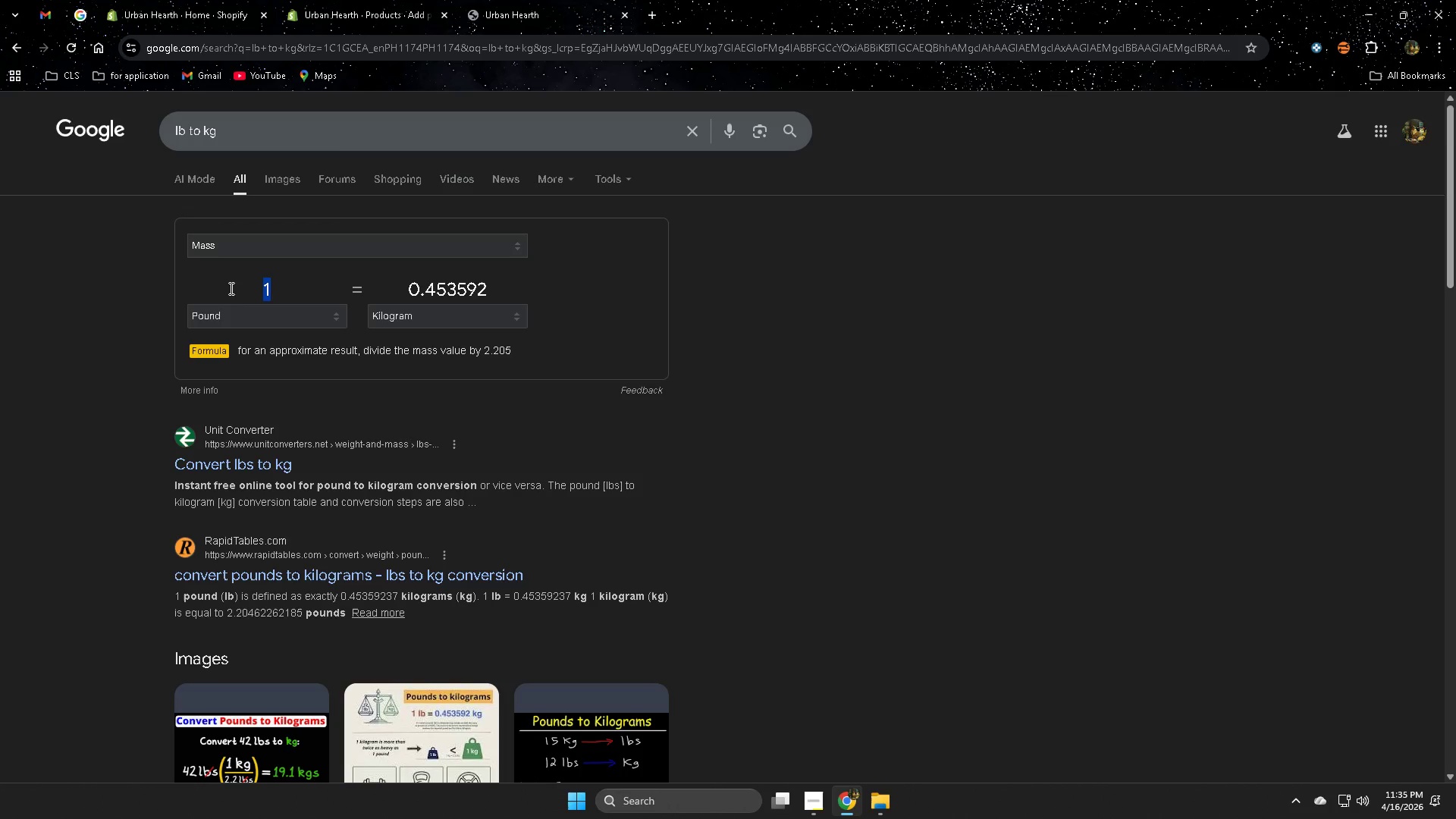 
key(5)
 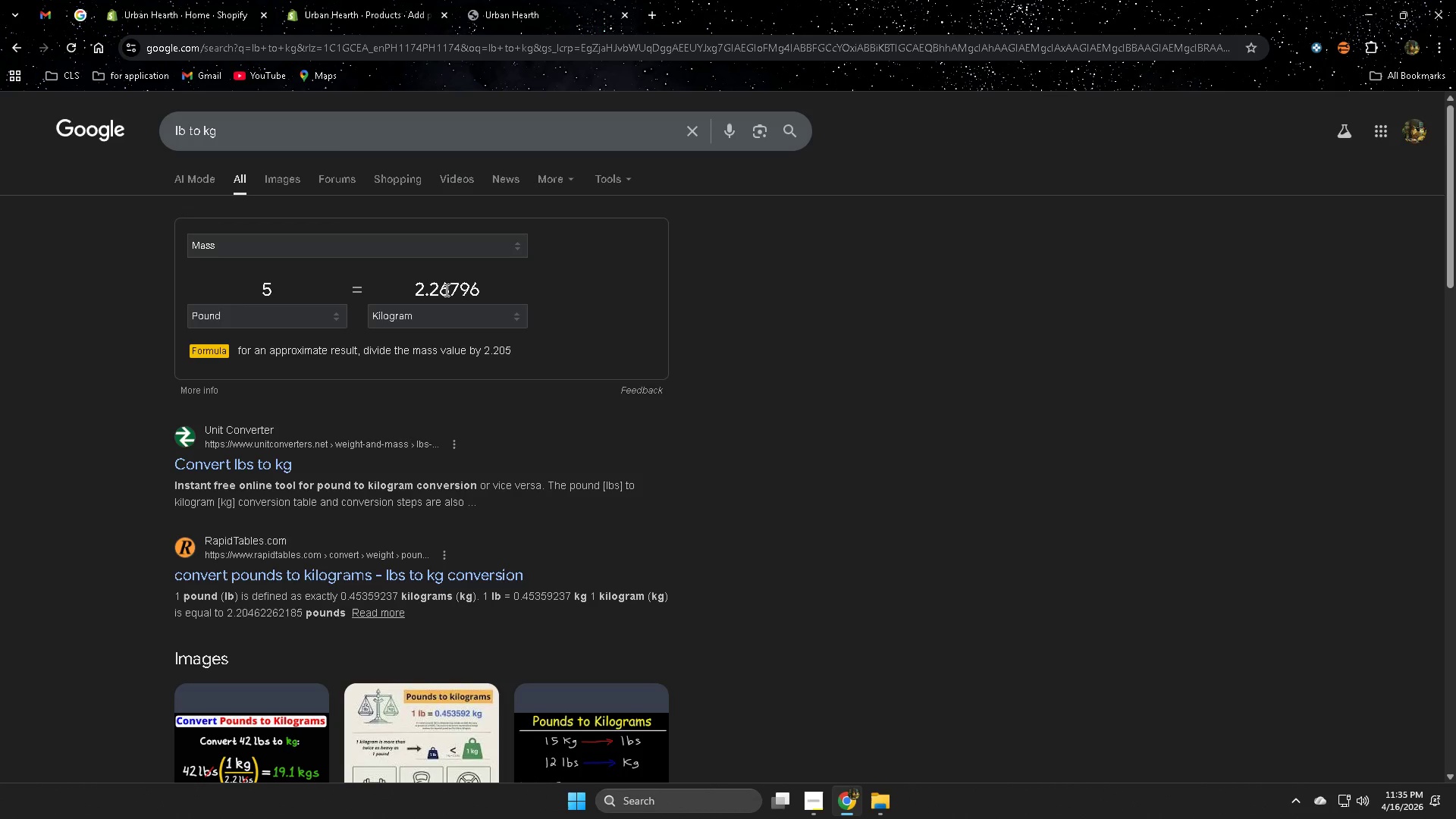 
left_click_drag(start_coordinate=[410, 288], to_coordinate=[455, 285])
 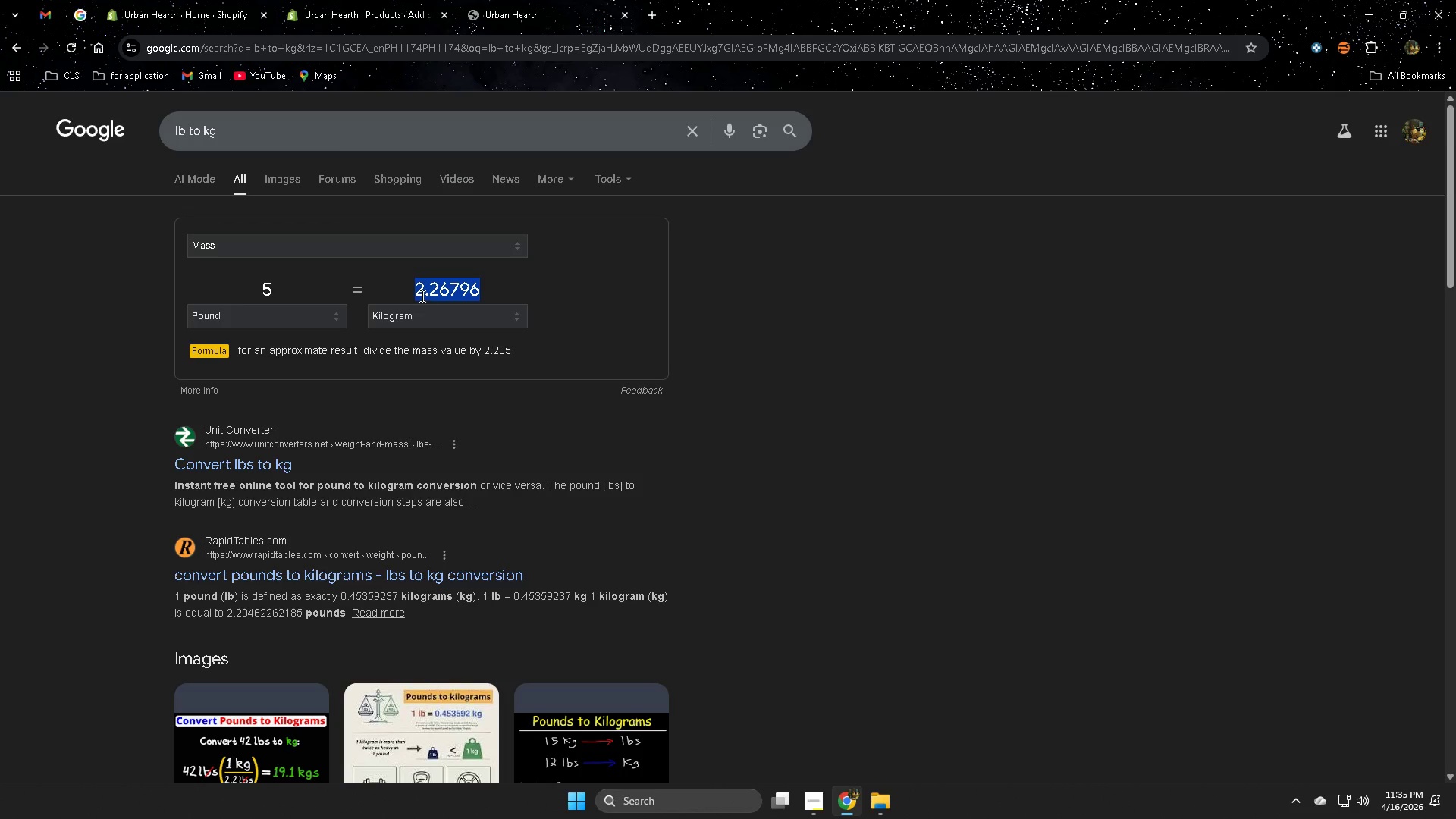 
left_click([415, 293])
 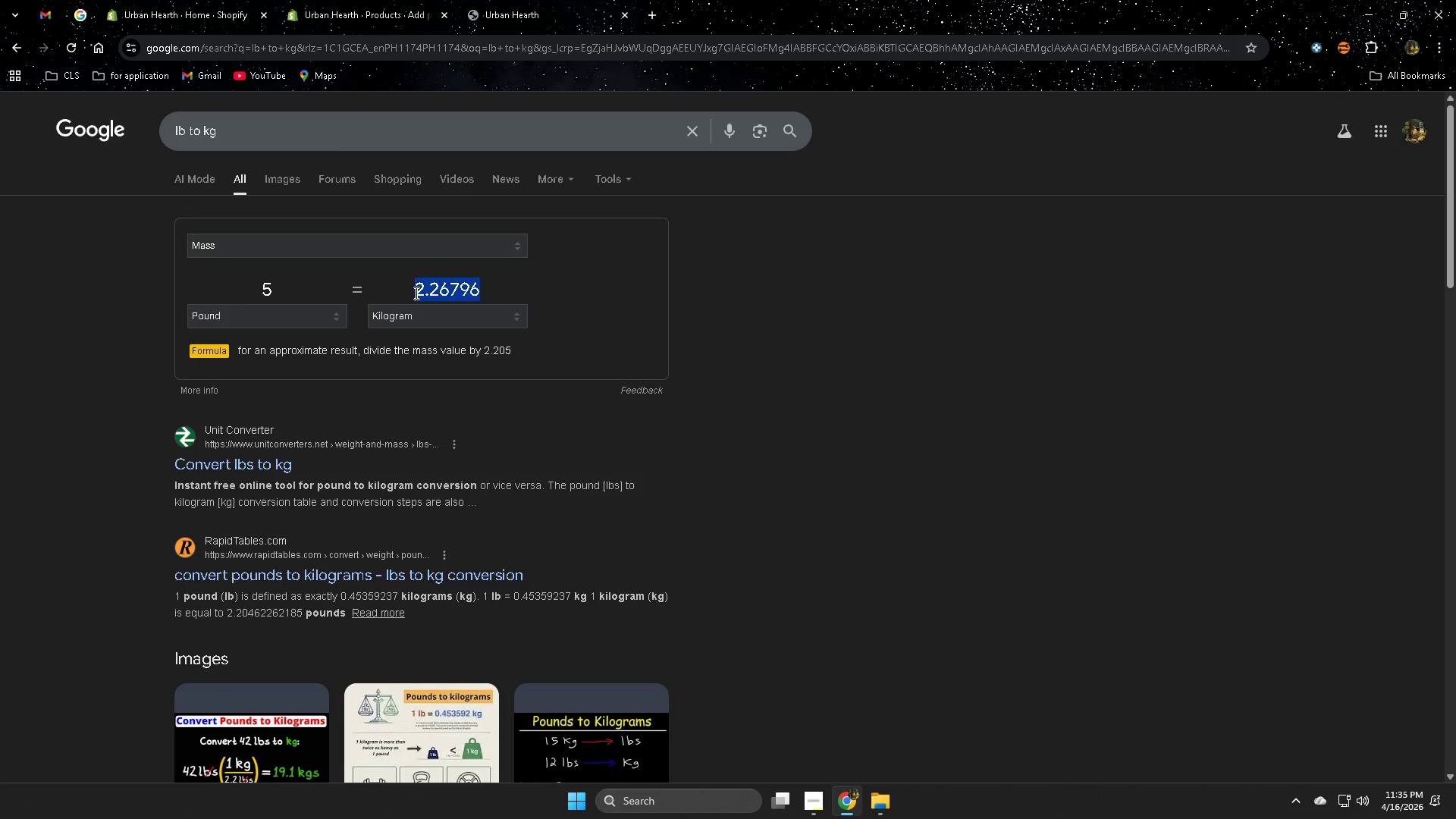 
left_click_drag(start_coordinate=[415, 293], to_coordinate=[425, 290])
 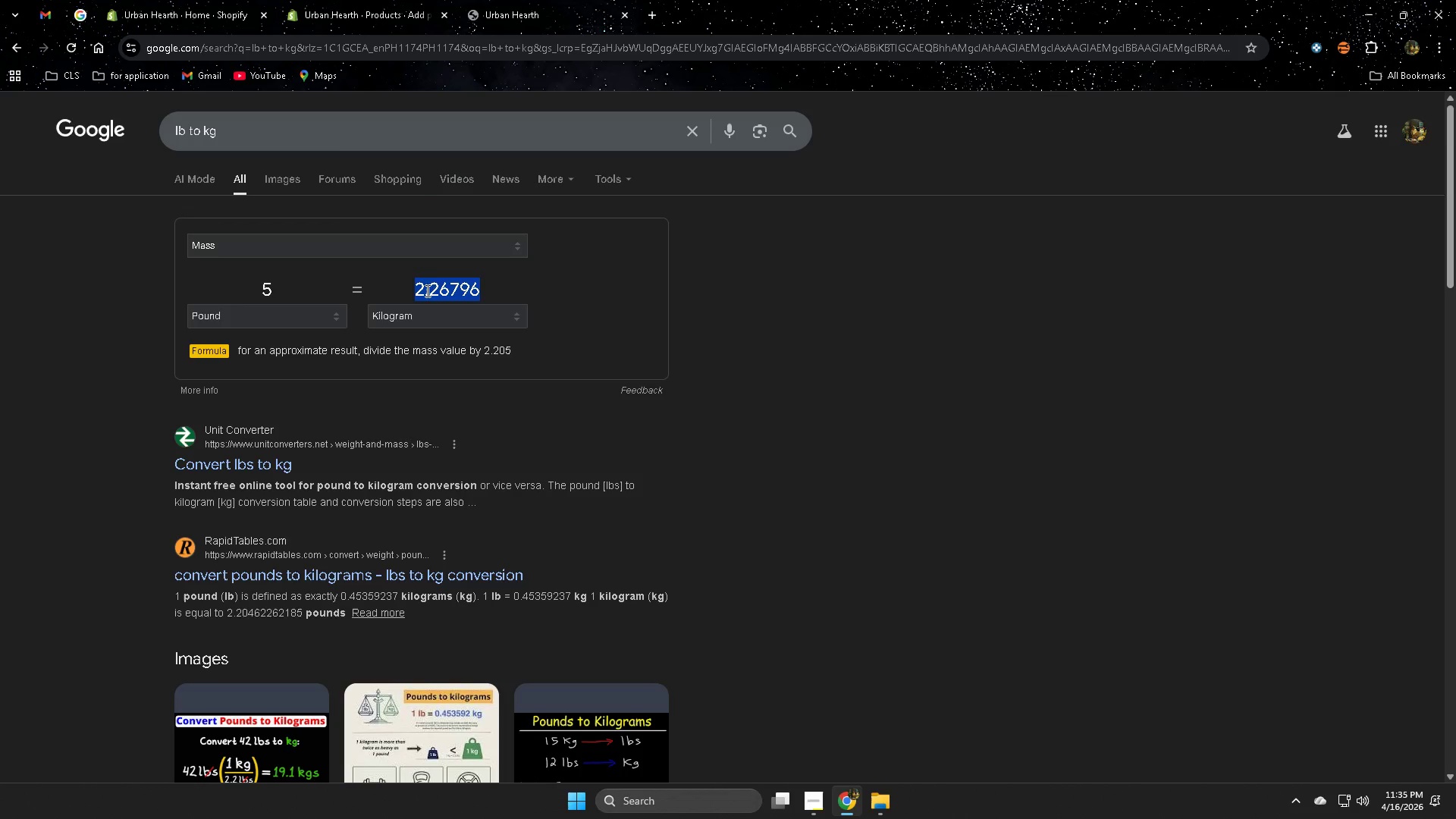 
key(Control+ControlLeft)
 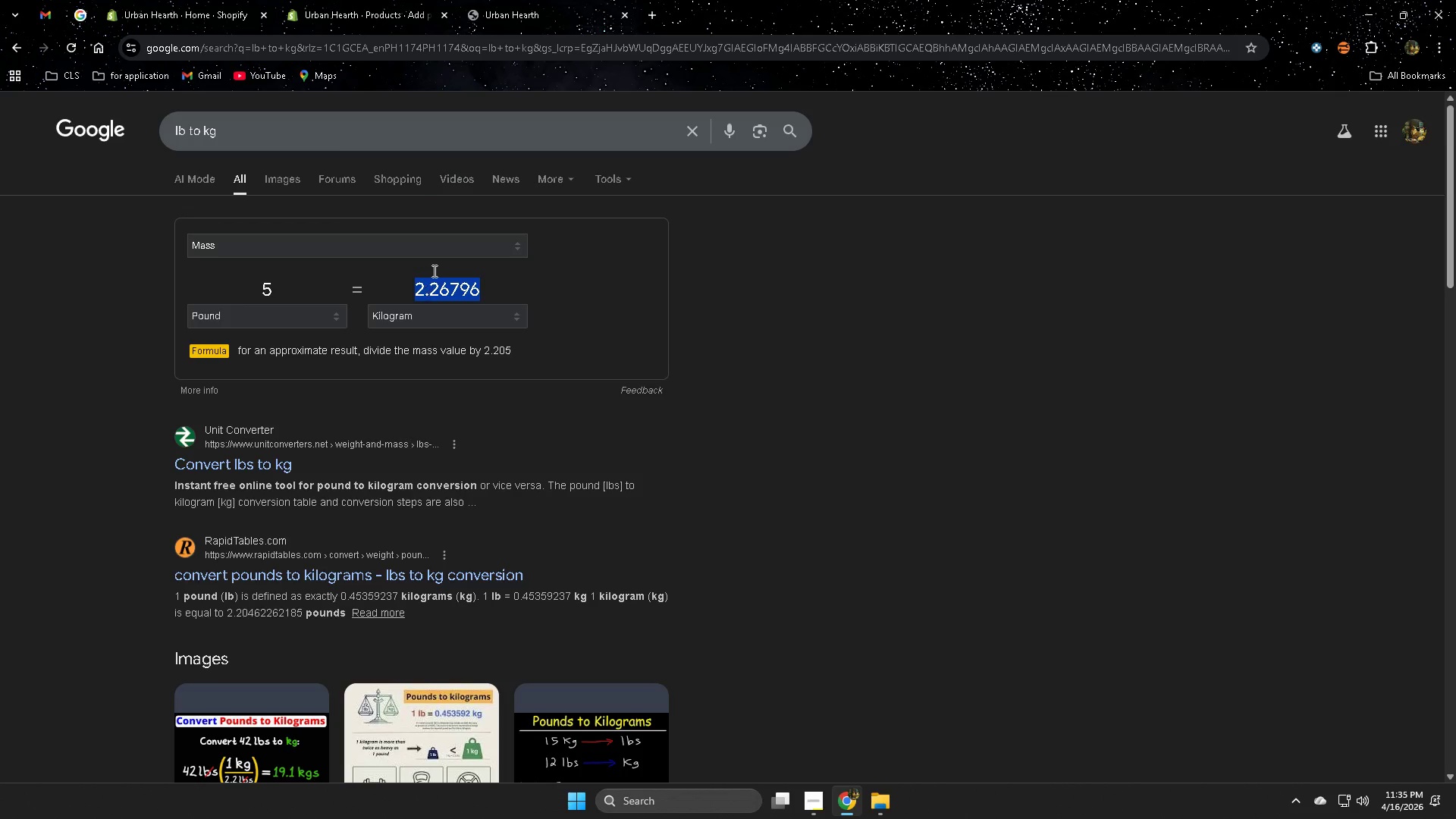 
key(Control+C)
 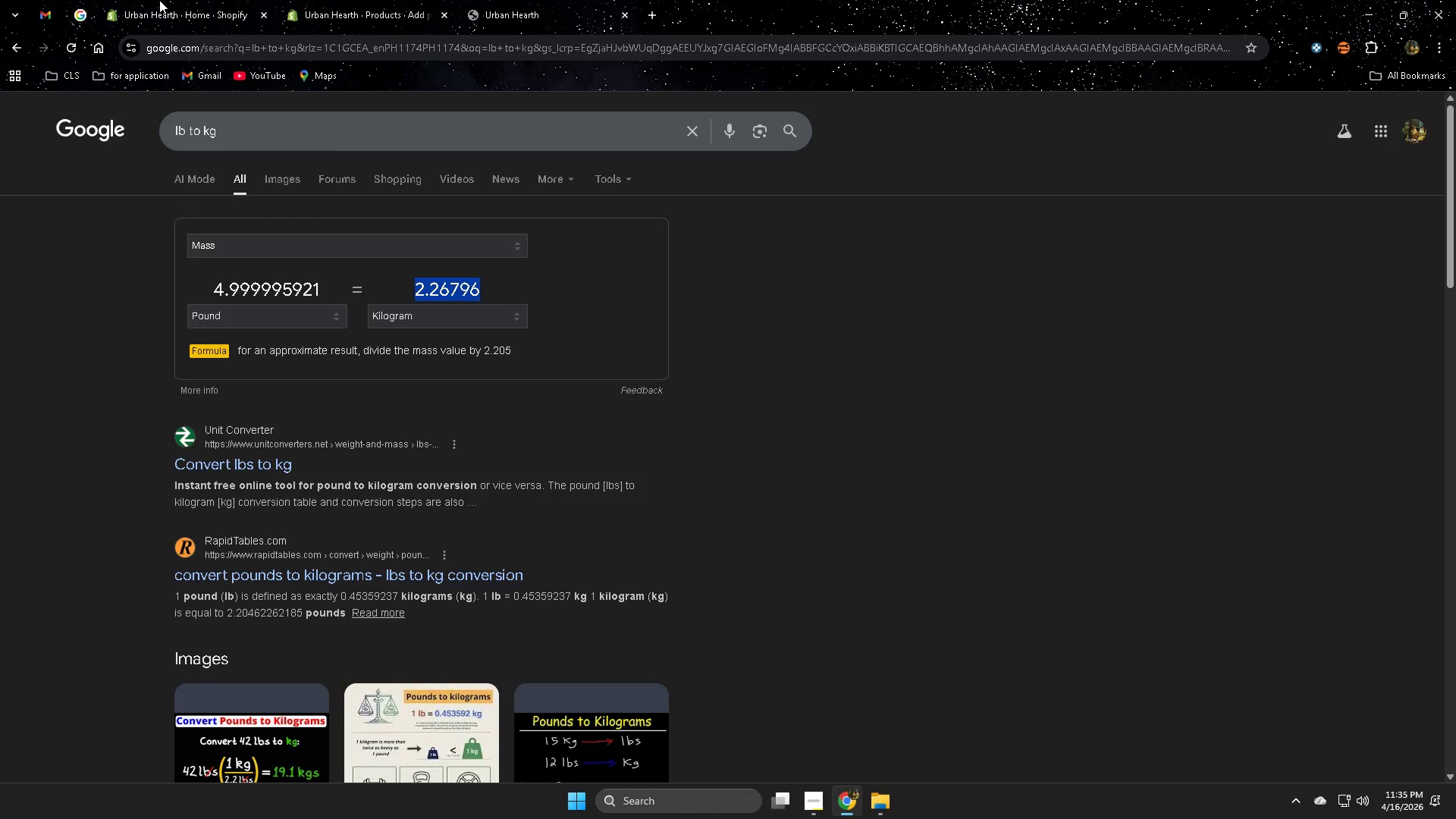 
left_click([159, 0])
 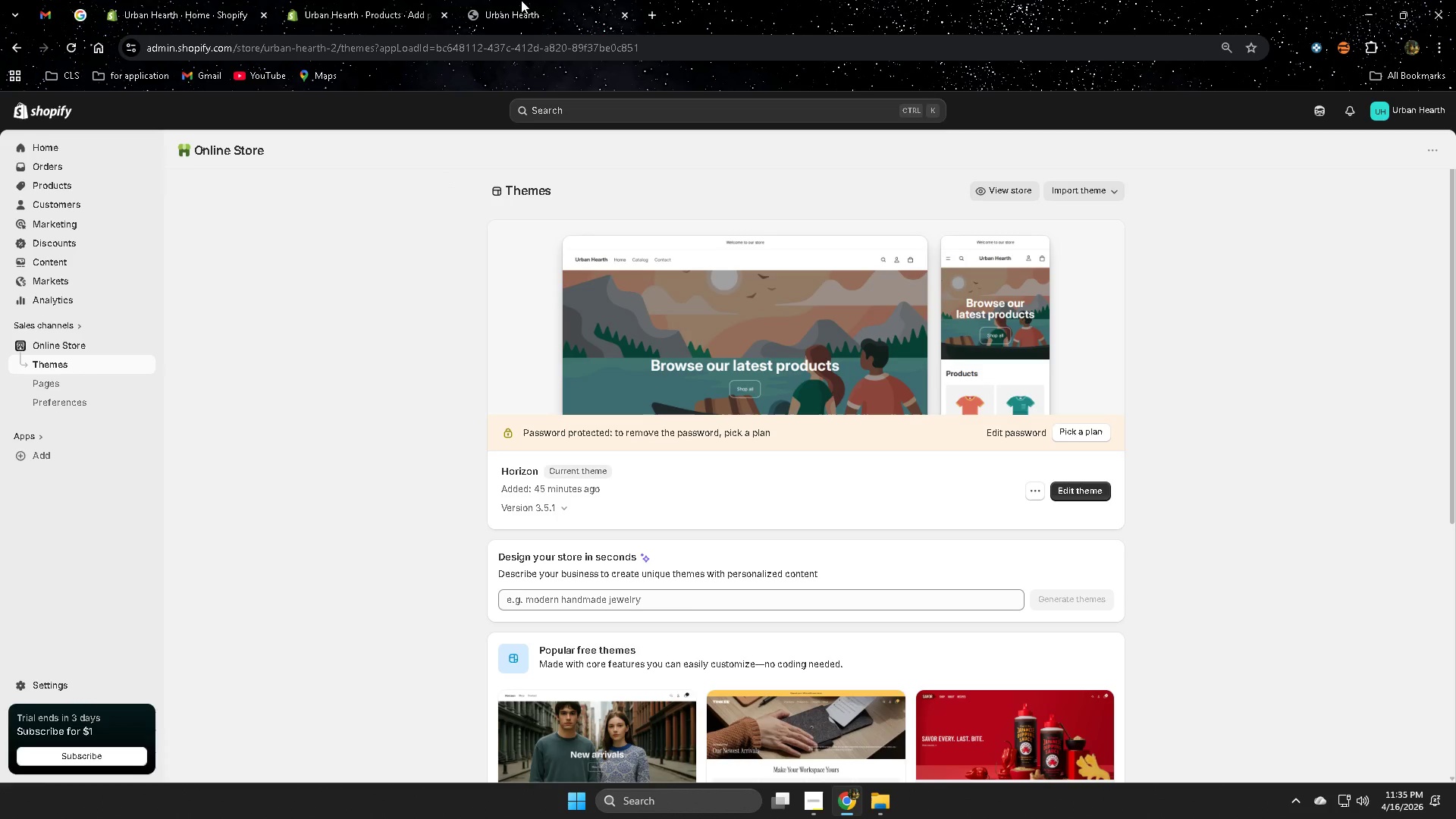 
left_click([83, 15])
 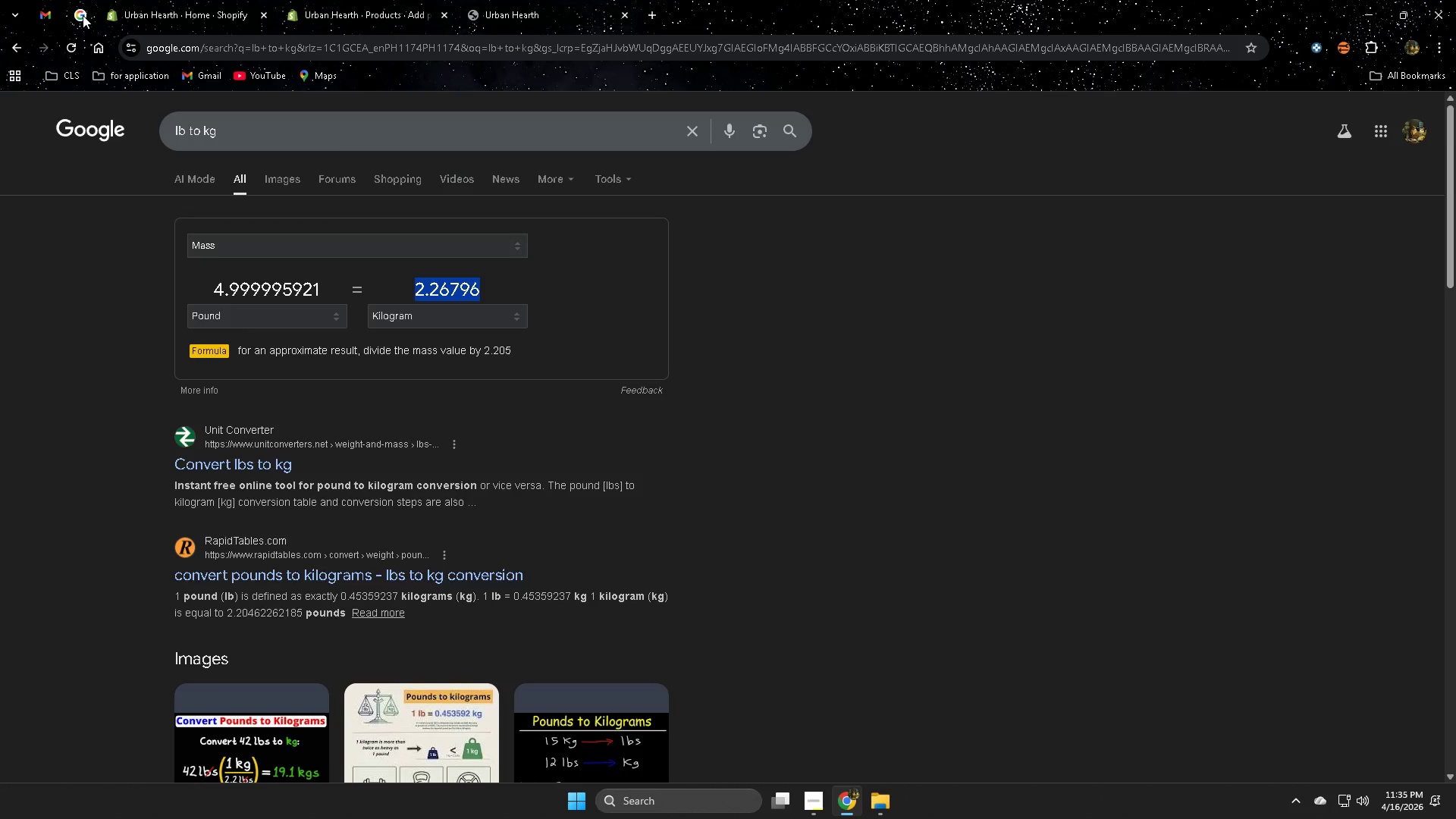 
wait(8.44)
 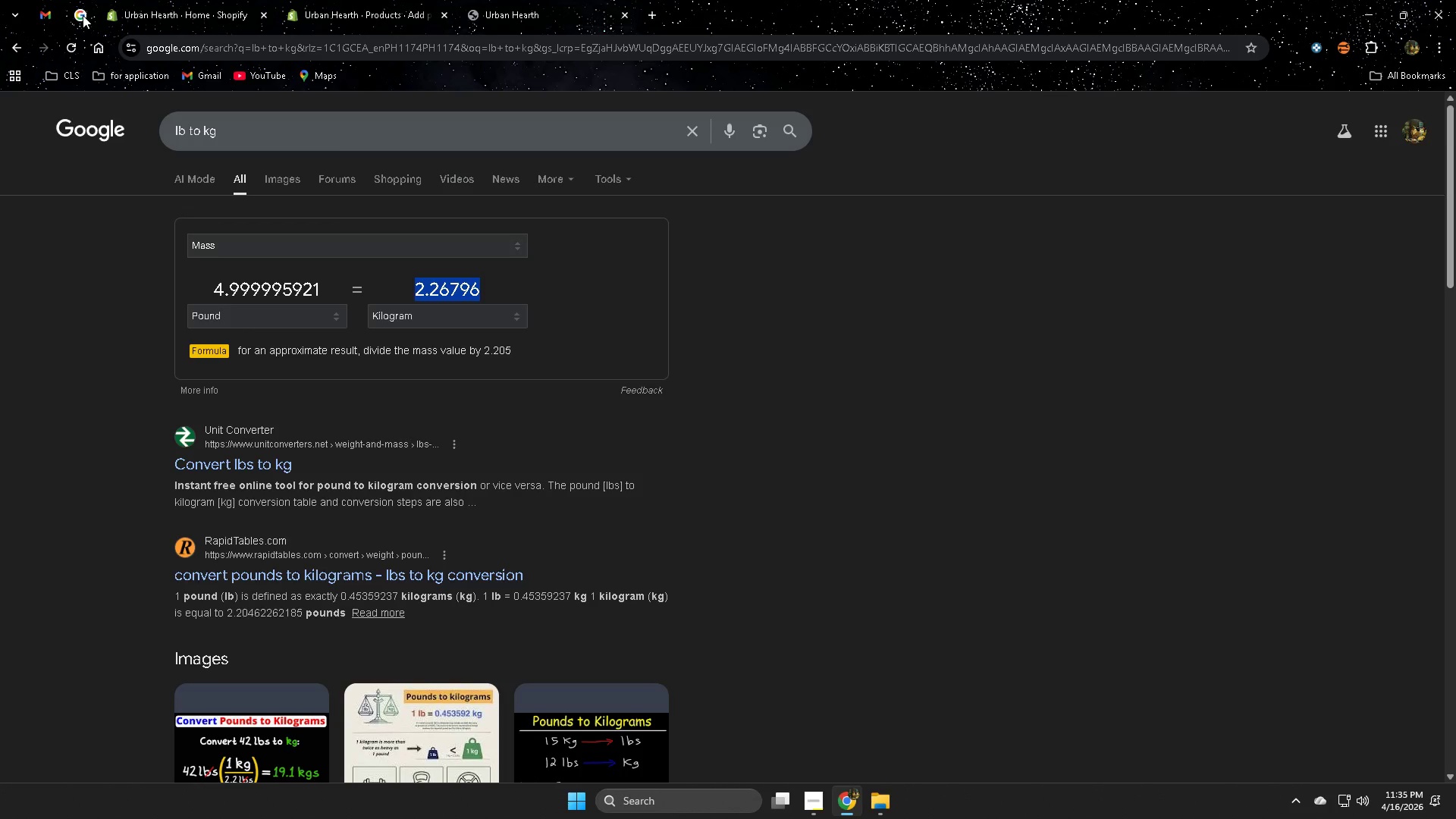 
left_click([508, 1])
 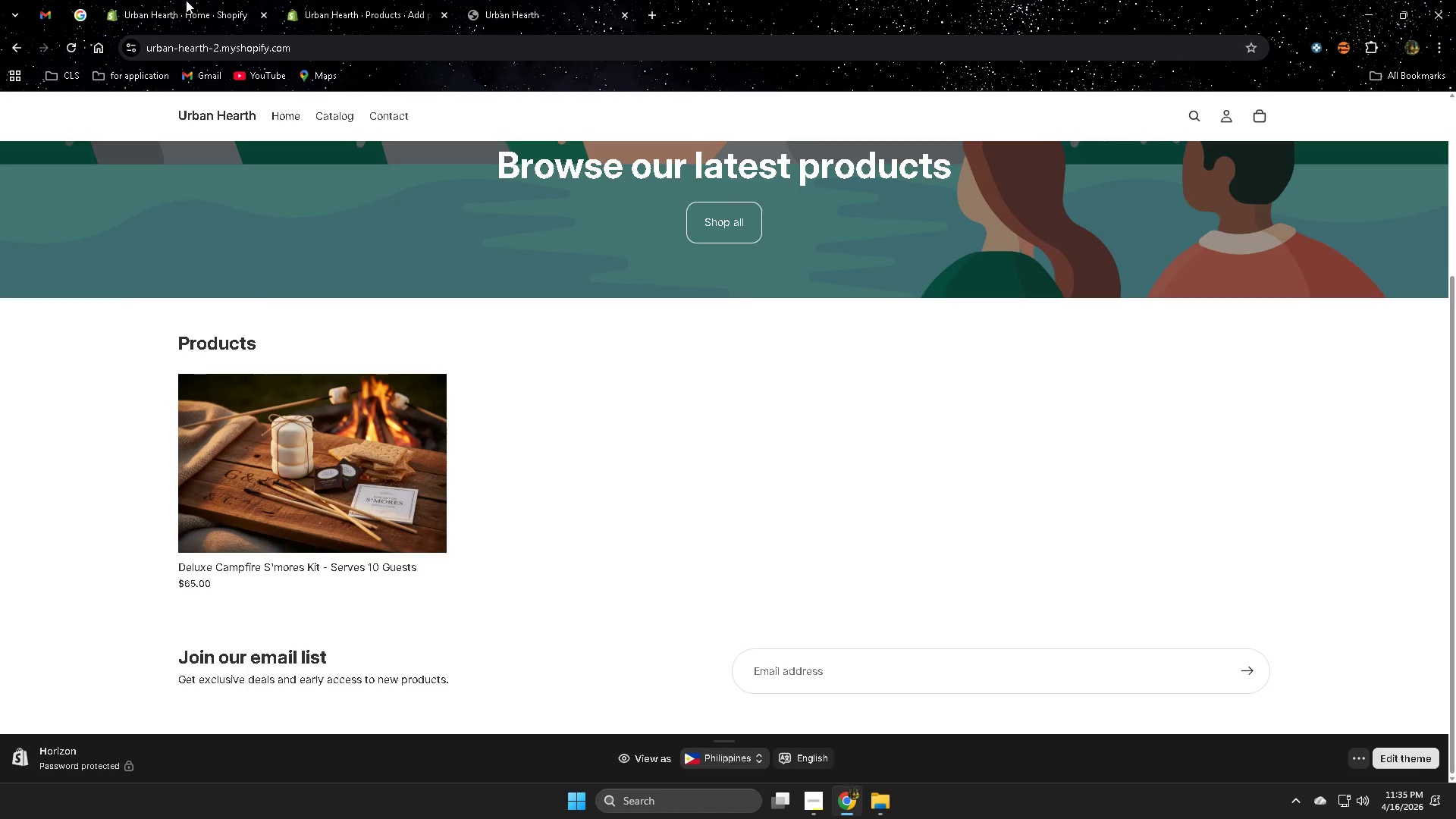 
left_click([186, 0])
 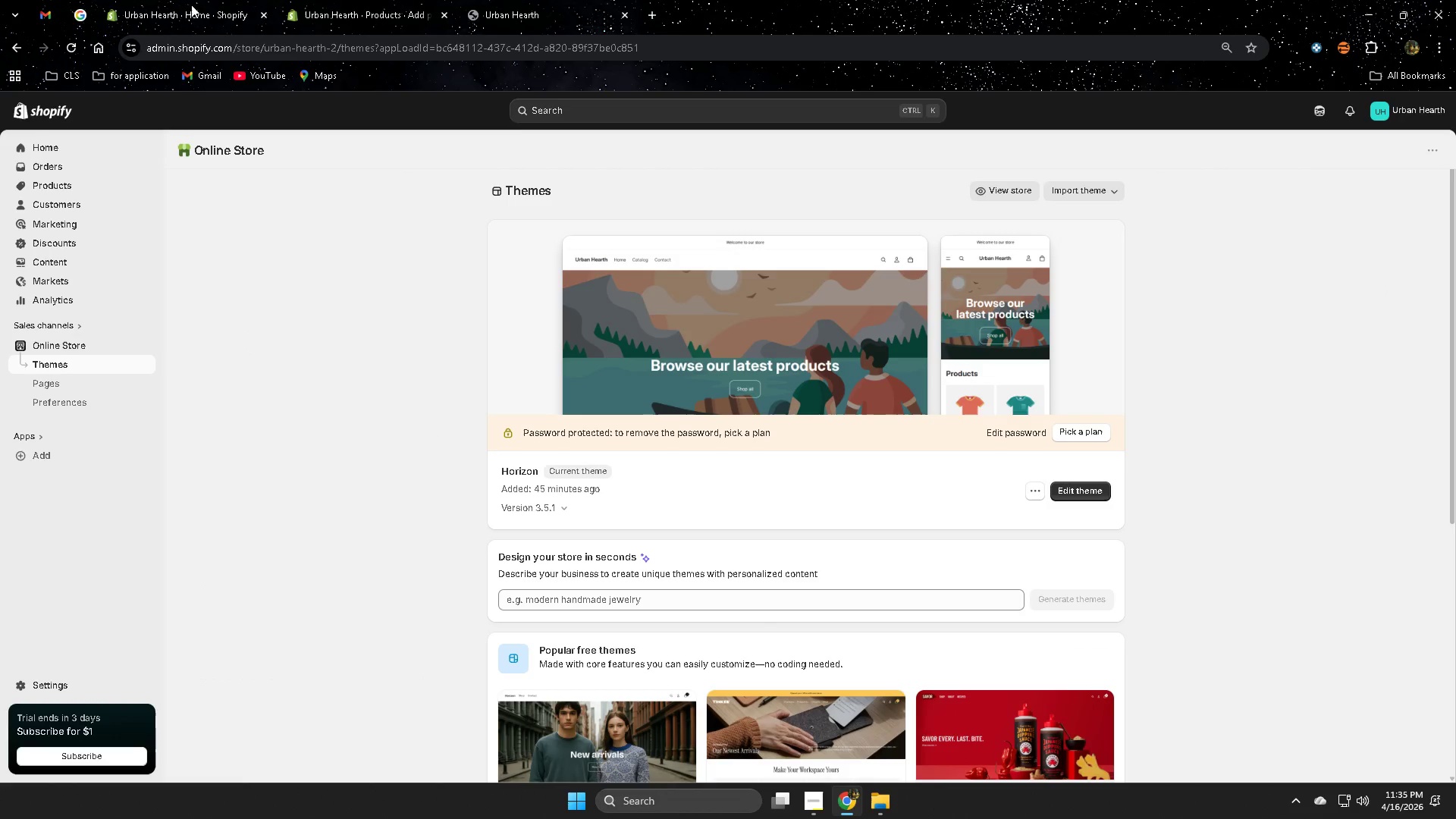 
left_click([331, 0])
 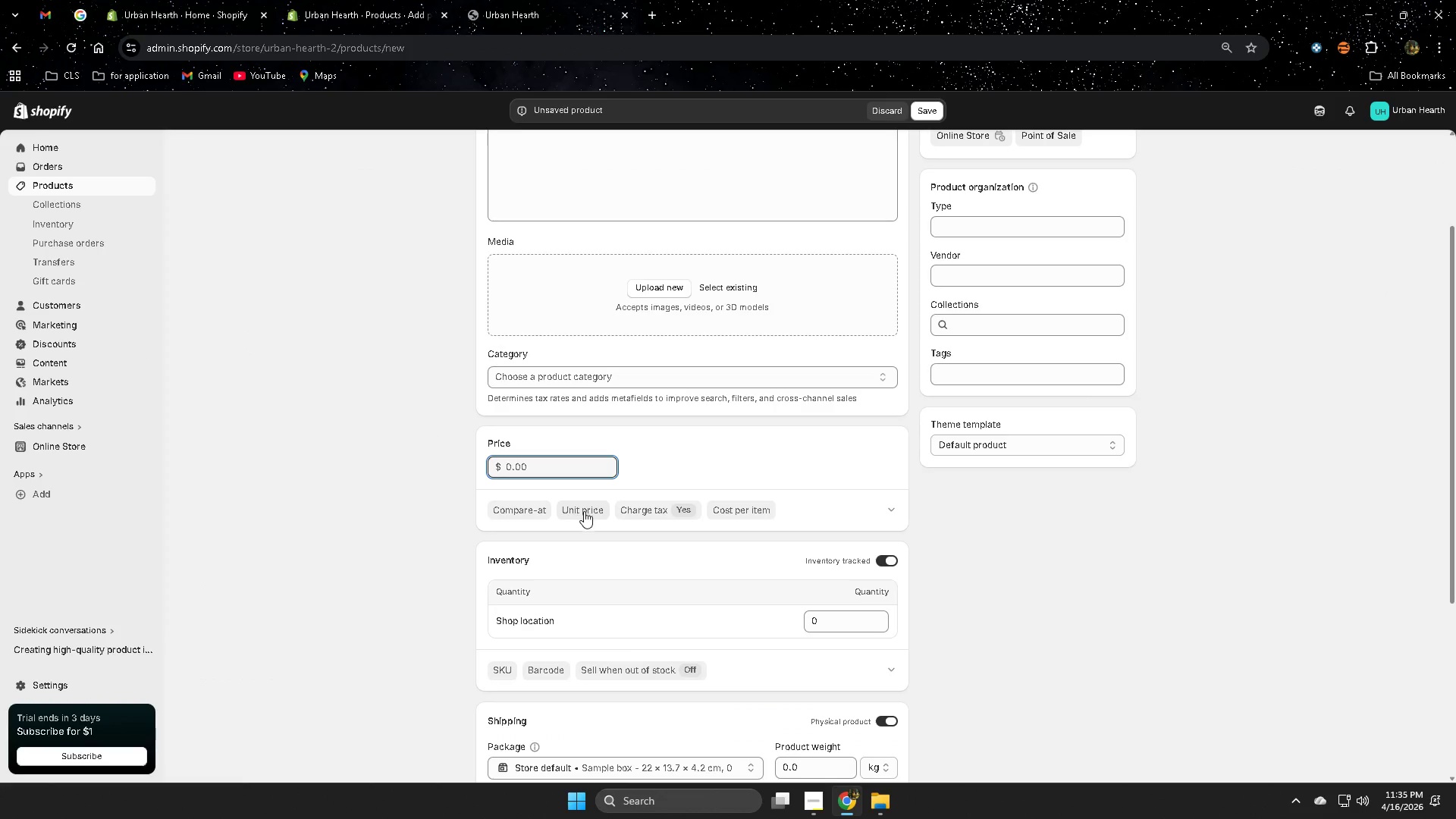 
scroll: coordinate [896, 618], scroll_direction: down, amount: 2.0
 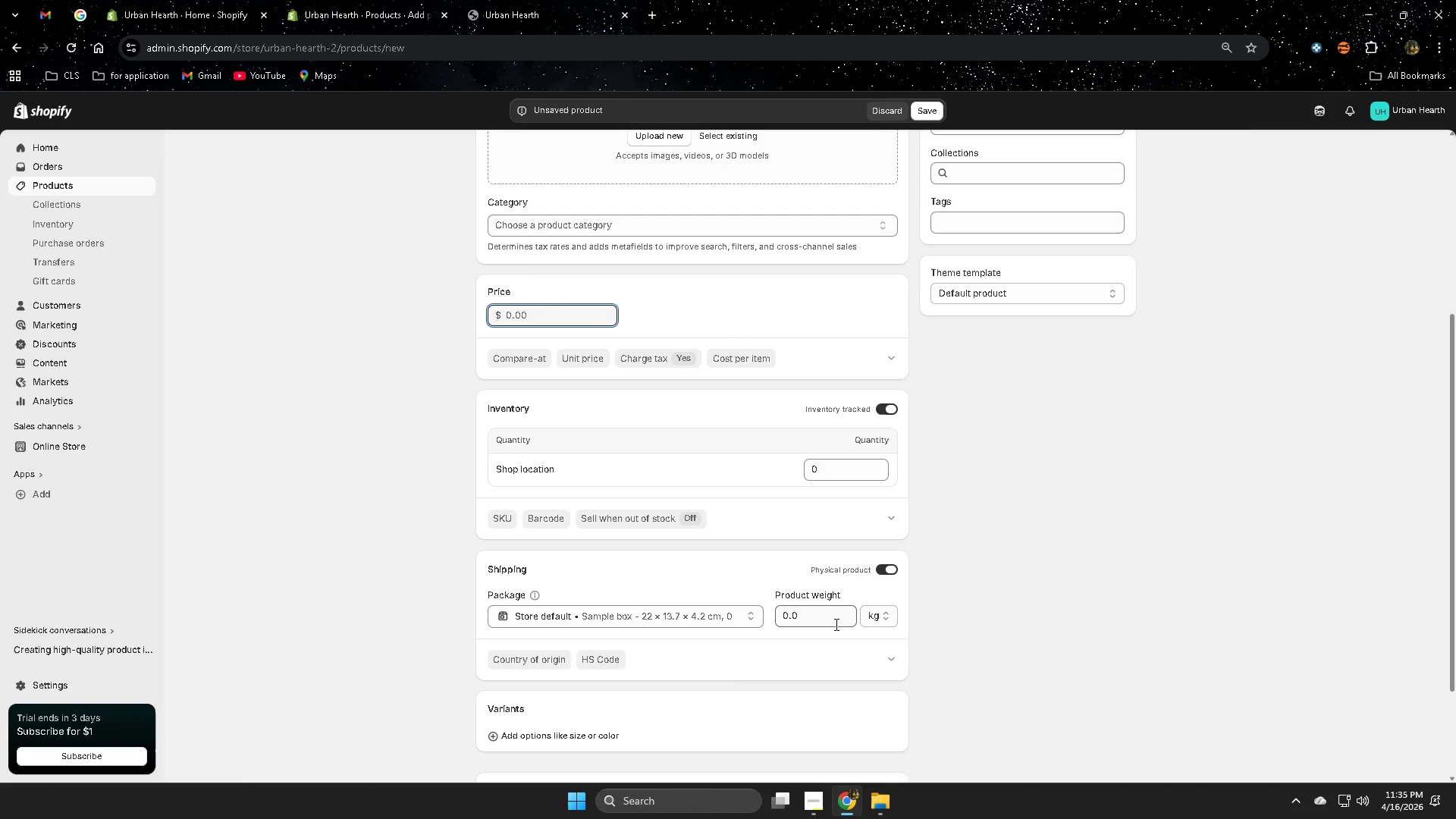 
double_click([837, 618])
 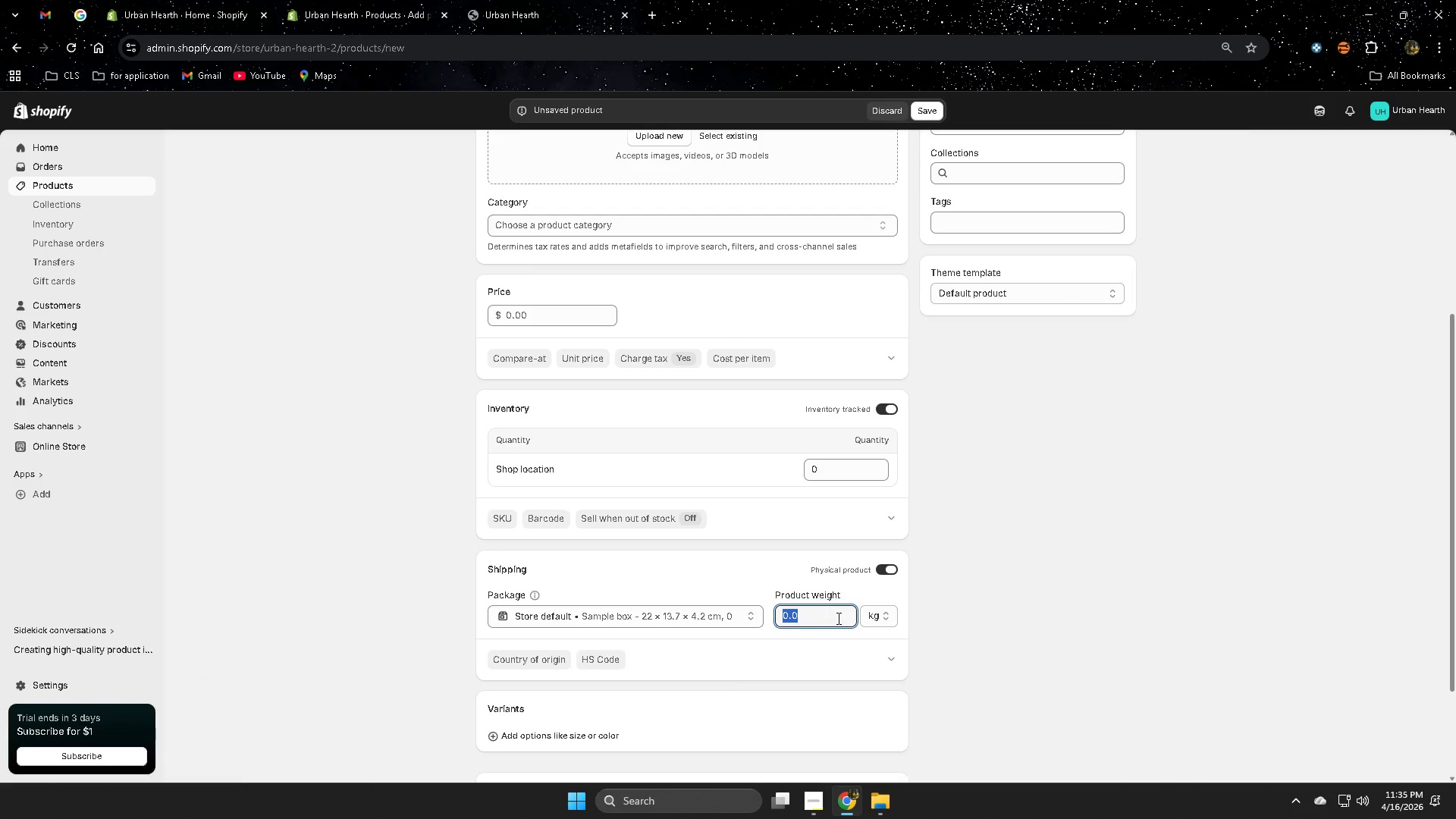 
key(Control+ControlLeft)
 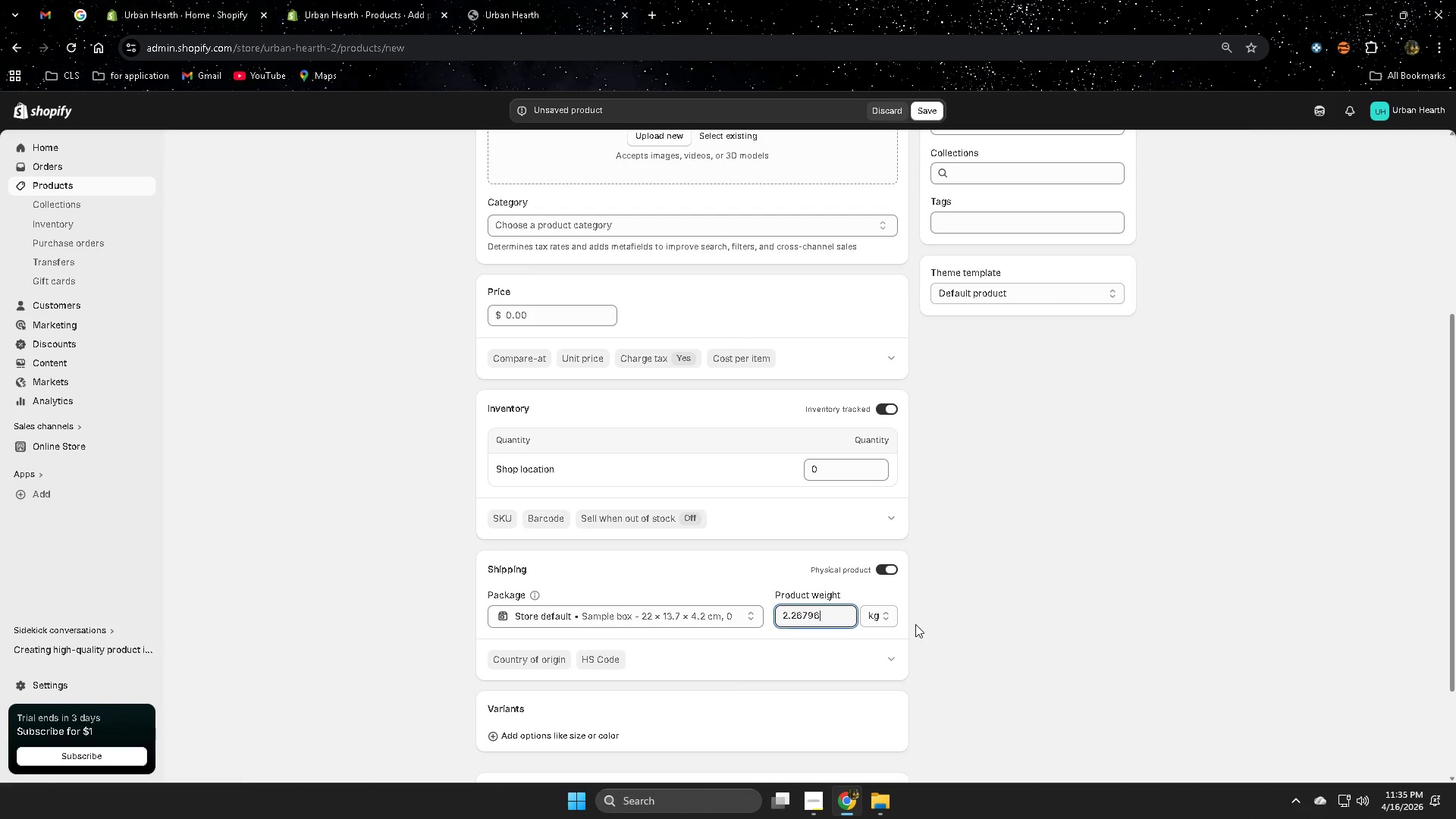 
key(Control+V)
 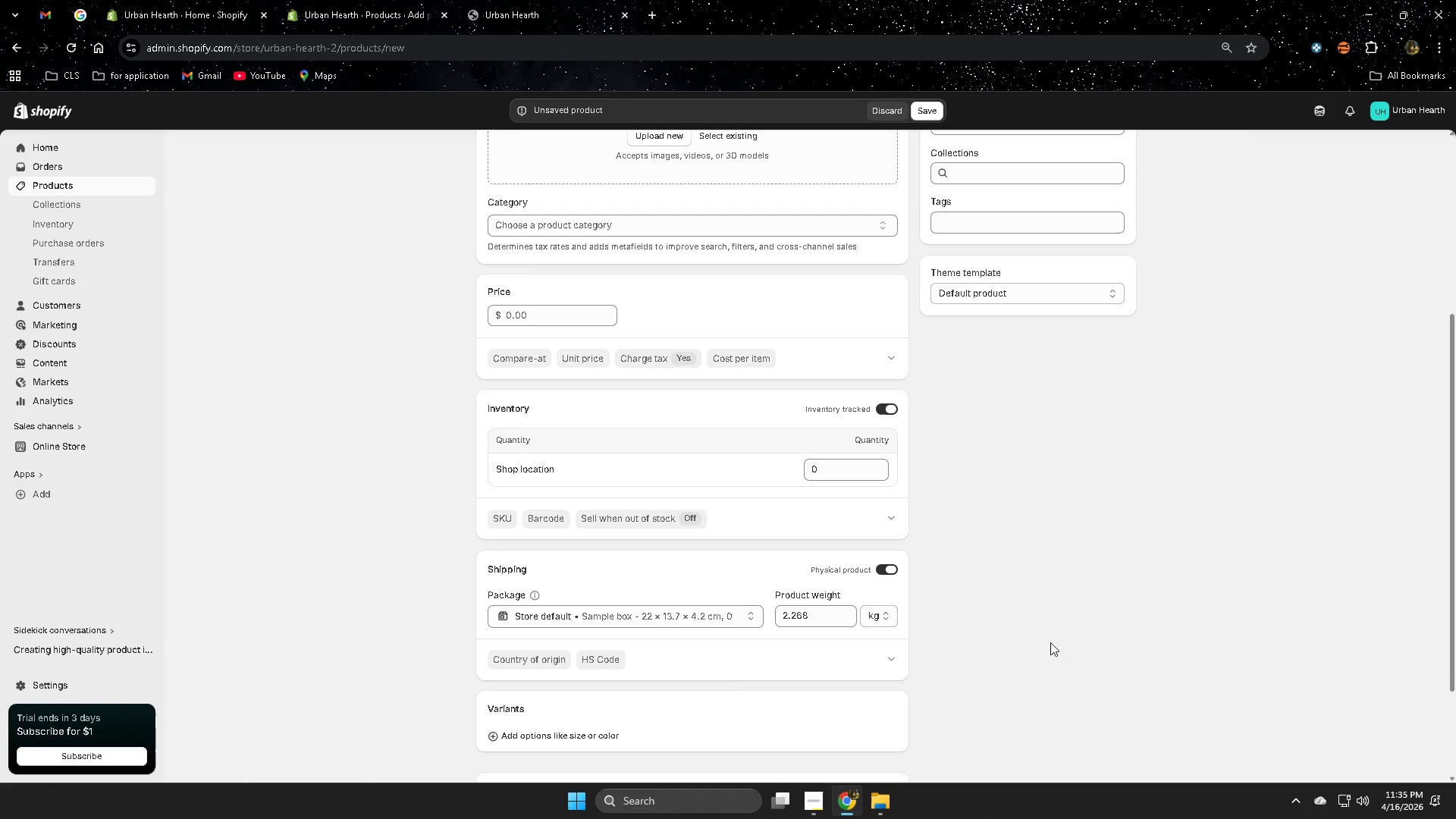 
left_click([1050, 642])
 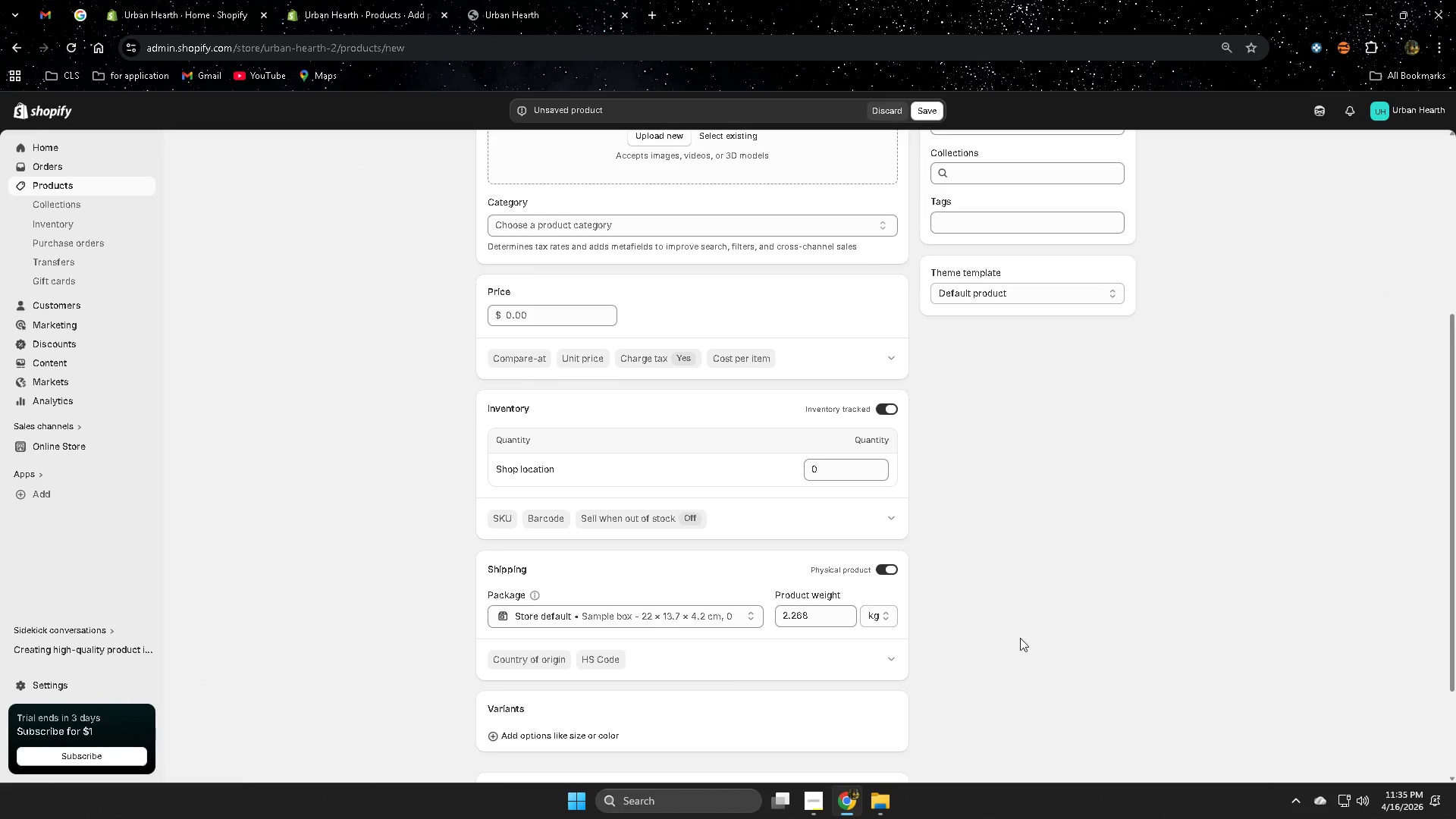 
scroll: coordinate [1010, 635], scroll_direction: down, amount: 3.0
 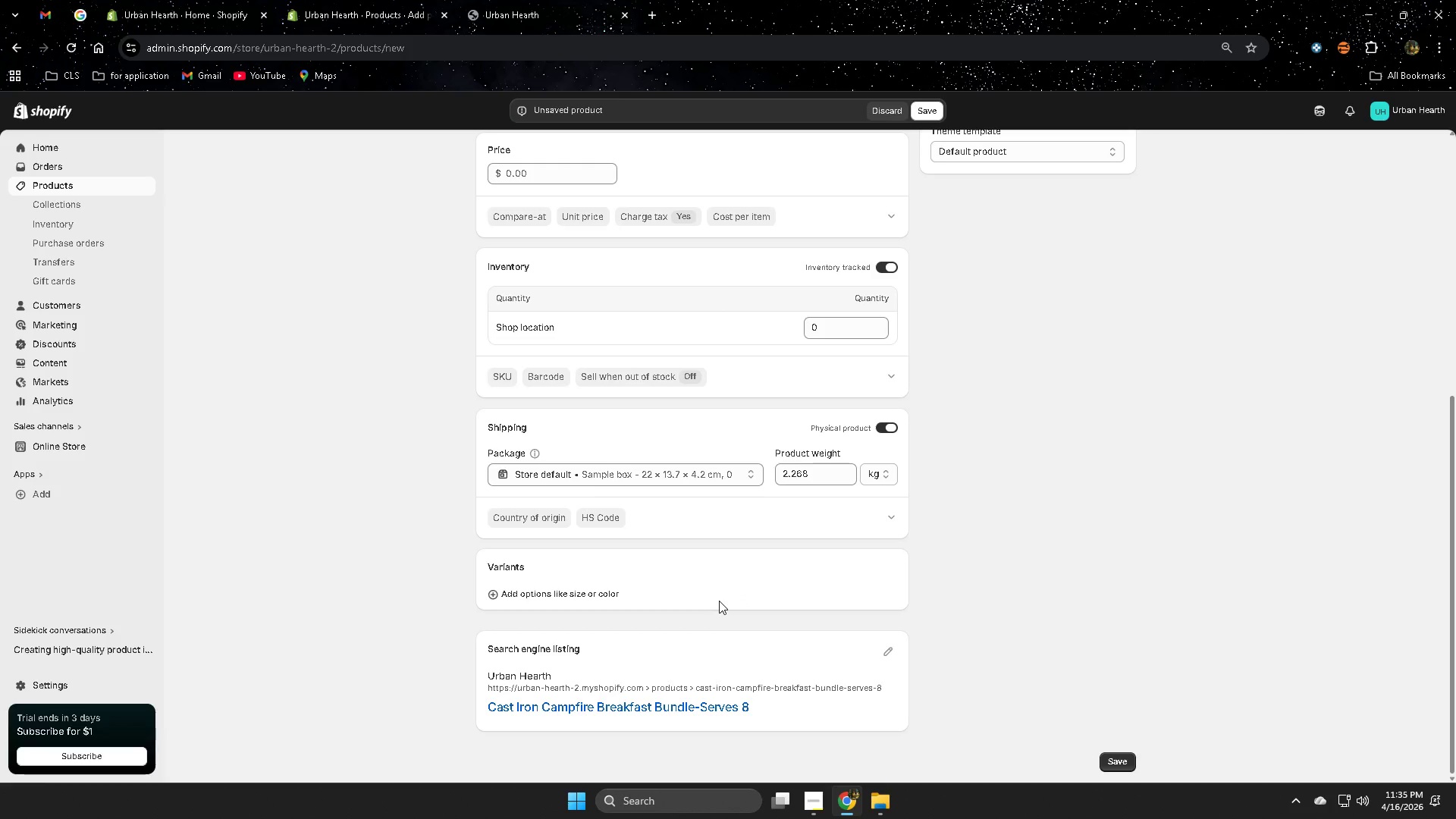 
wait(16.54)
 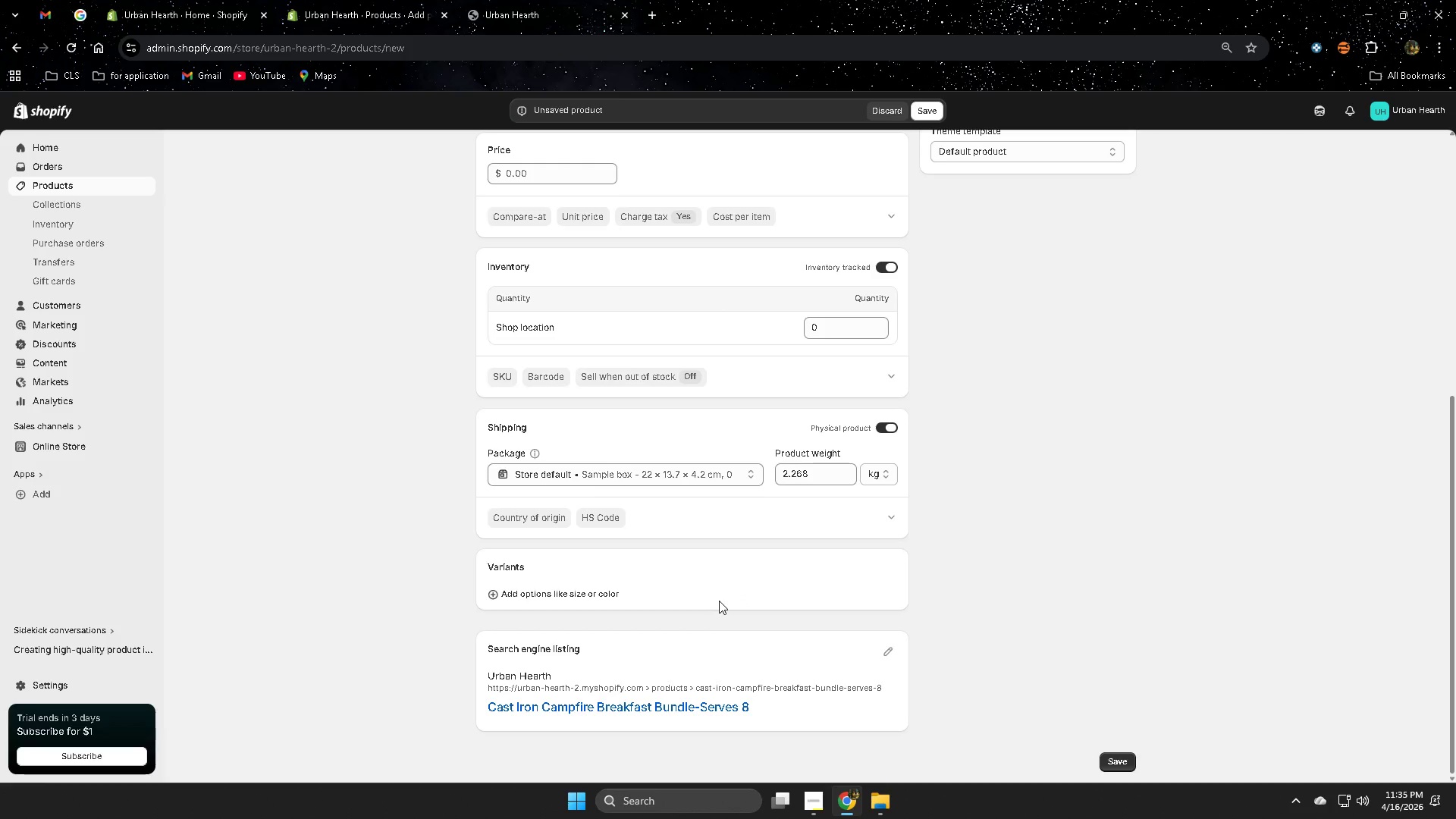 
left_click([516, 592])
 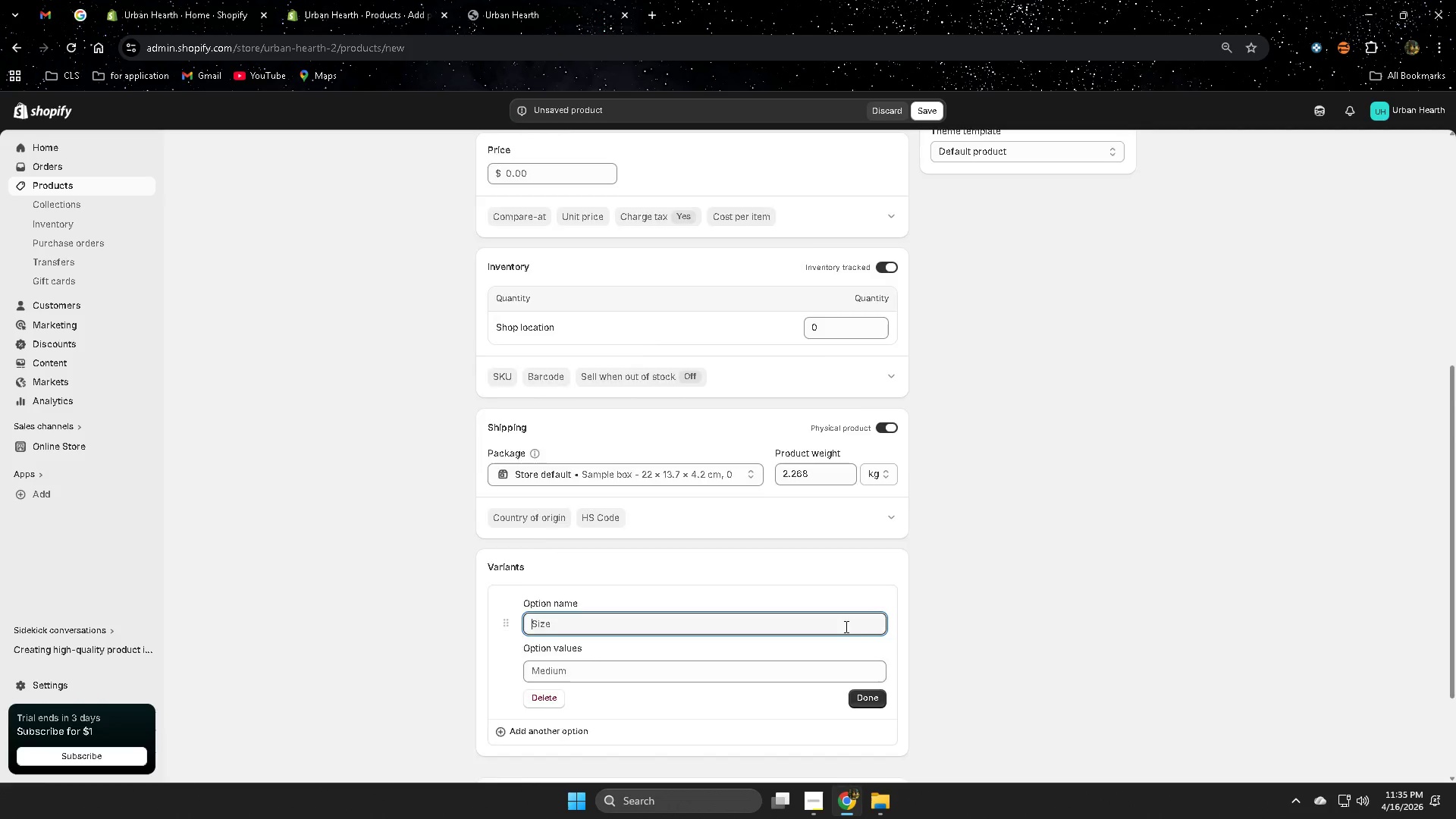 
scroll: coordinate [845, 626], scroll_direction: down, amount: 2.0
 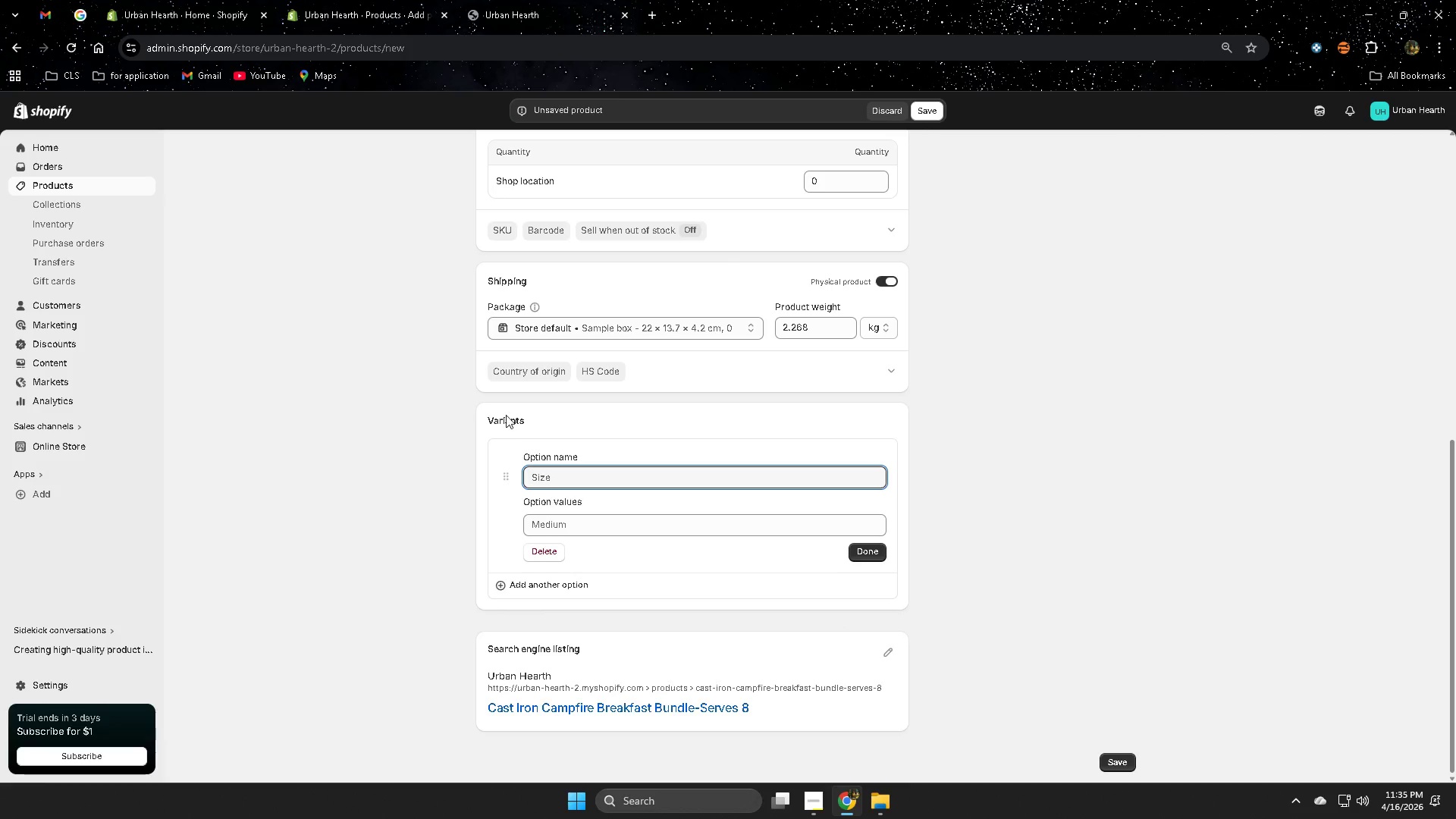 
double_click([507, 420])
 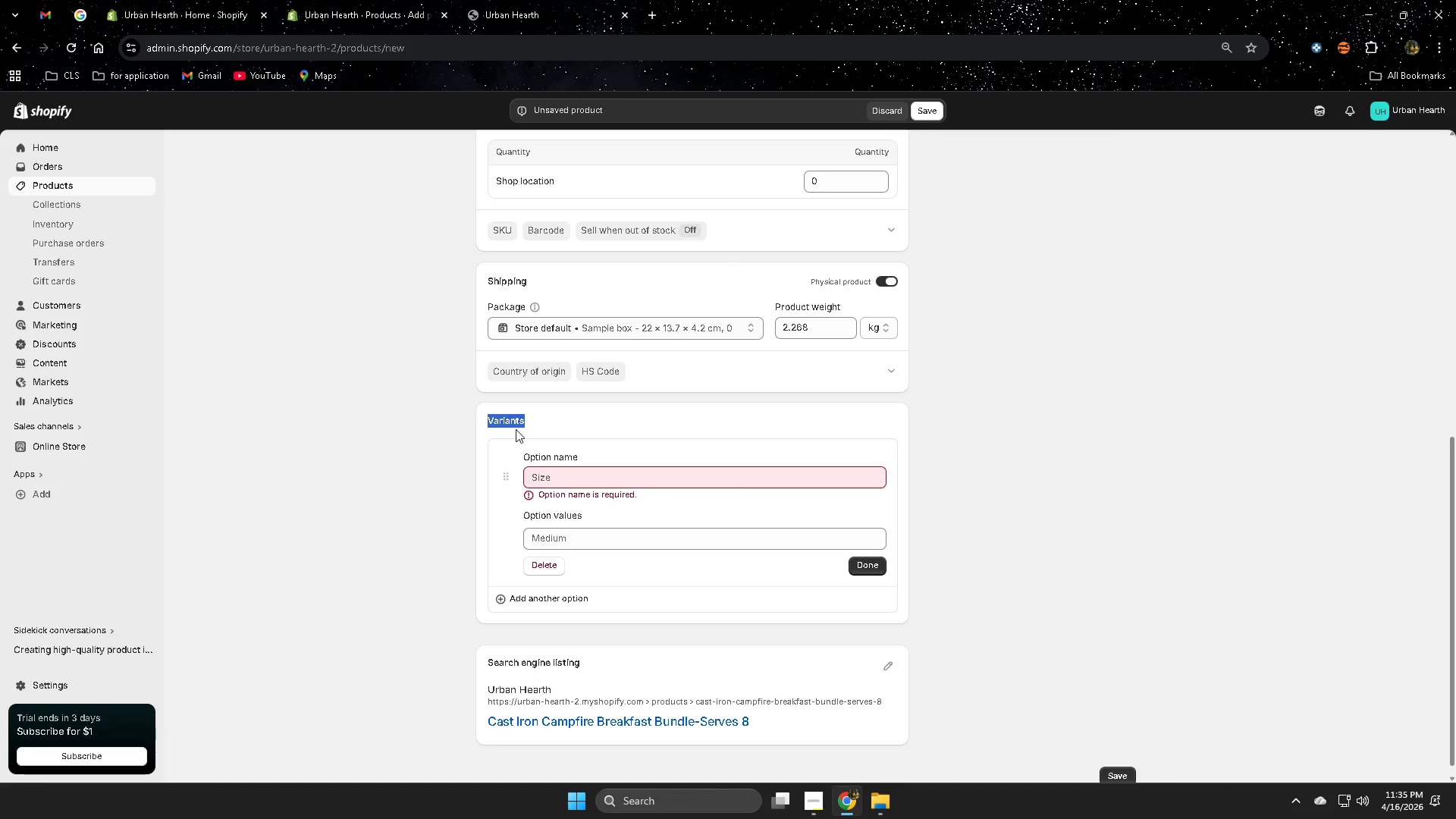 
key(Control+ControlLeft)
 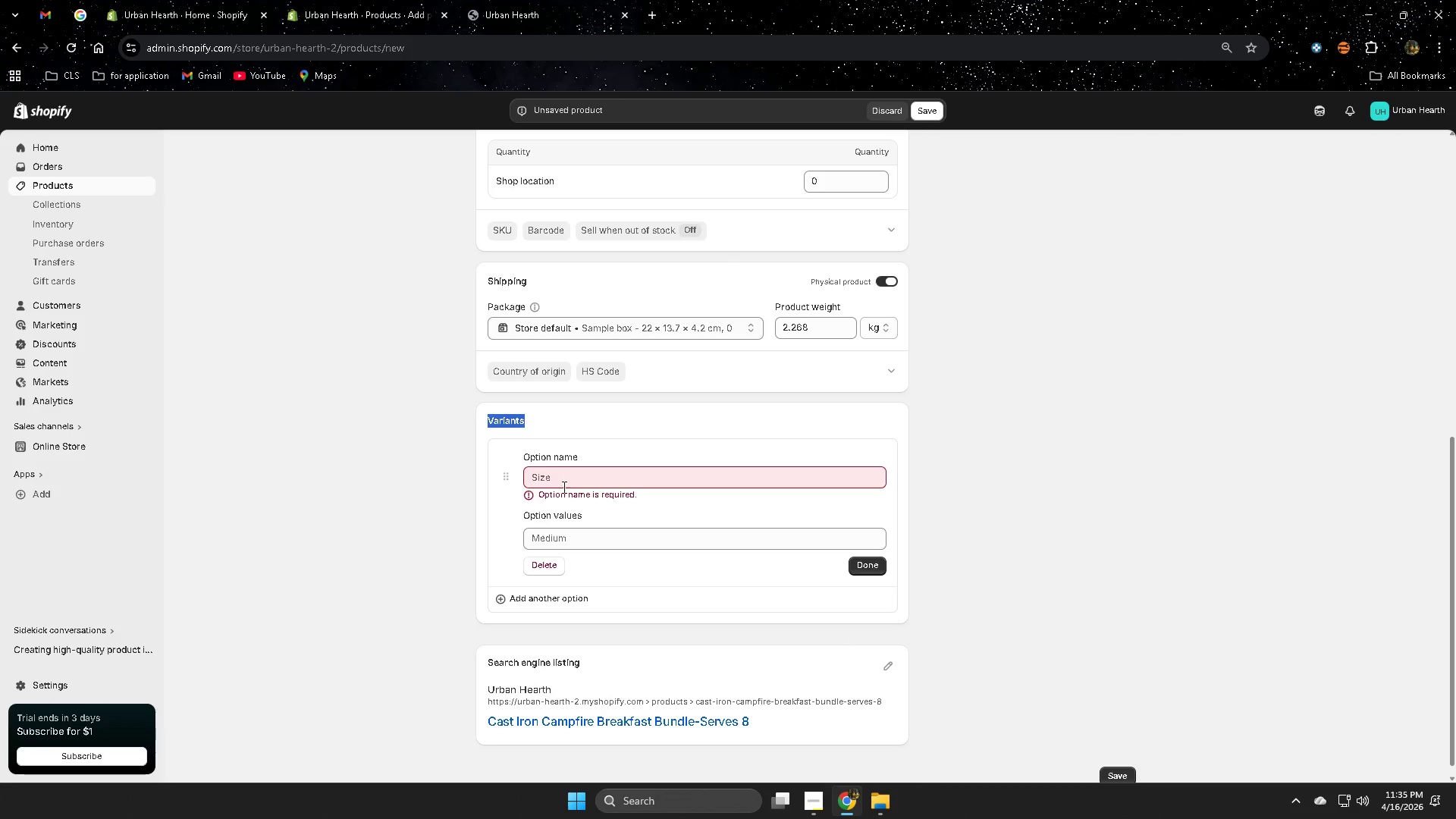 
key(Control+C)
 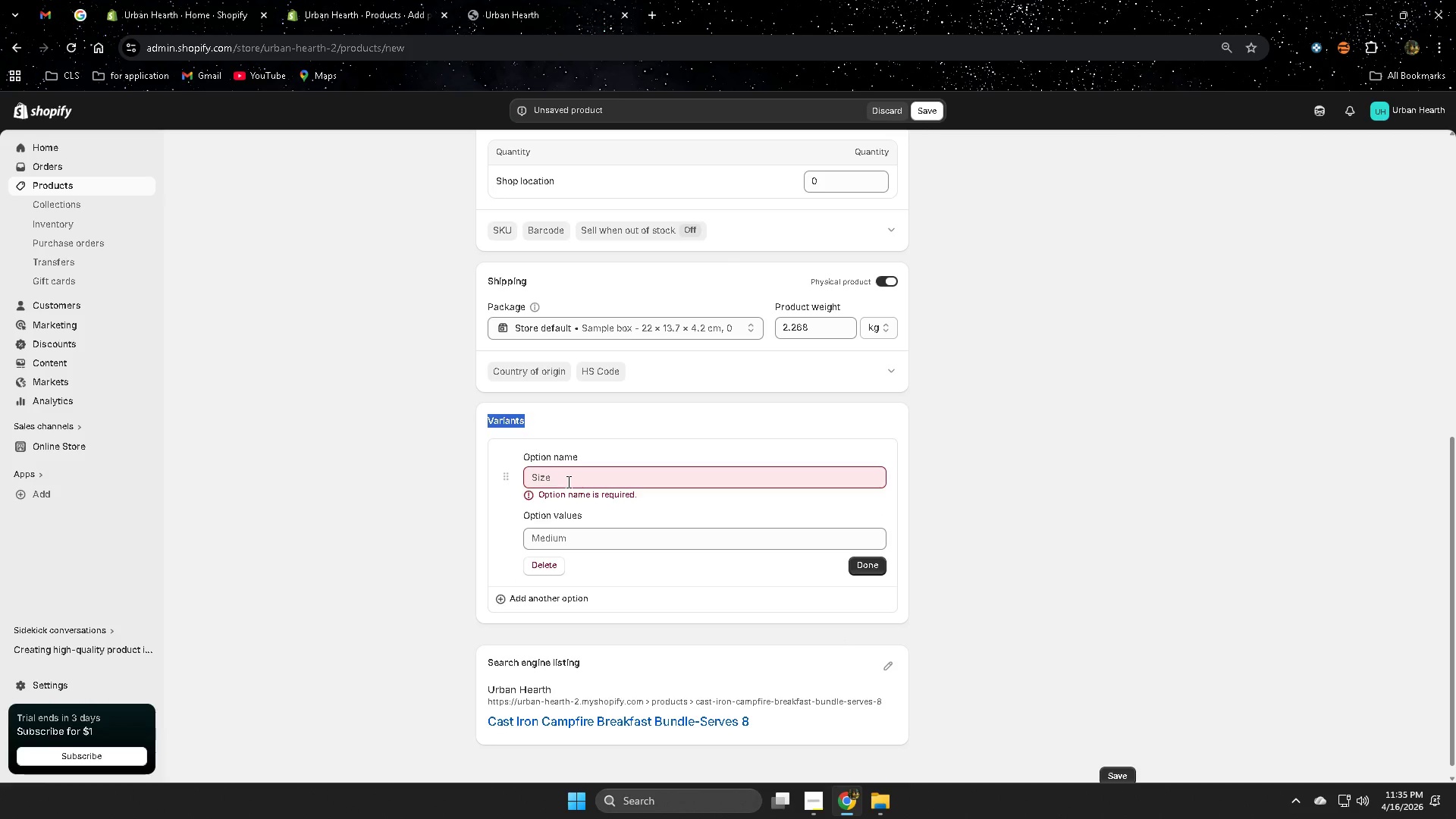 
left_click([567, 482])
 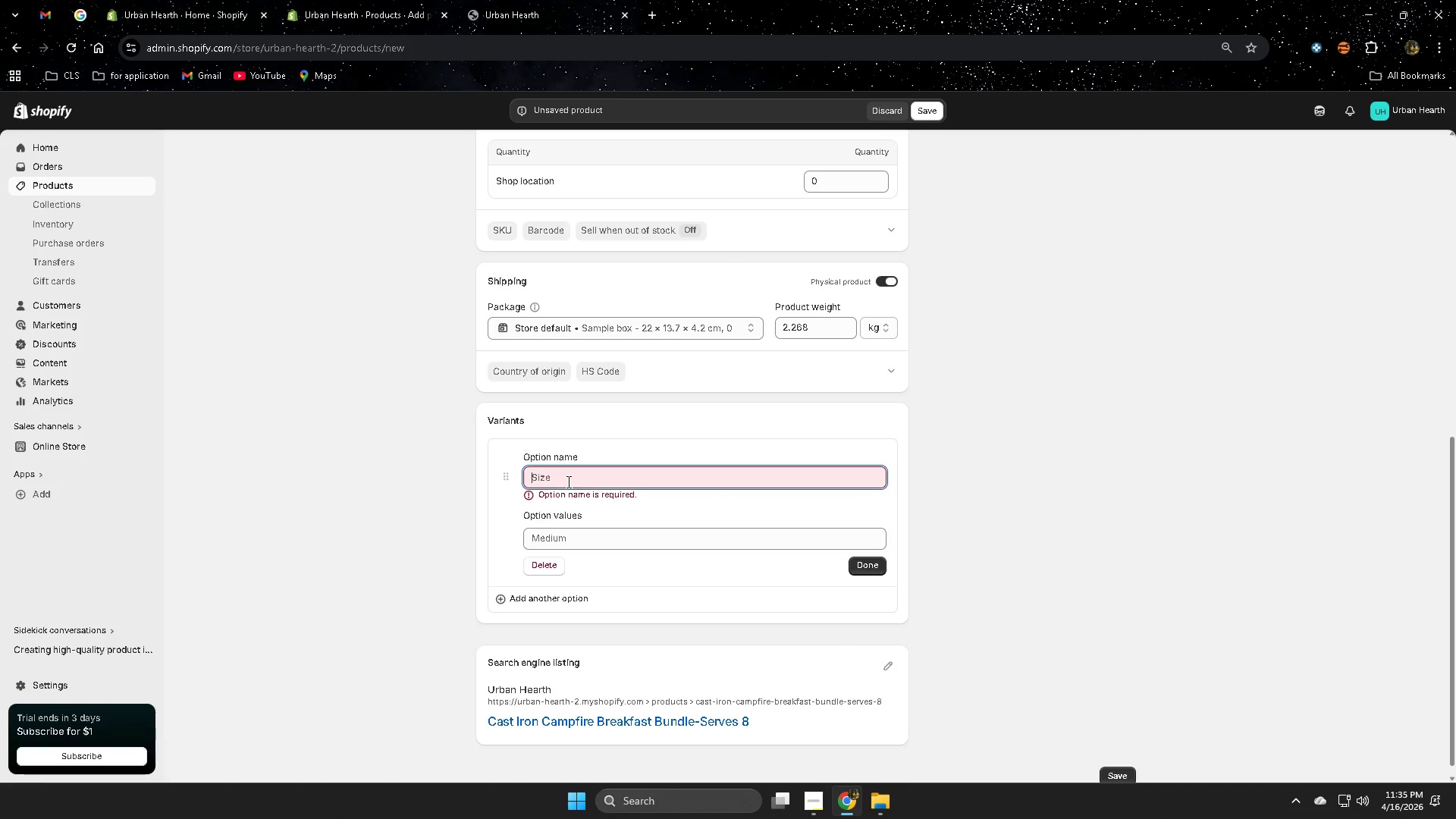 
key(Control+ControlLeft)
 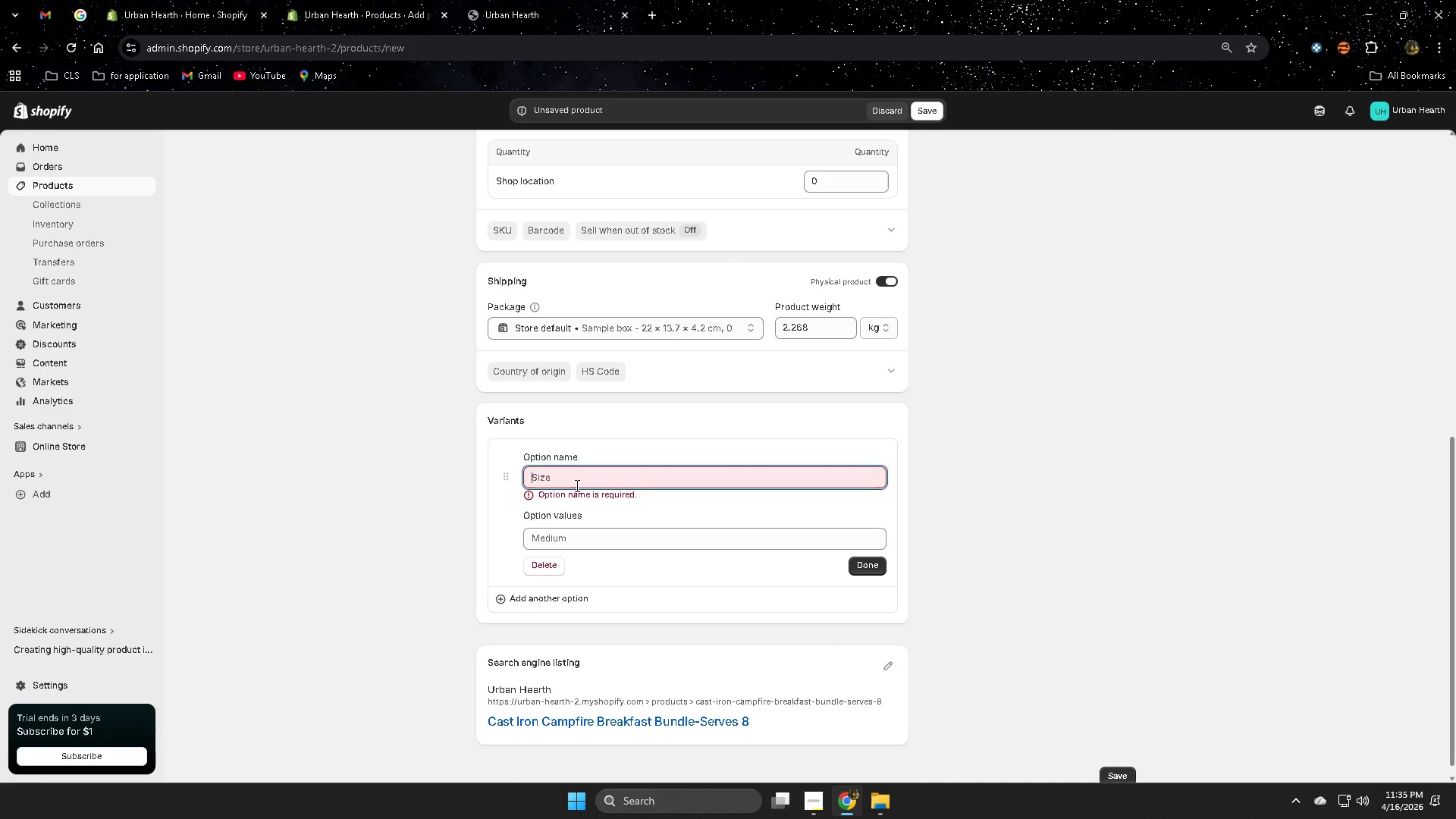 
key(Control+V)
 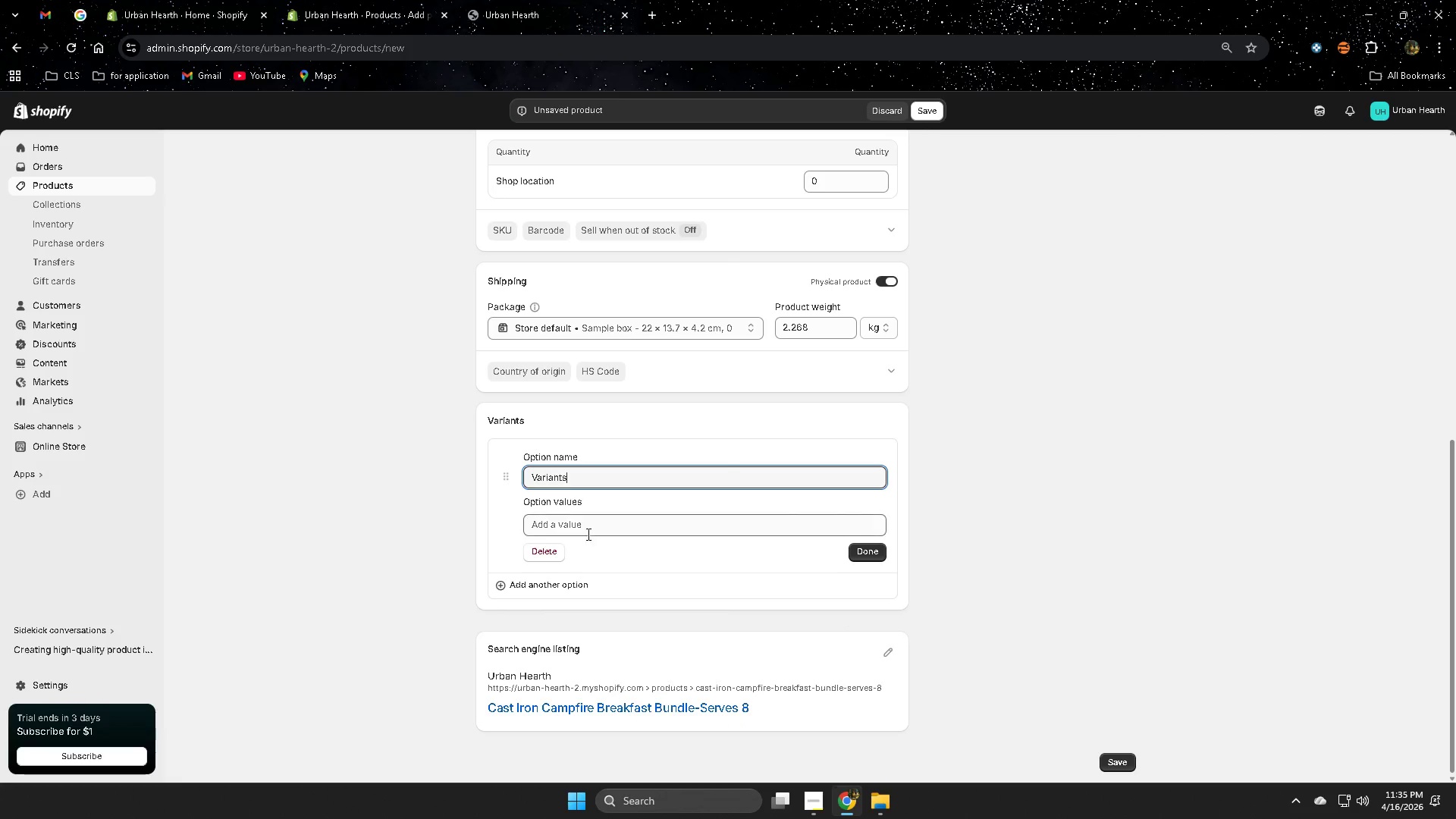 
left_click([592, 529])
 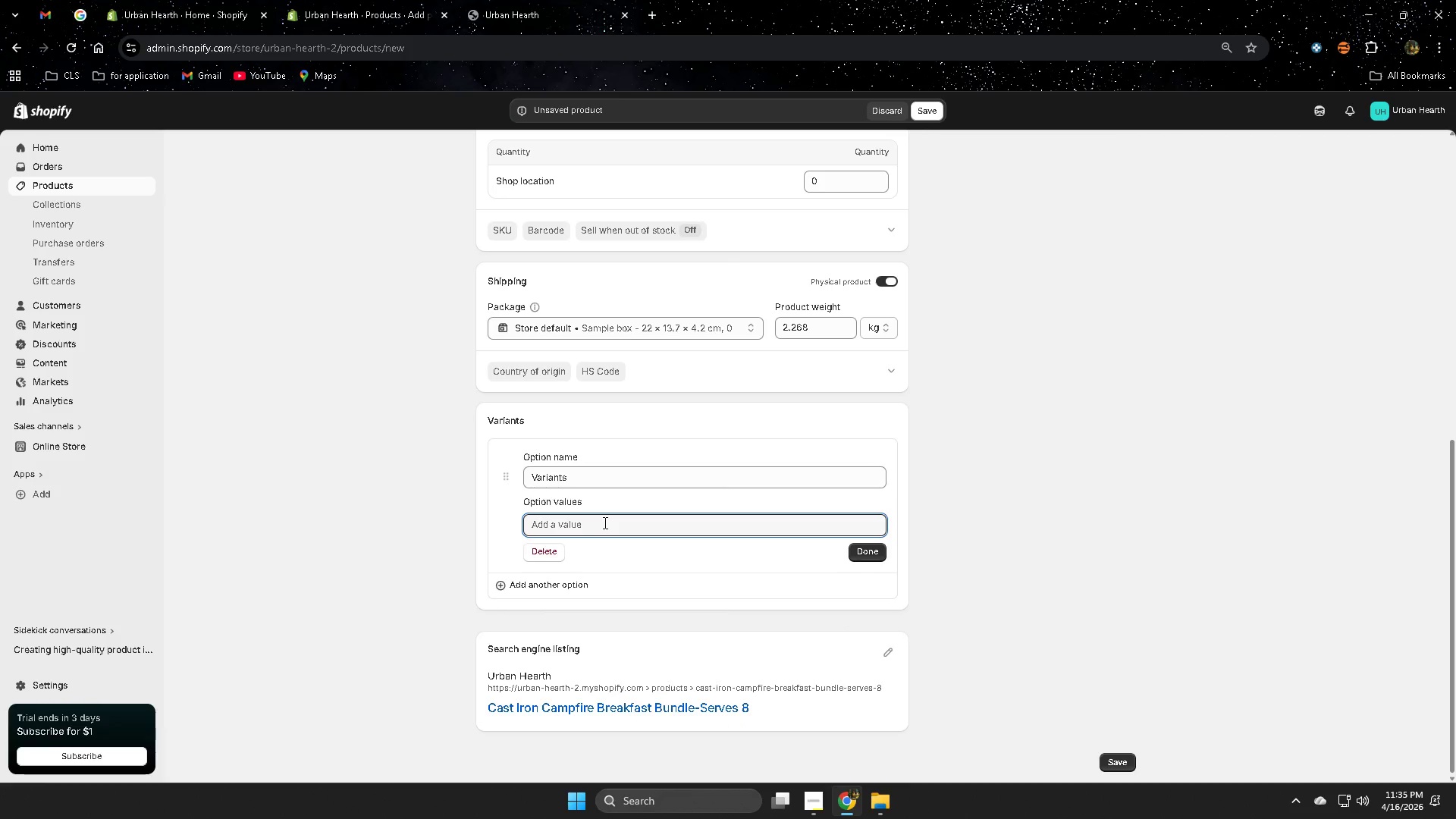 
wait(5.42)
 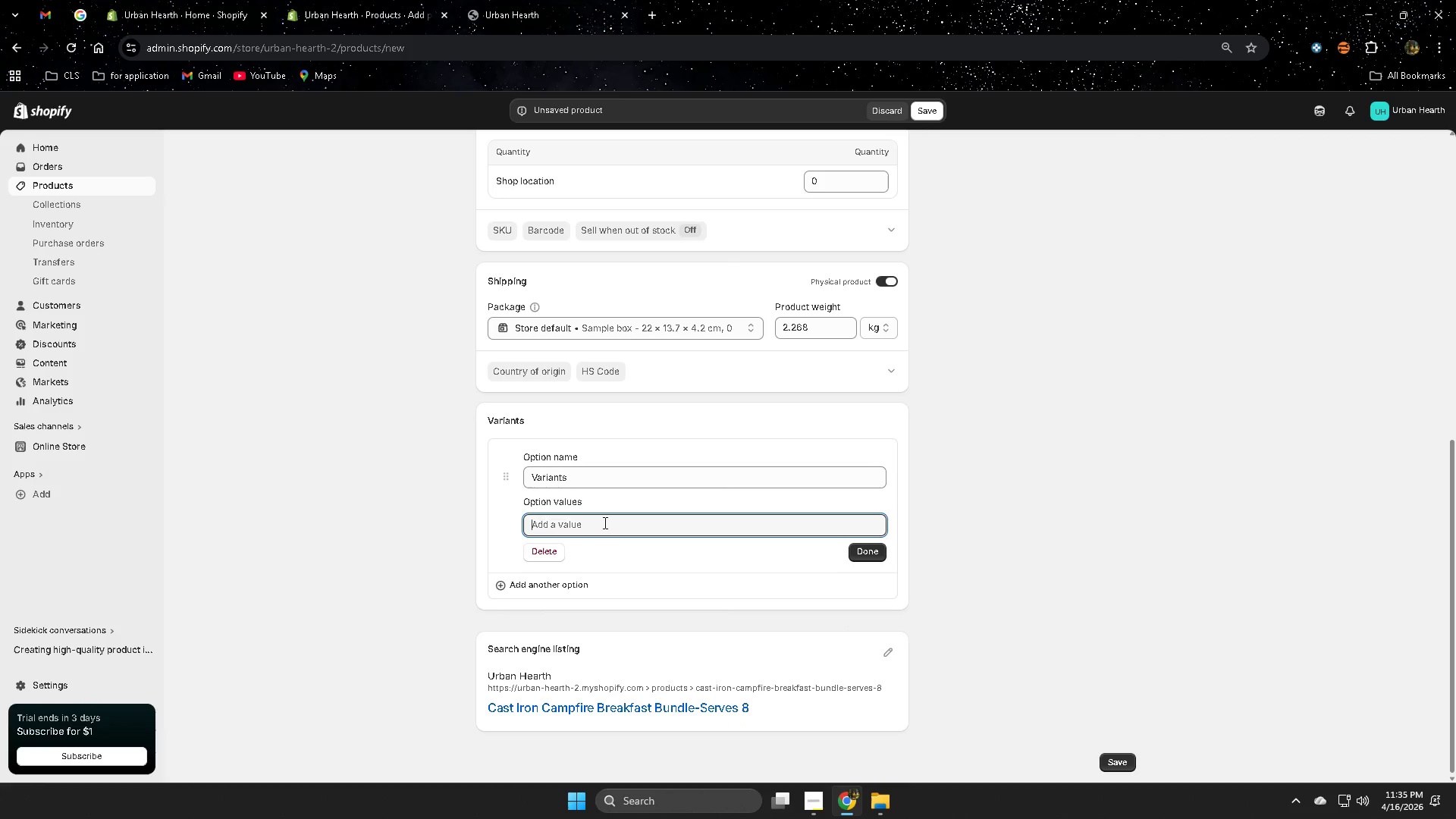 
type(Classic)
 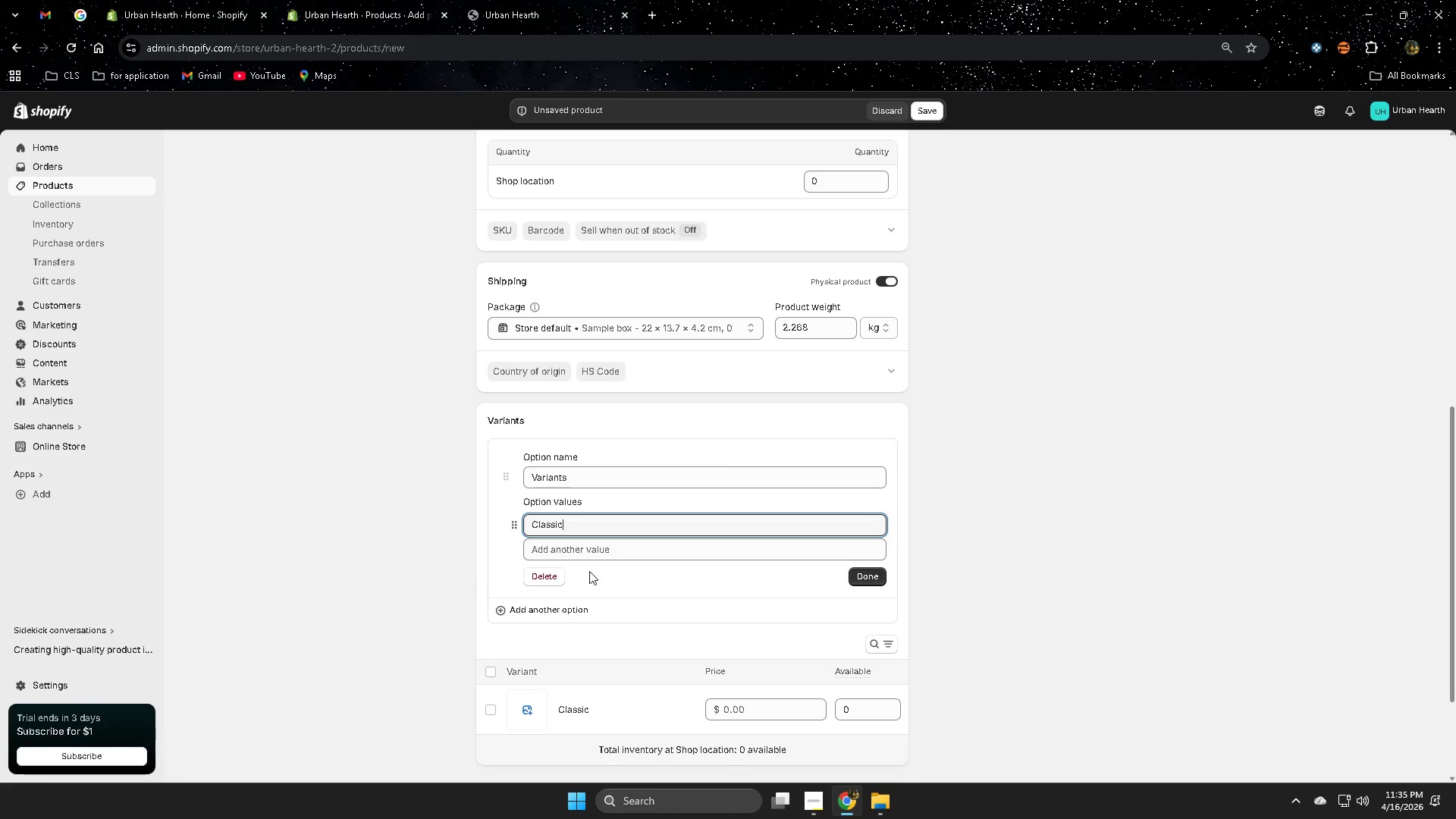 
left_click([599, 554])
 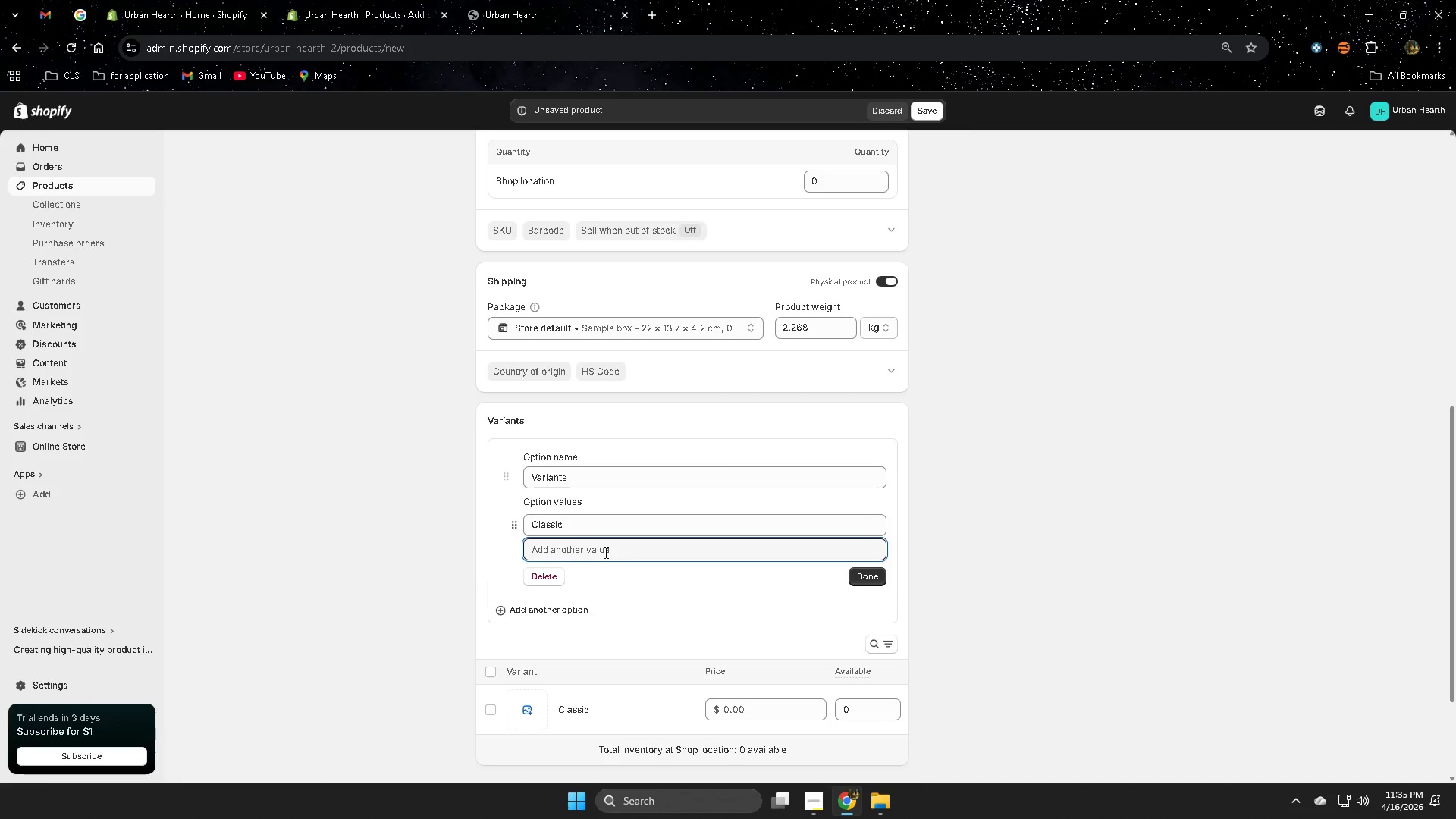 
wait(5.84)
 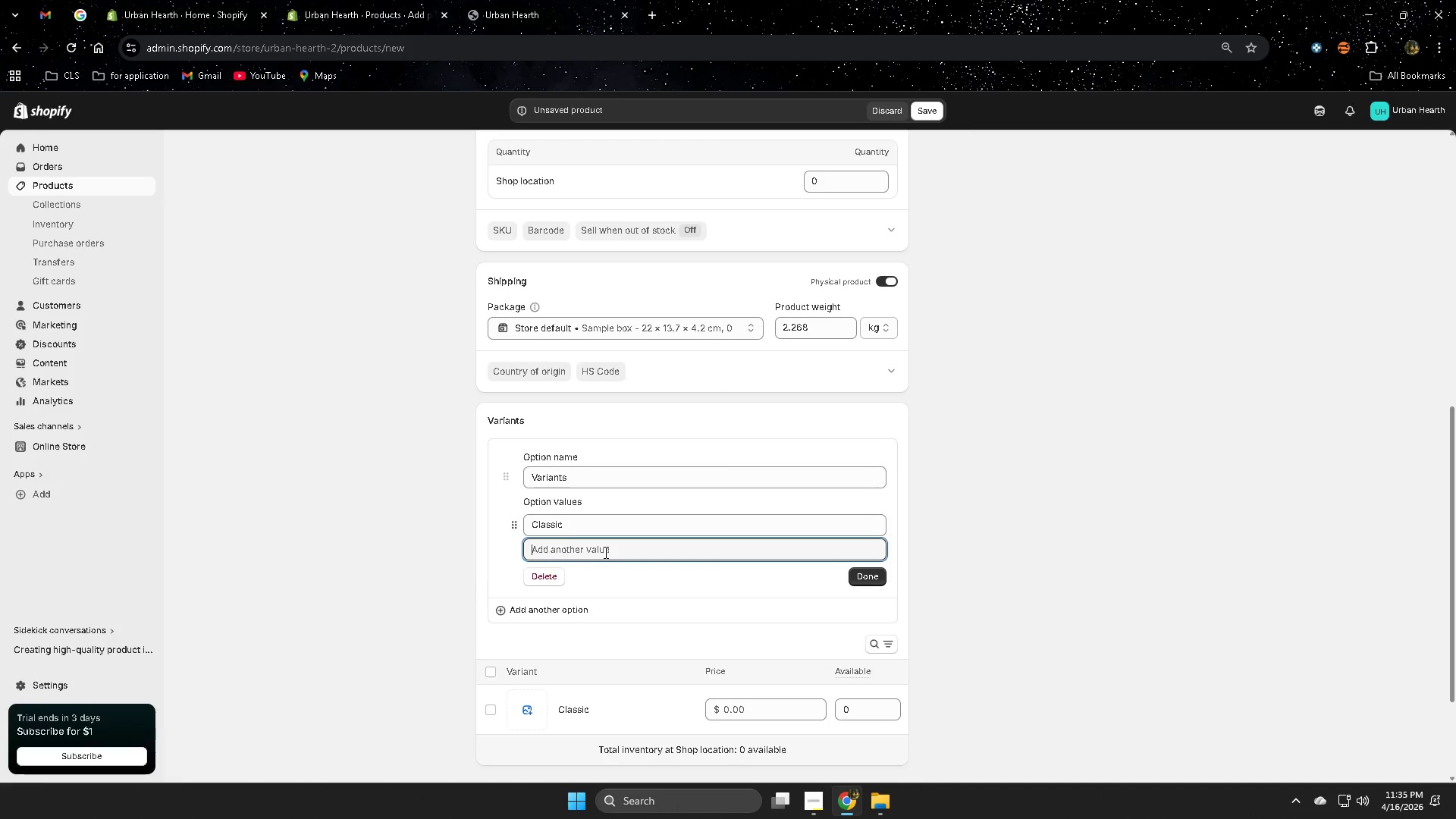 
key(Shift+G)
 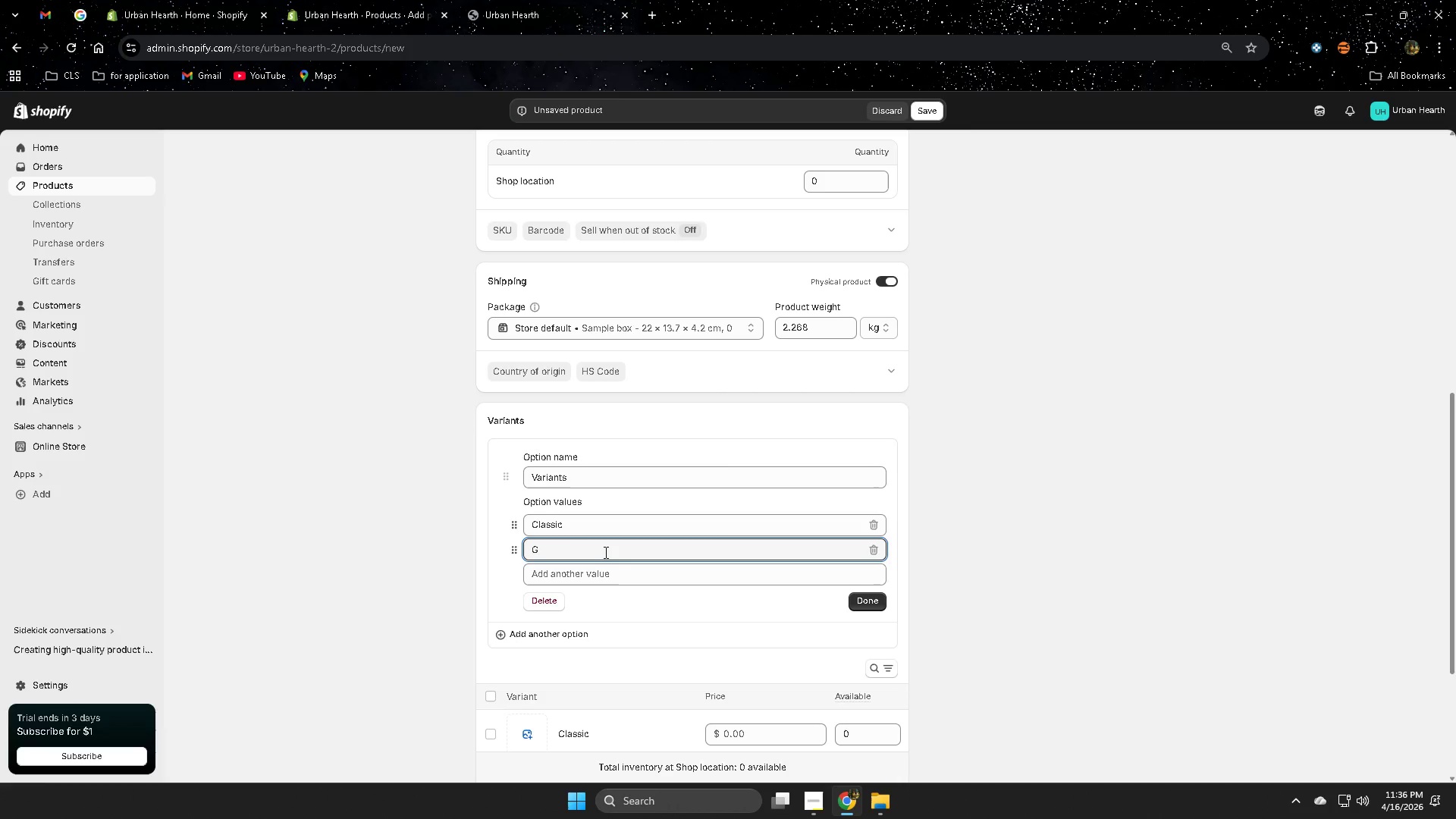 
wait(5.58)
 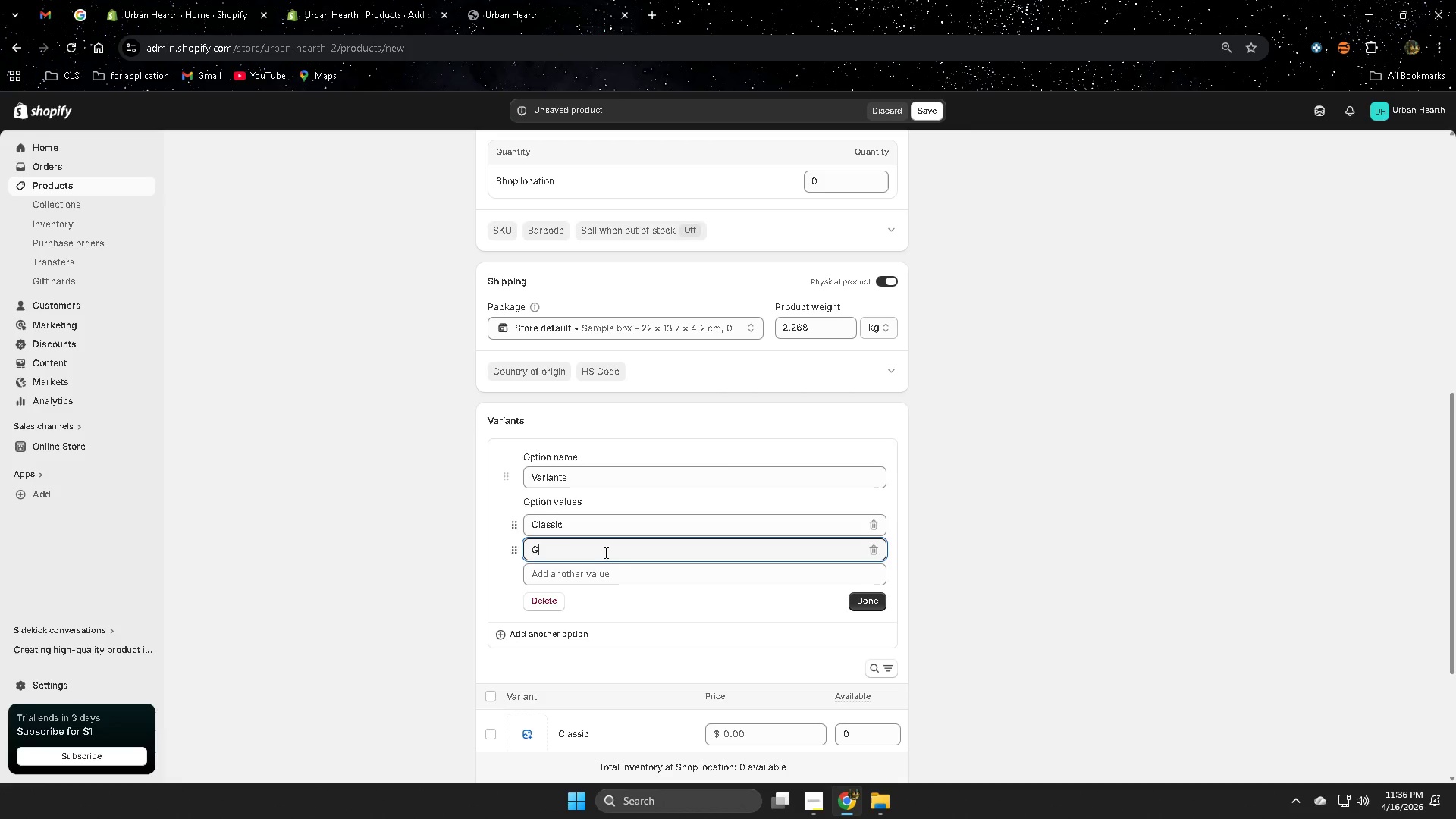 
type(;i)
key(Backspace)
key(Backspace)
key(Backspace)
type(gli)
key(Backspace)
key(Backspace)
key(Backspace)
type(G;i)
key(Backspace)
key(Backspace)
type(luten-Free pan)
key(Backspace)
key(Backspace)
key(Backspace)
type(Pancake)
 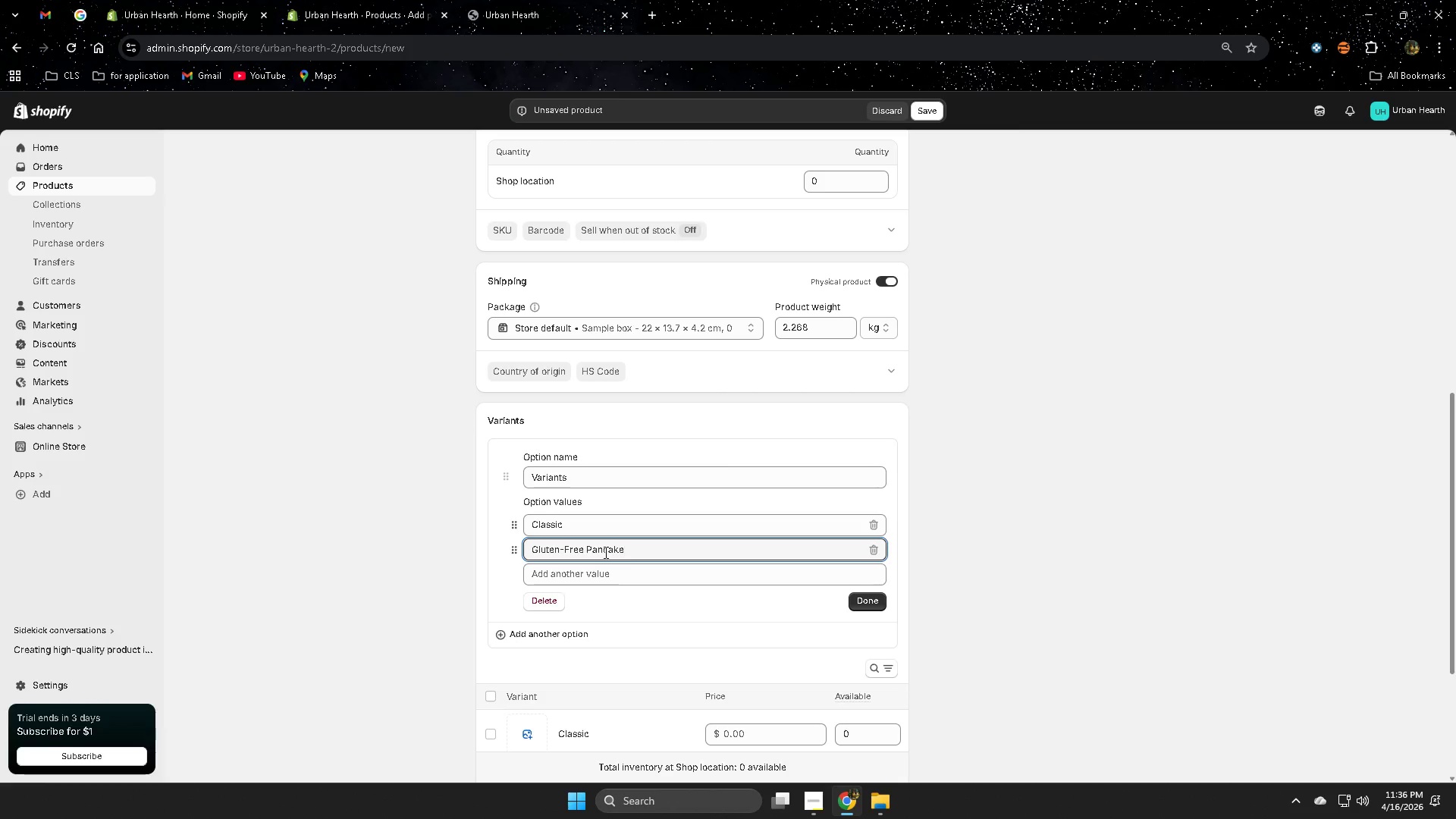 
type( Mix)
 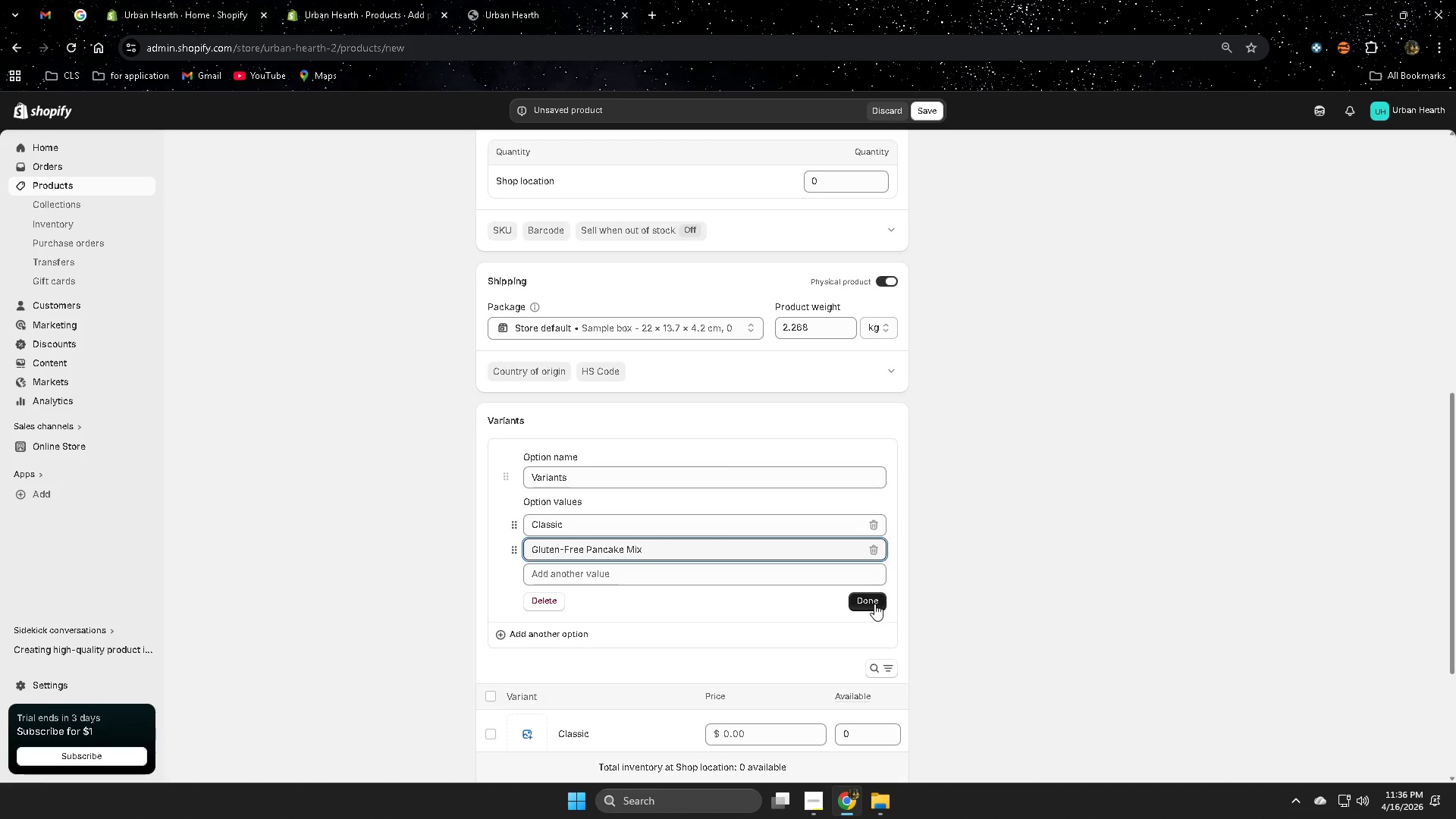 
left_click([874, 604])
 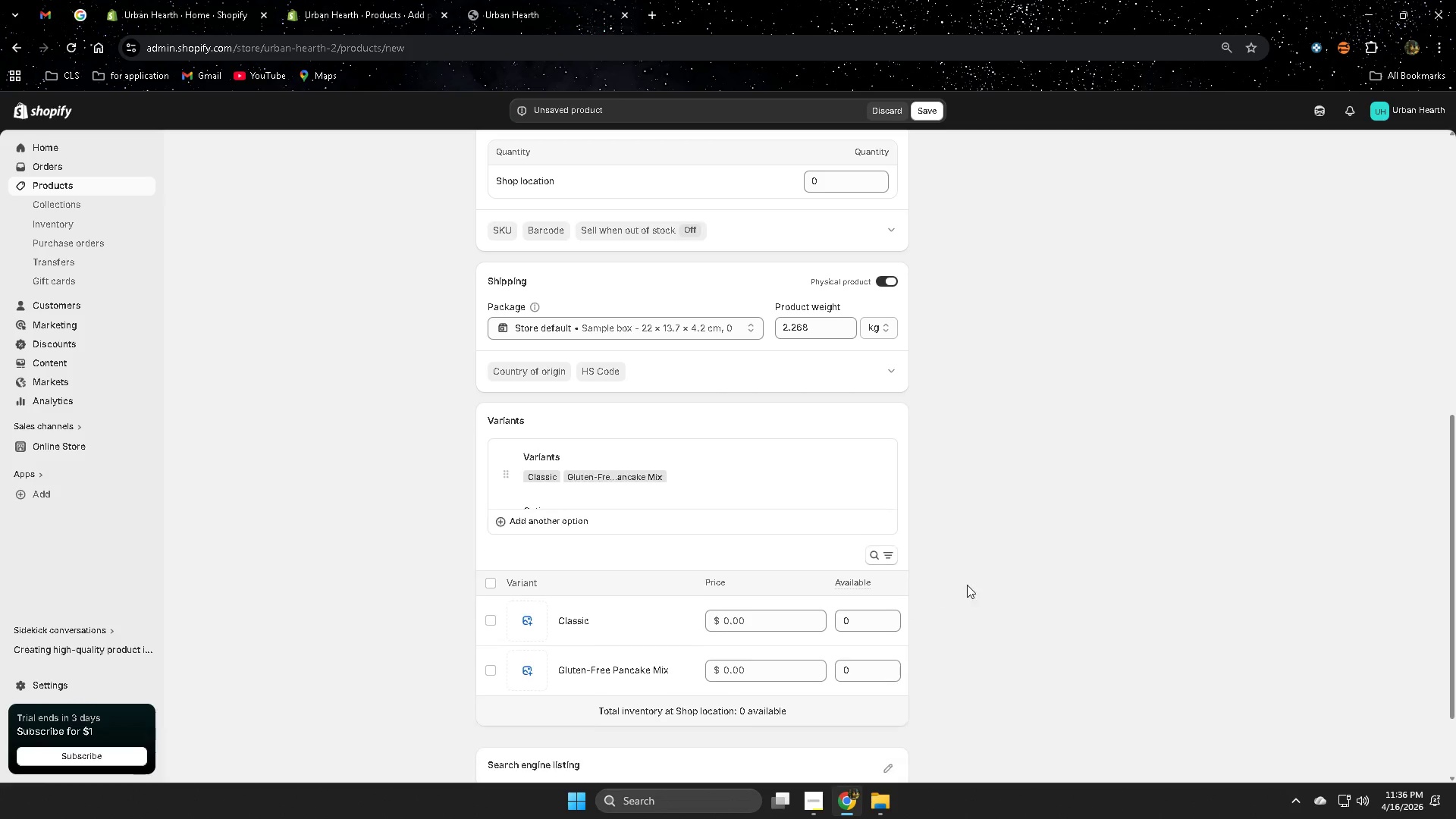 
scroll: coordinate [968, 583], scroll_direction: down, amount: 1.0
 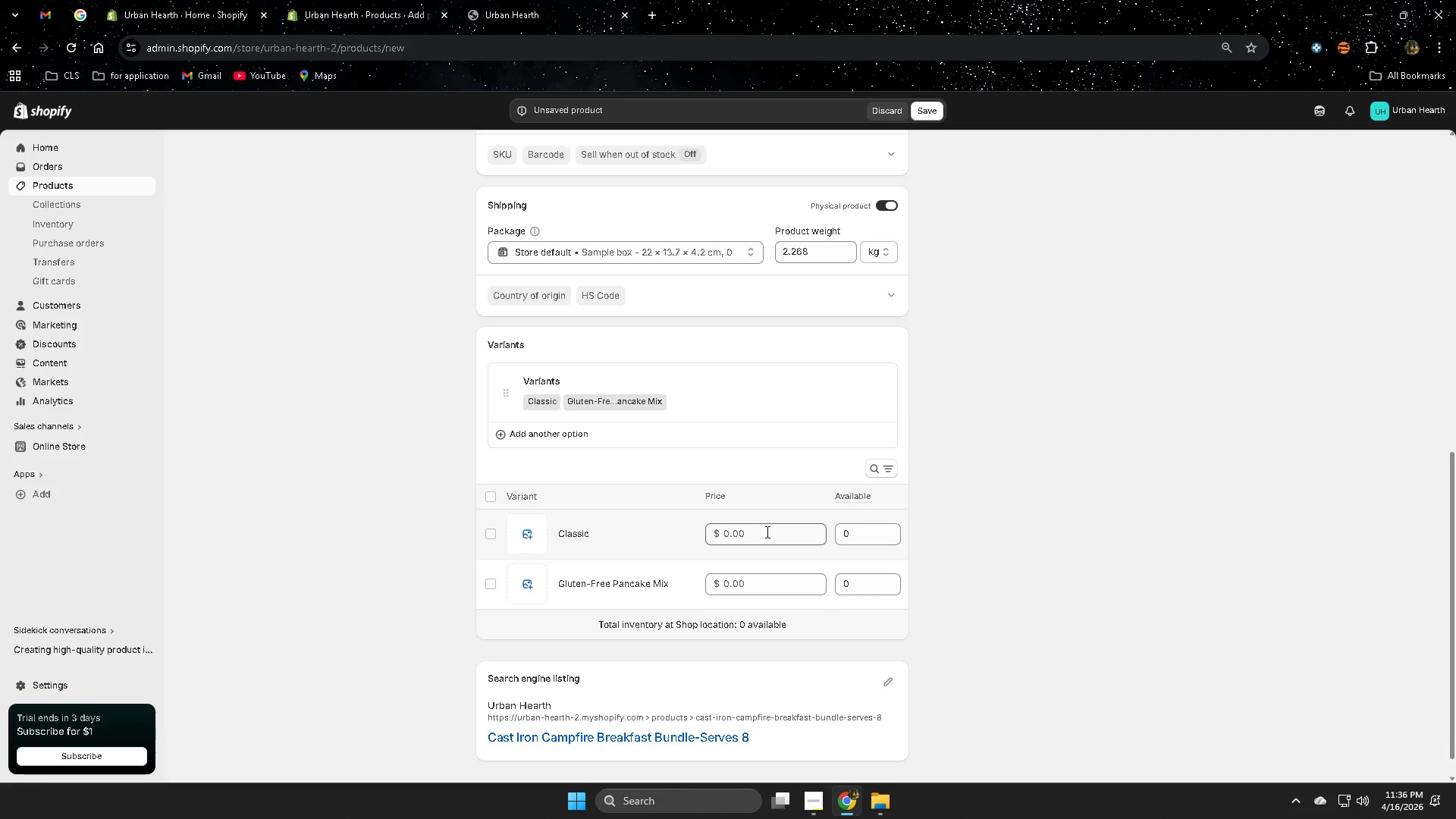 
double_click([766, 532])
 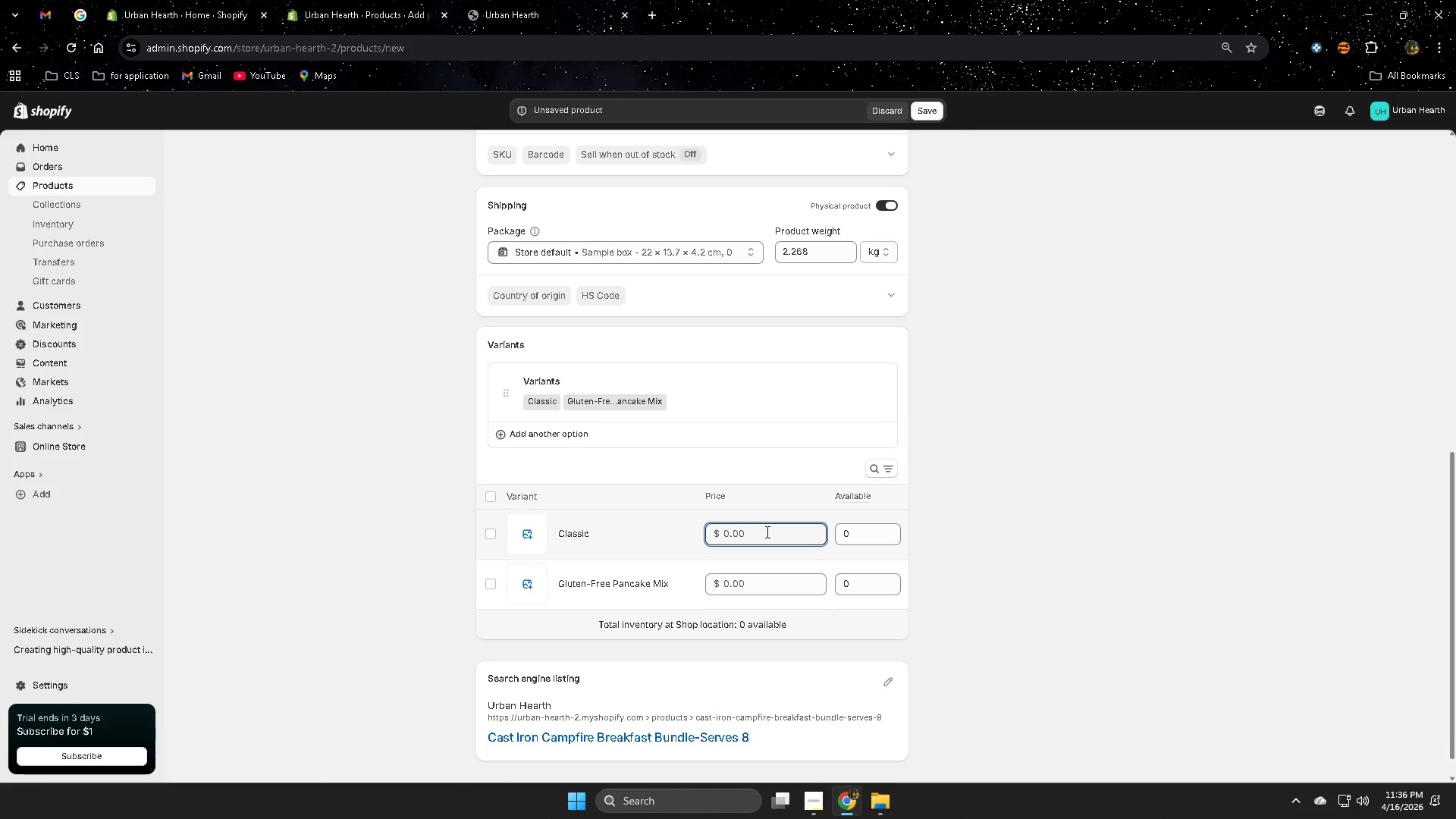 
type(120)
 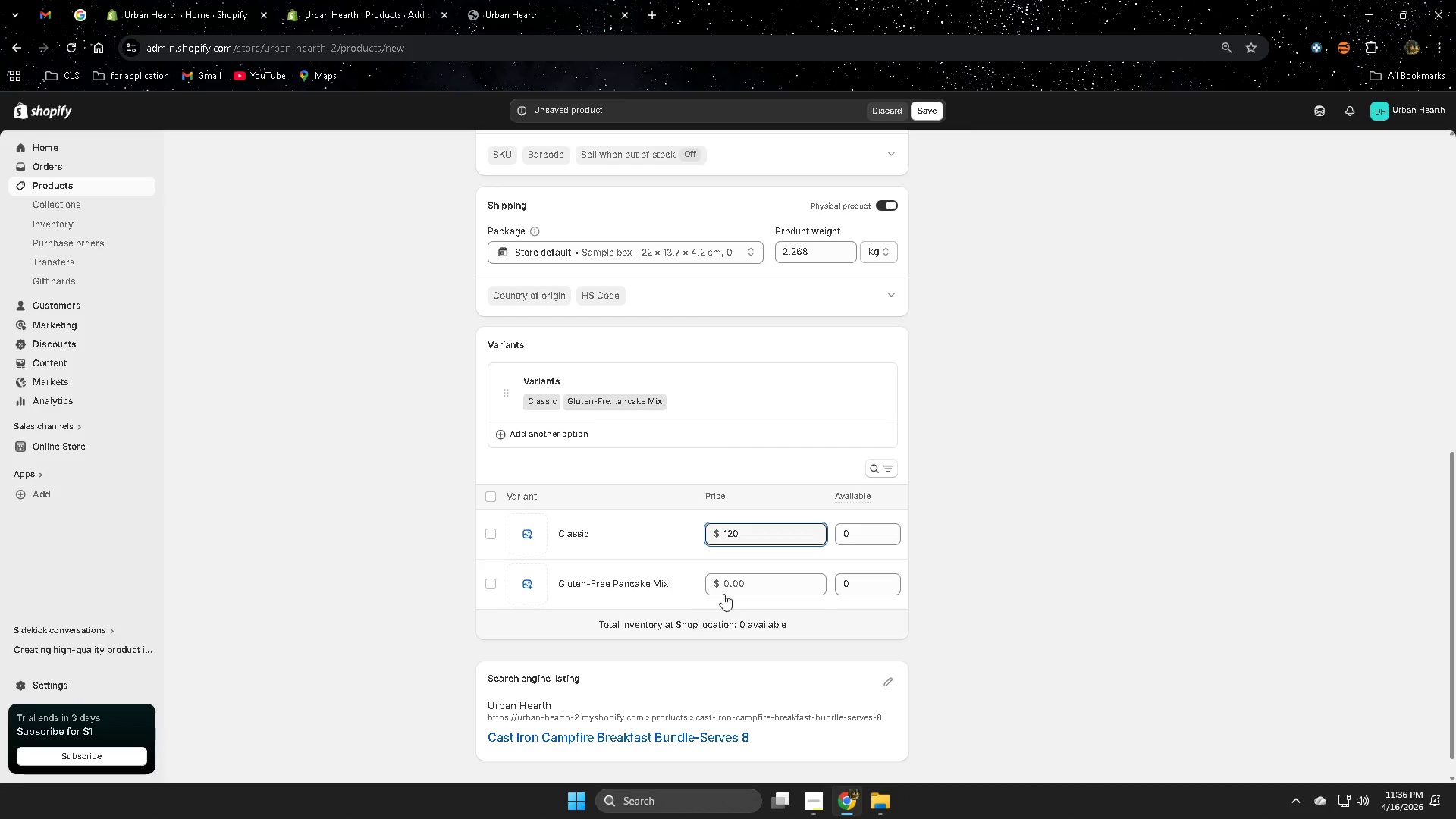 
left_click([764, 585])
 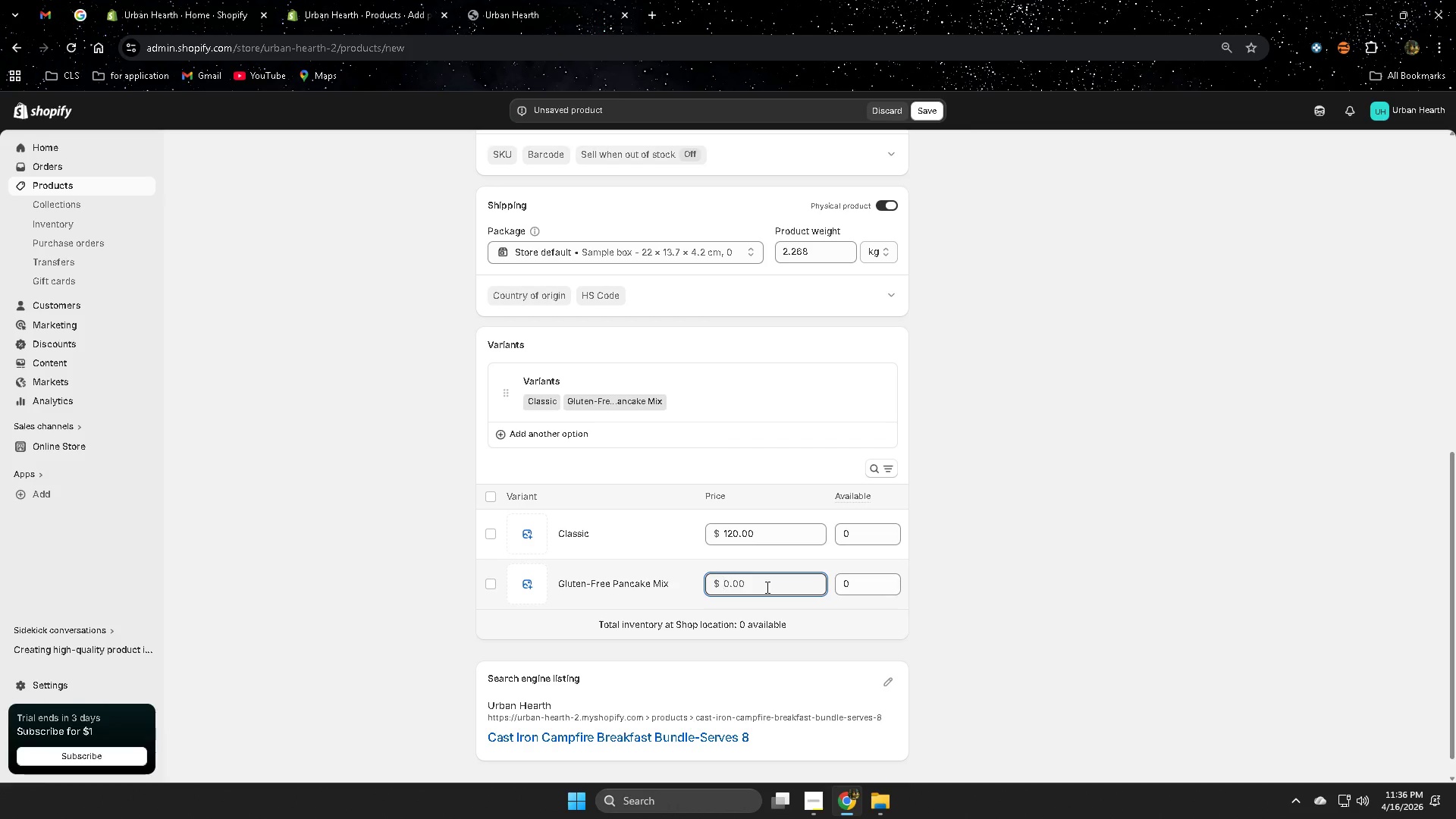 
key(Numpad1)
 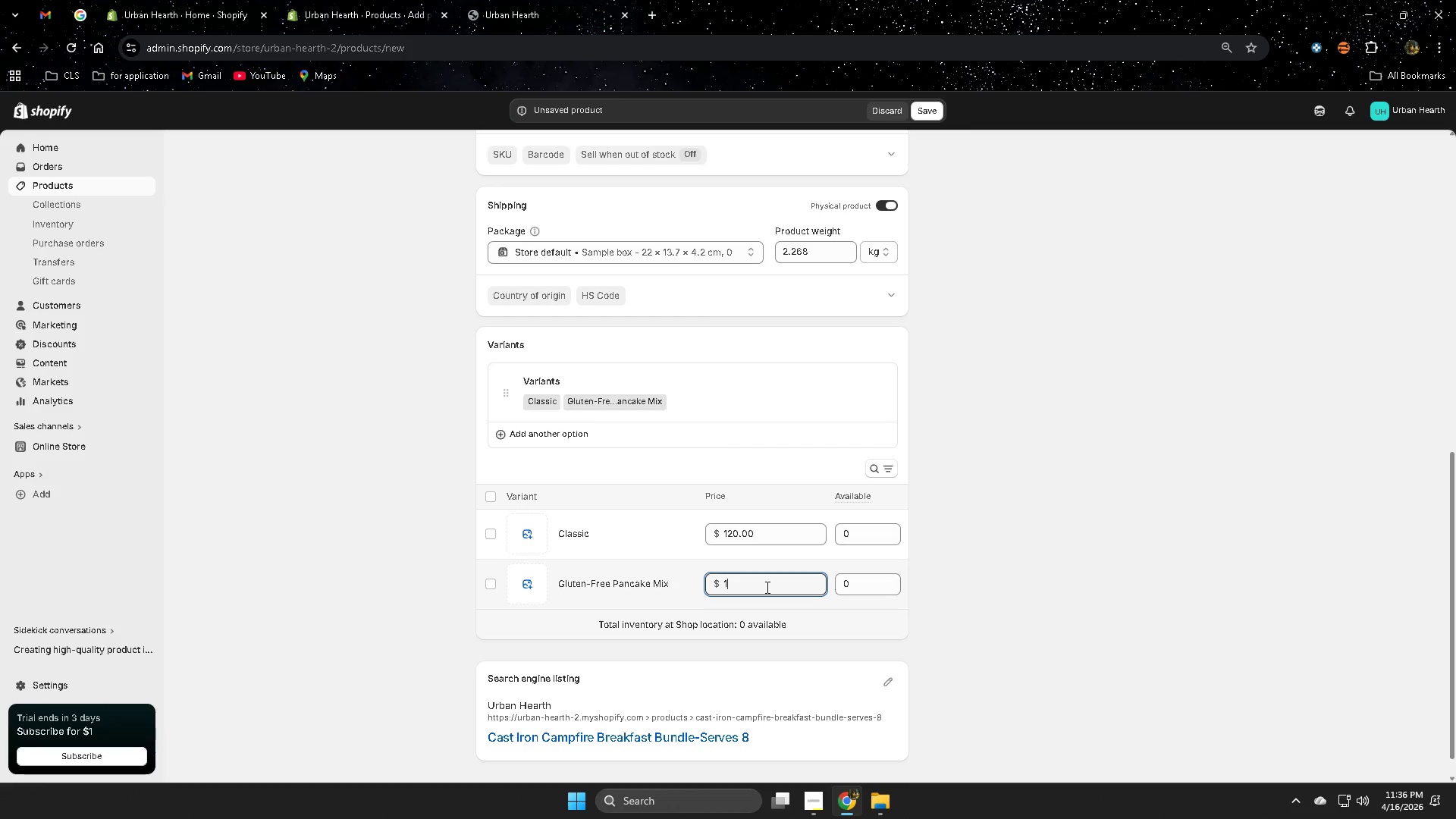 
key(Numpad4)
 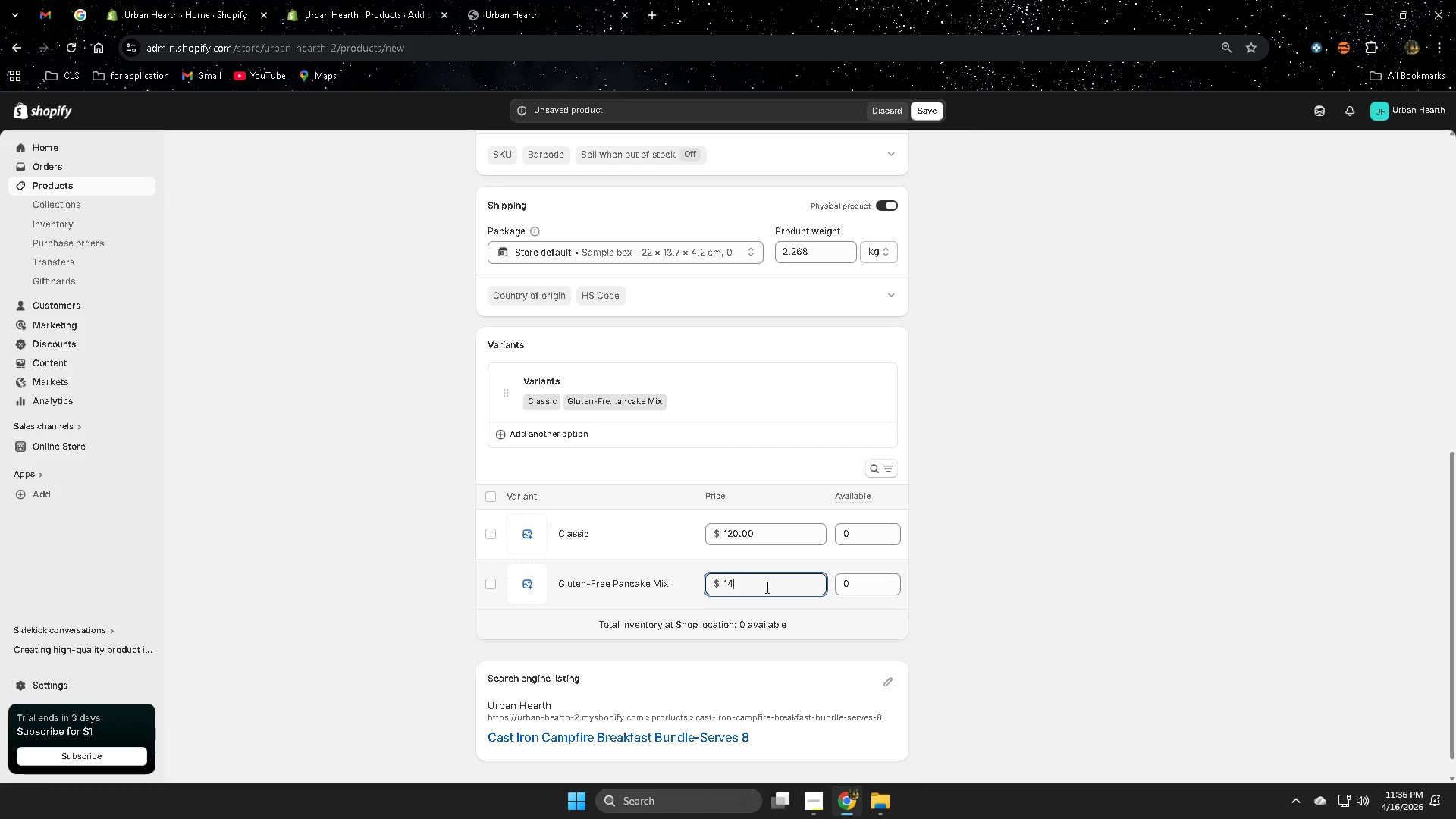 
key(Numpad0)
 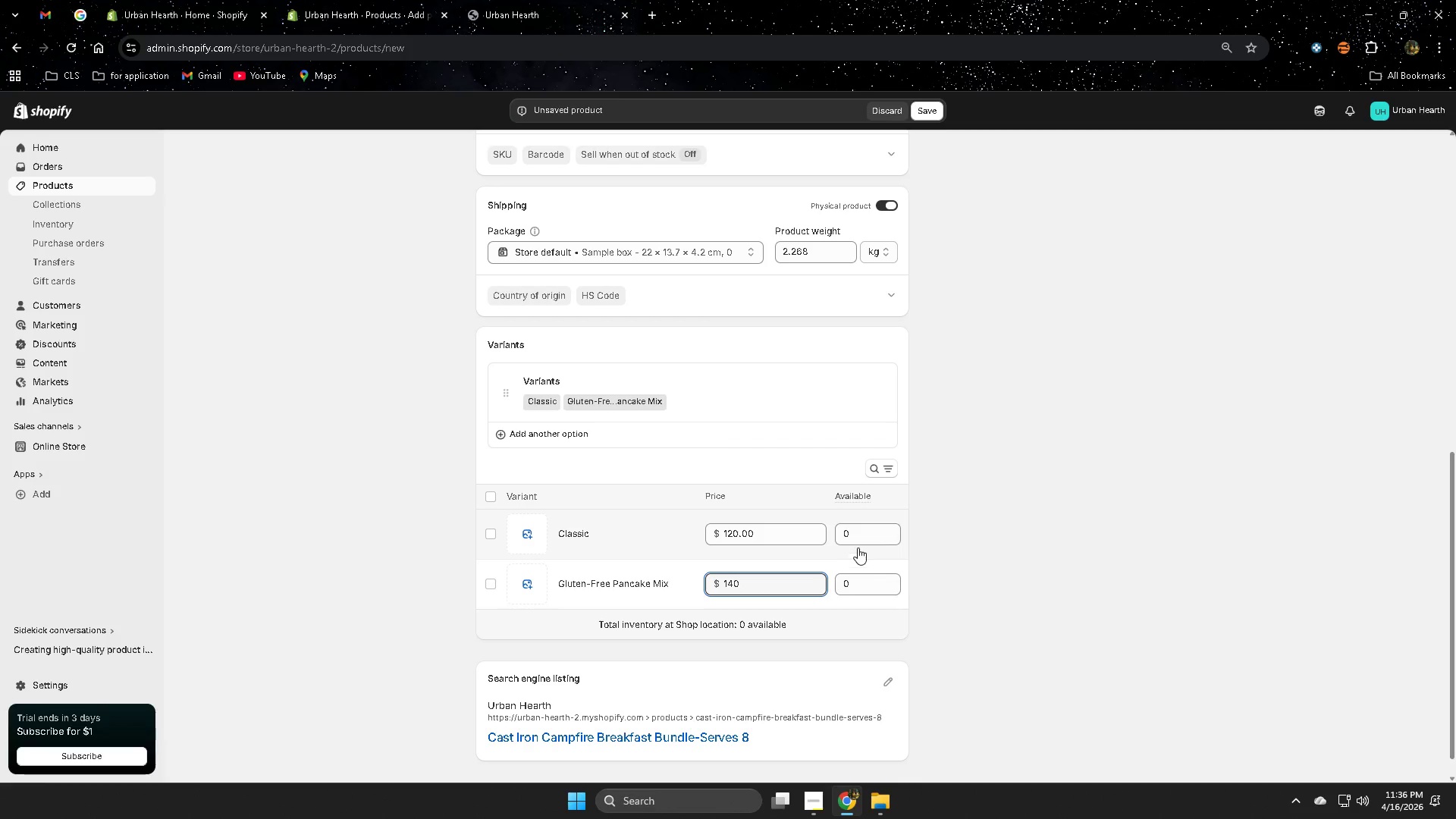 
left_click([857, 539])
 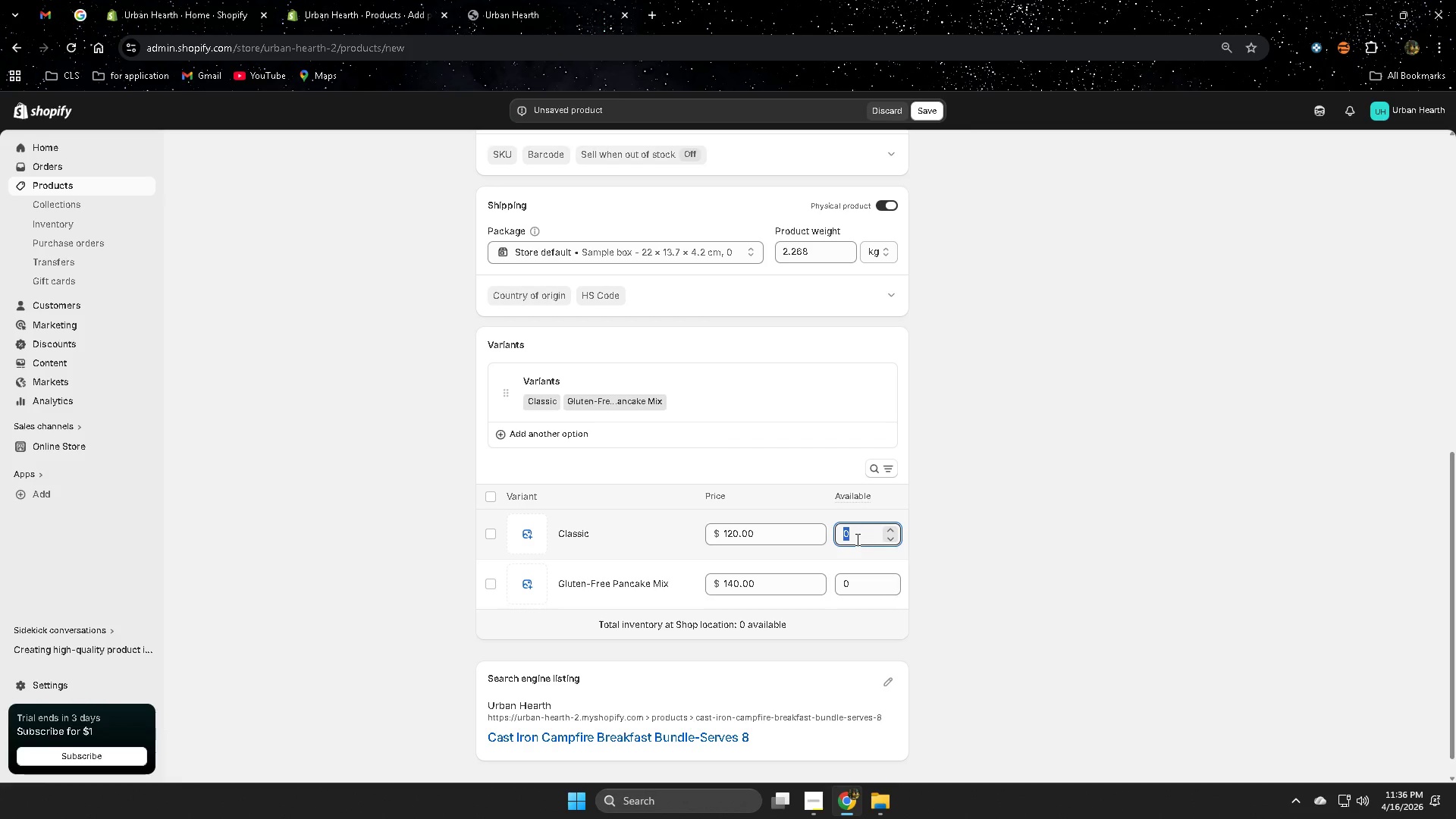 
key(Numpad2)
 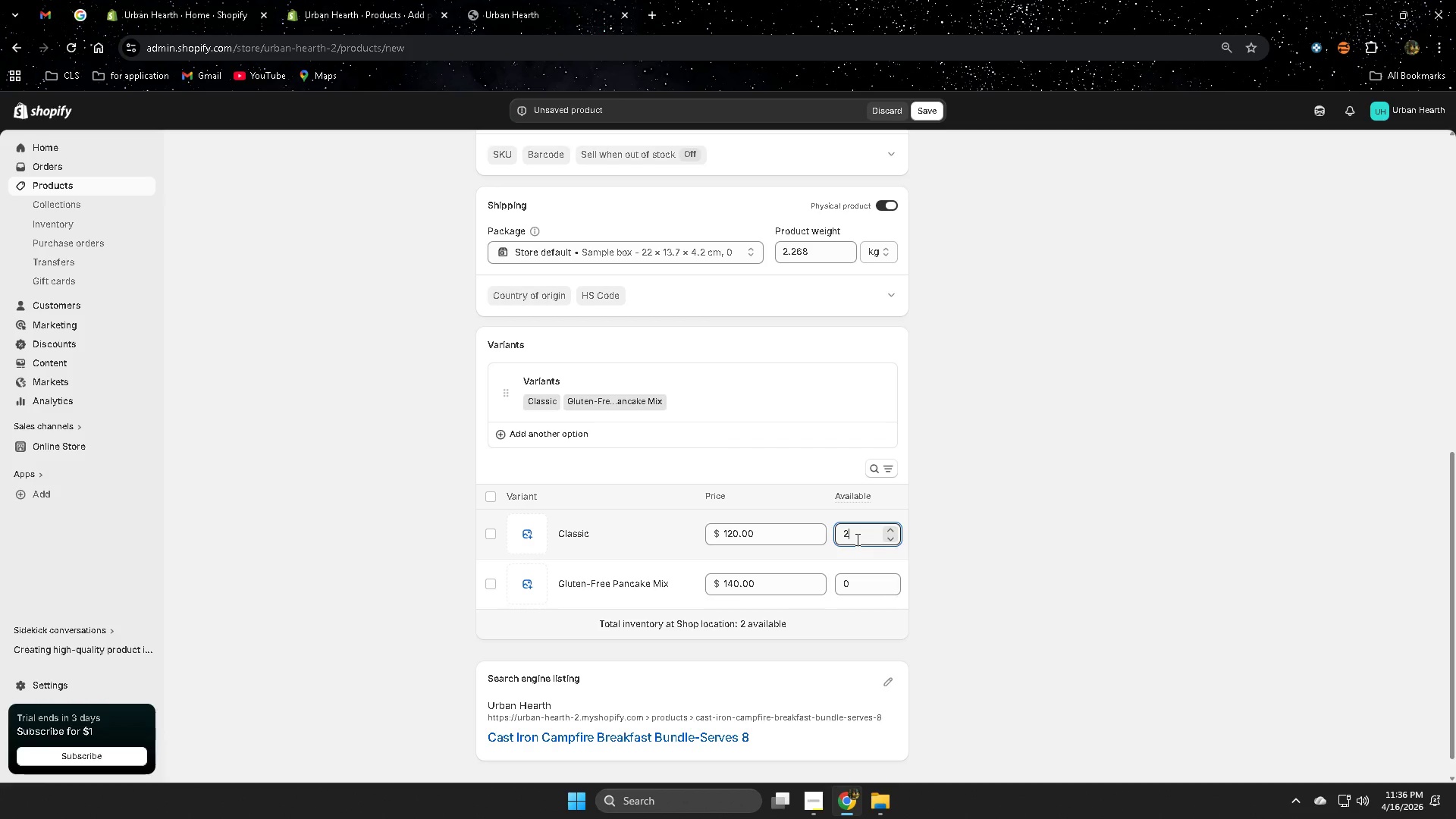 
key(Numpad0)
 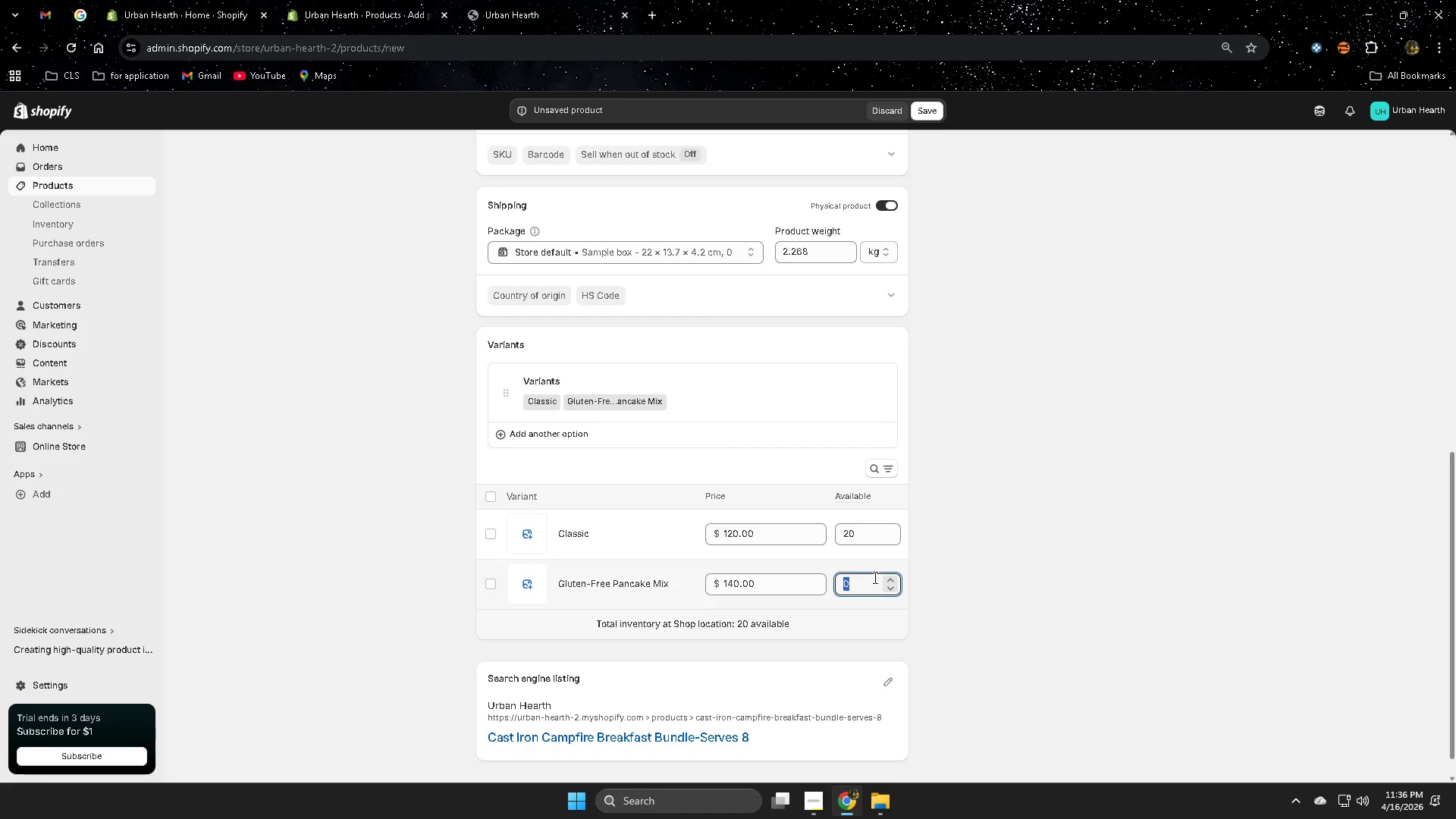 
key(Numpad2)
 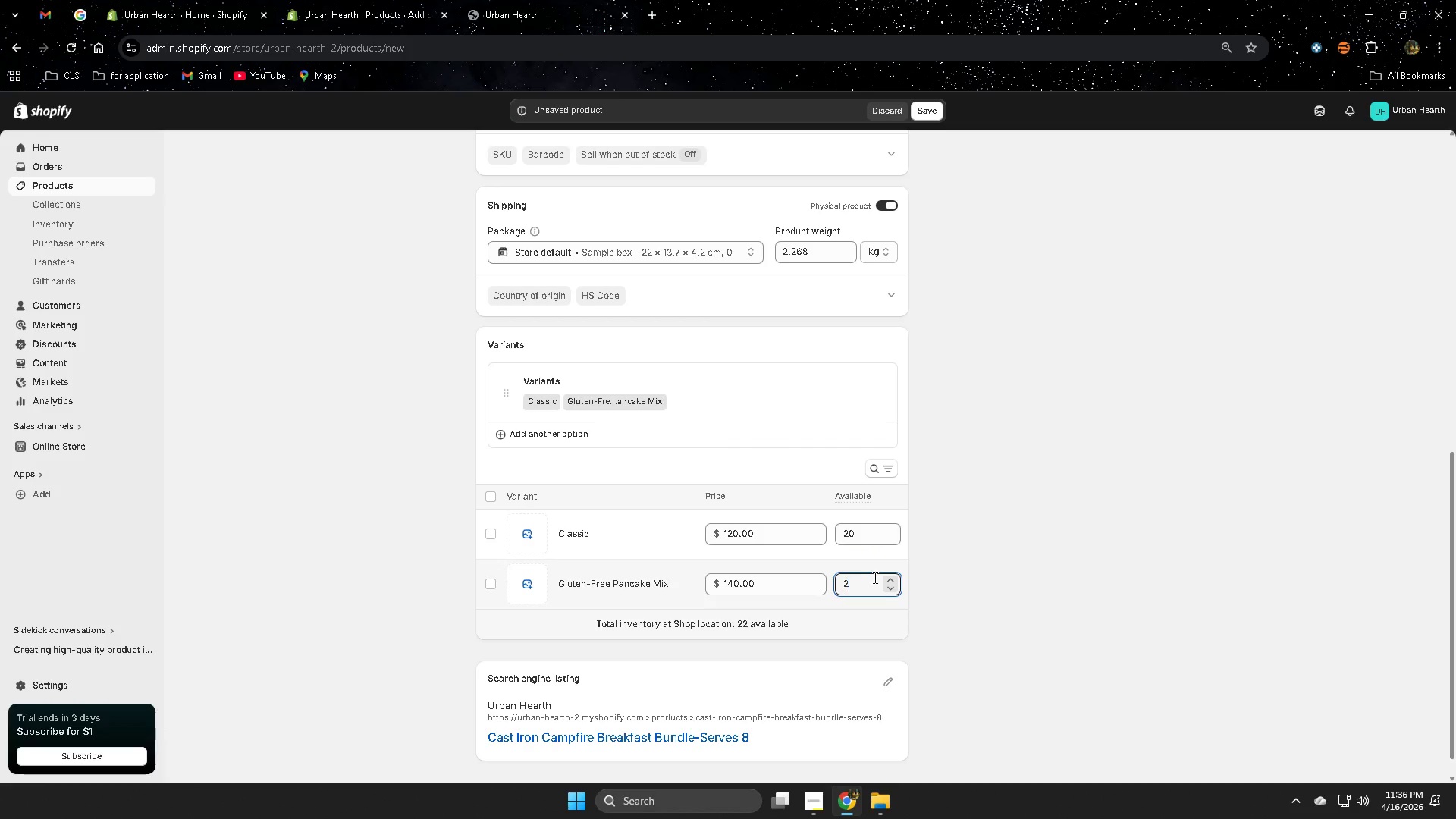 
key(Numpad0)
 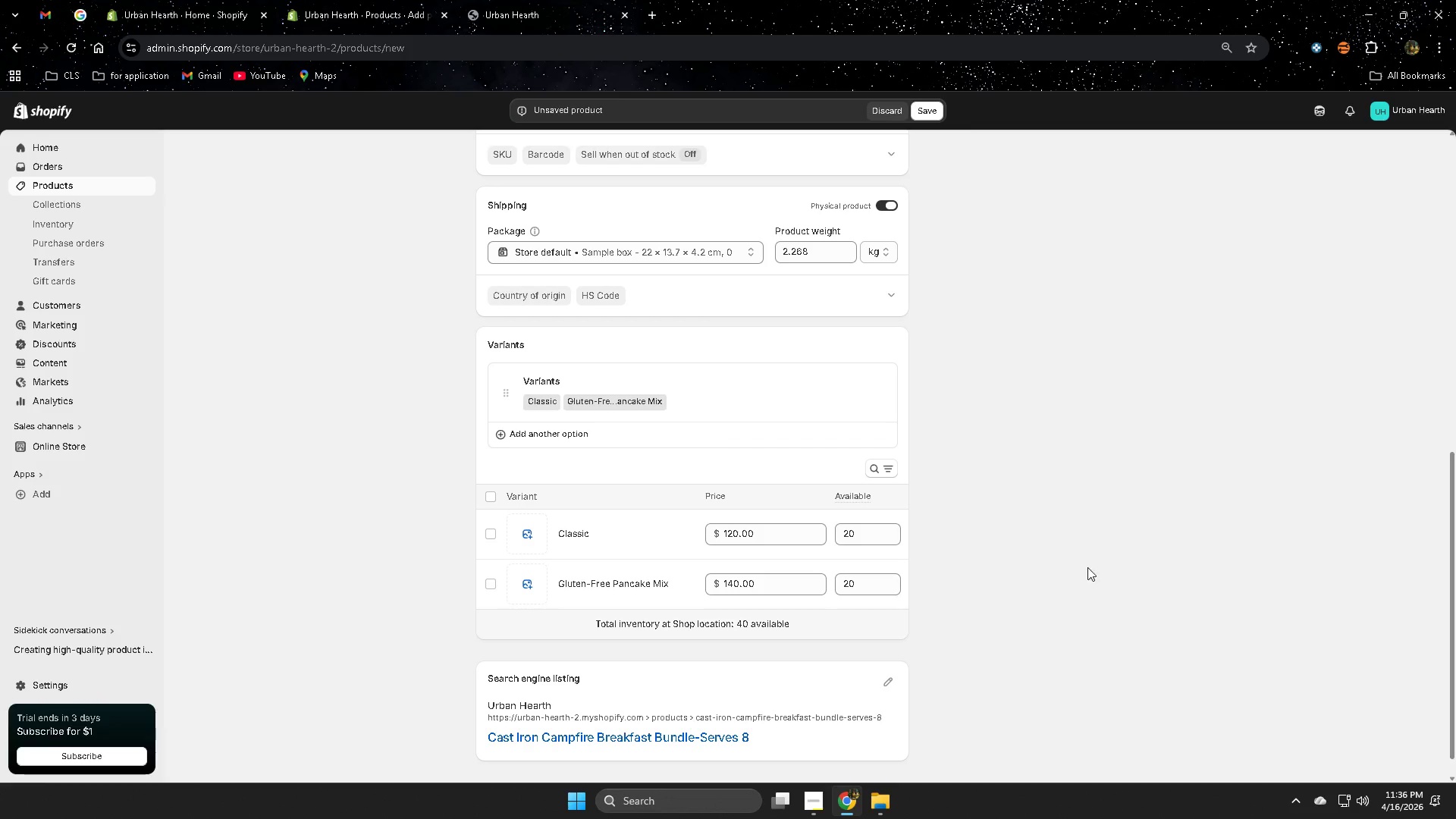 
scroll: coordinate [1102, 595], scroll_direction: down, amount: 1.0
 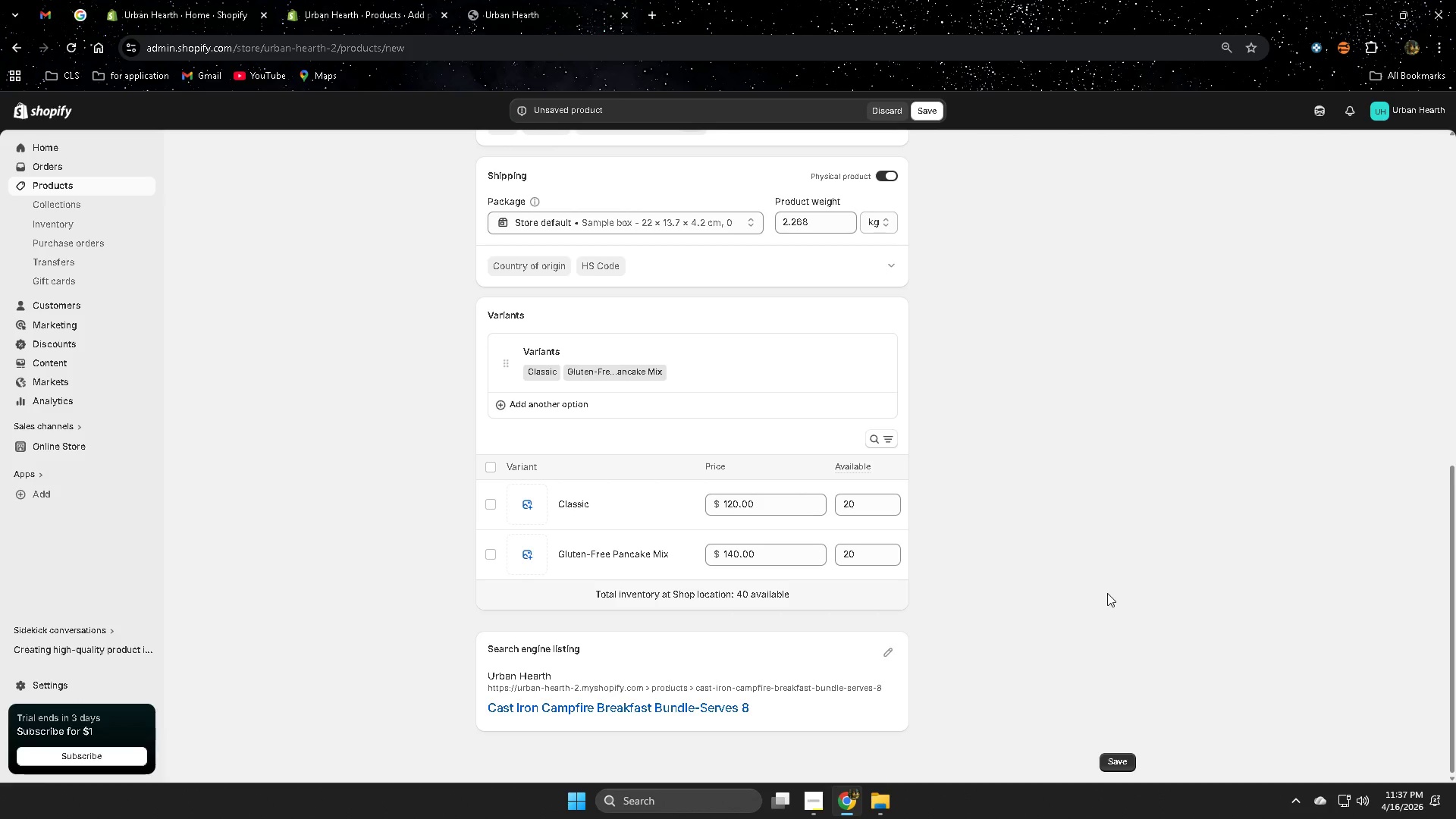 
wait(14.55)
 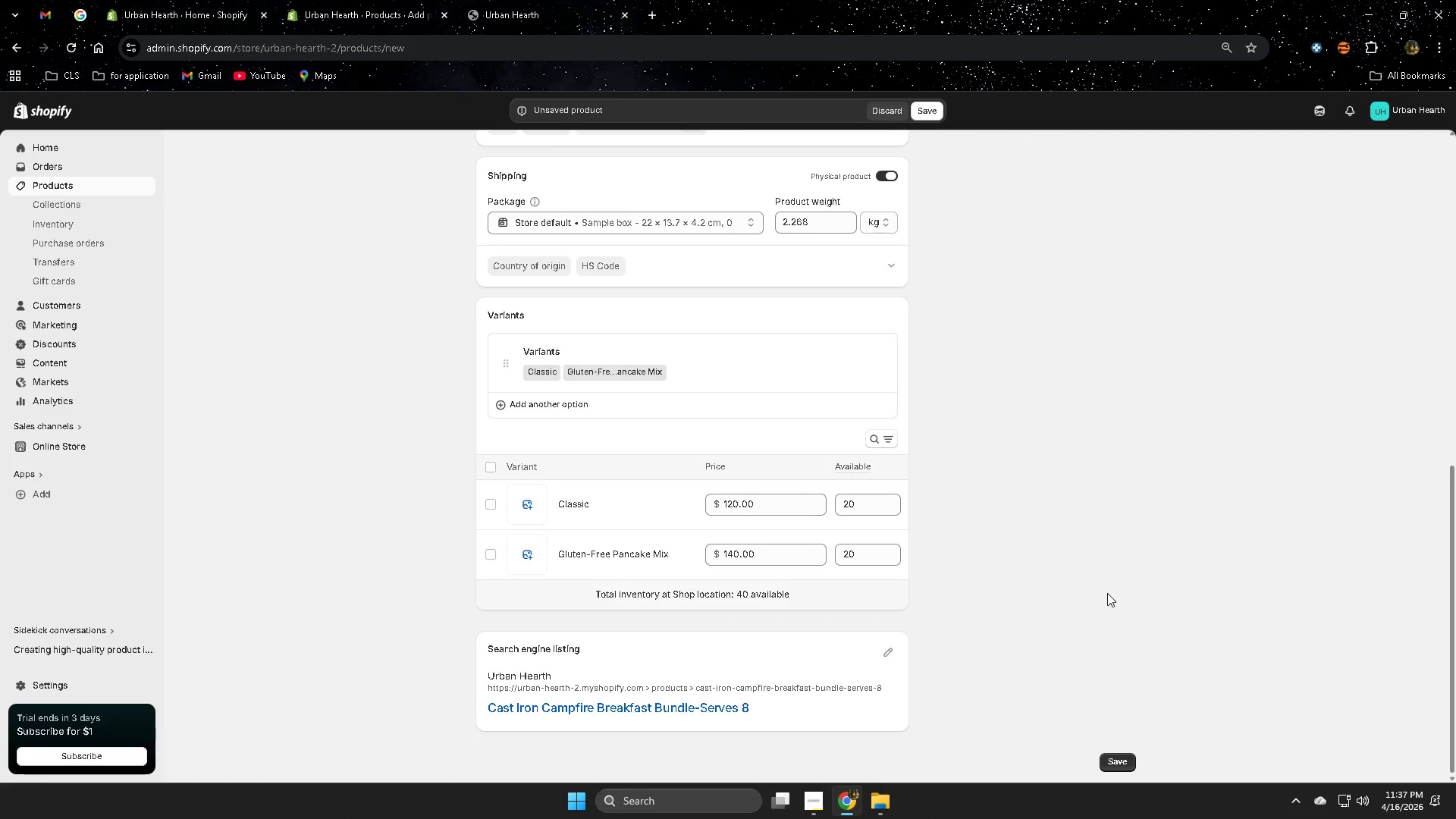 
scroll: coordinate [1105, 463], scroll_direction: up, amount: 10.0
 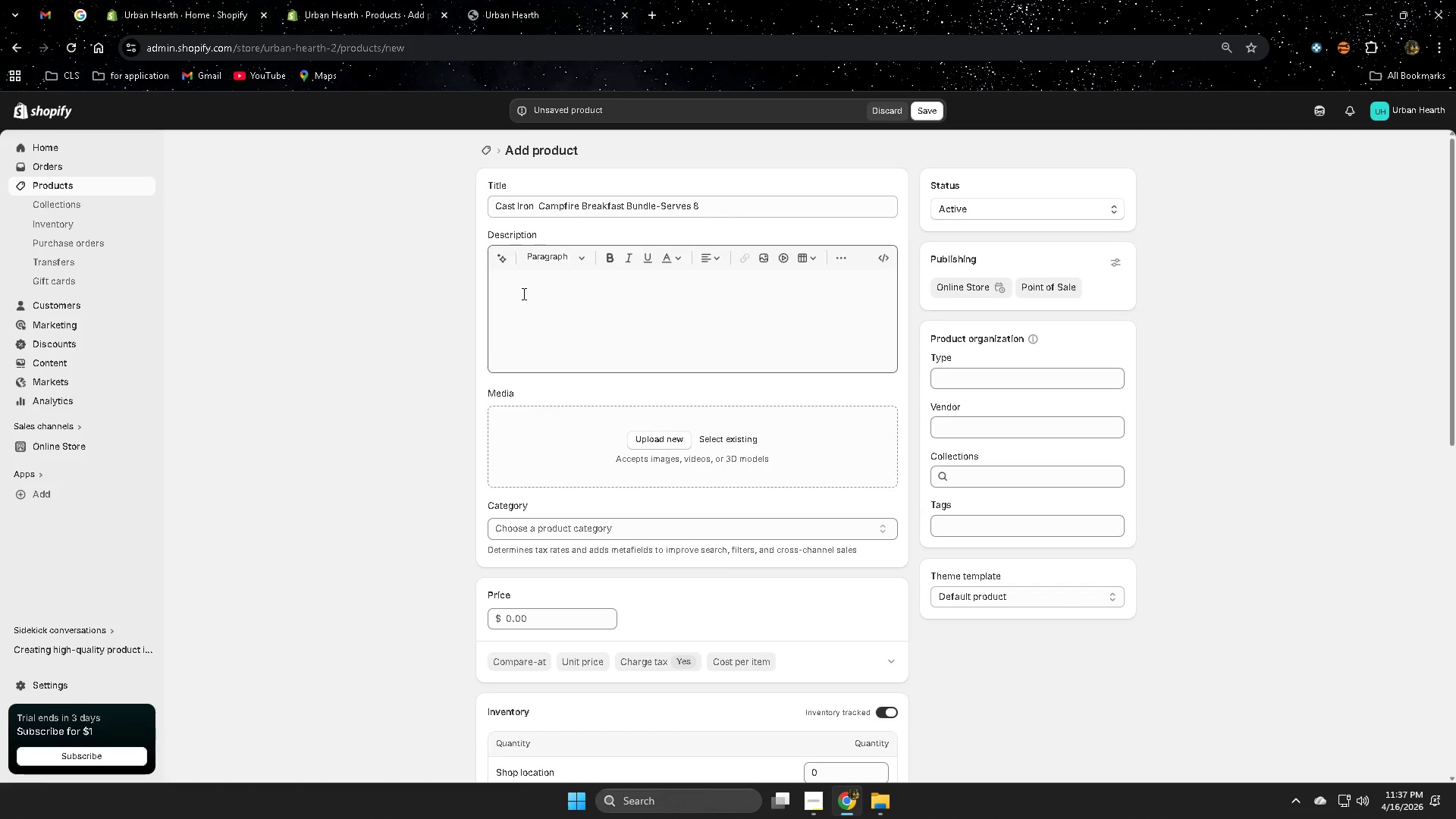 
left_click([522, 293])
 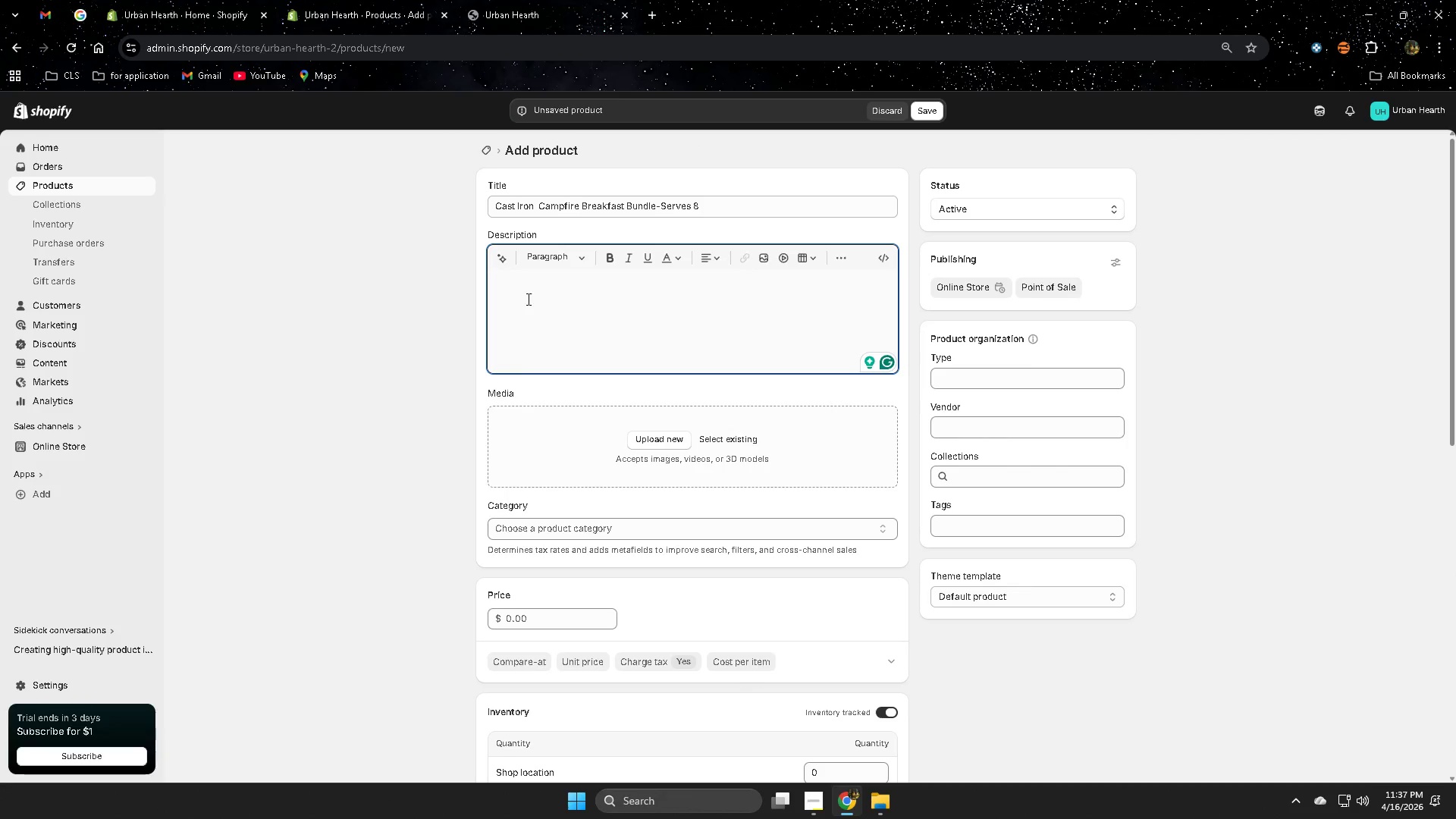 
wait(7.12)
 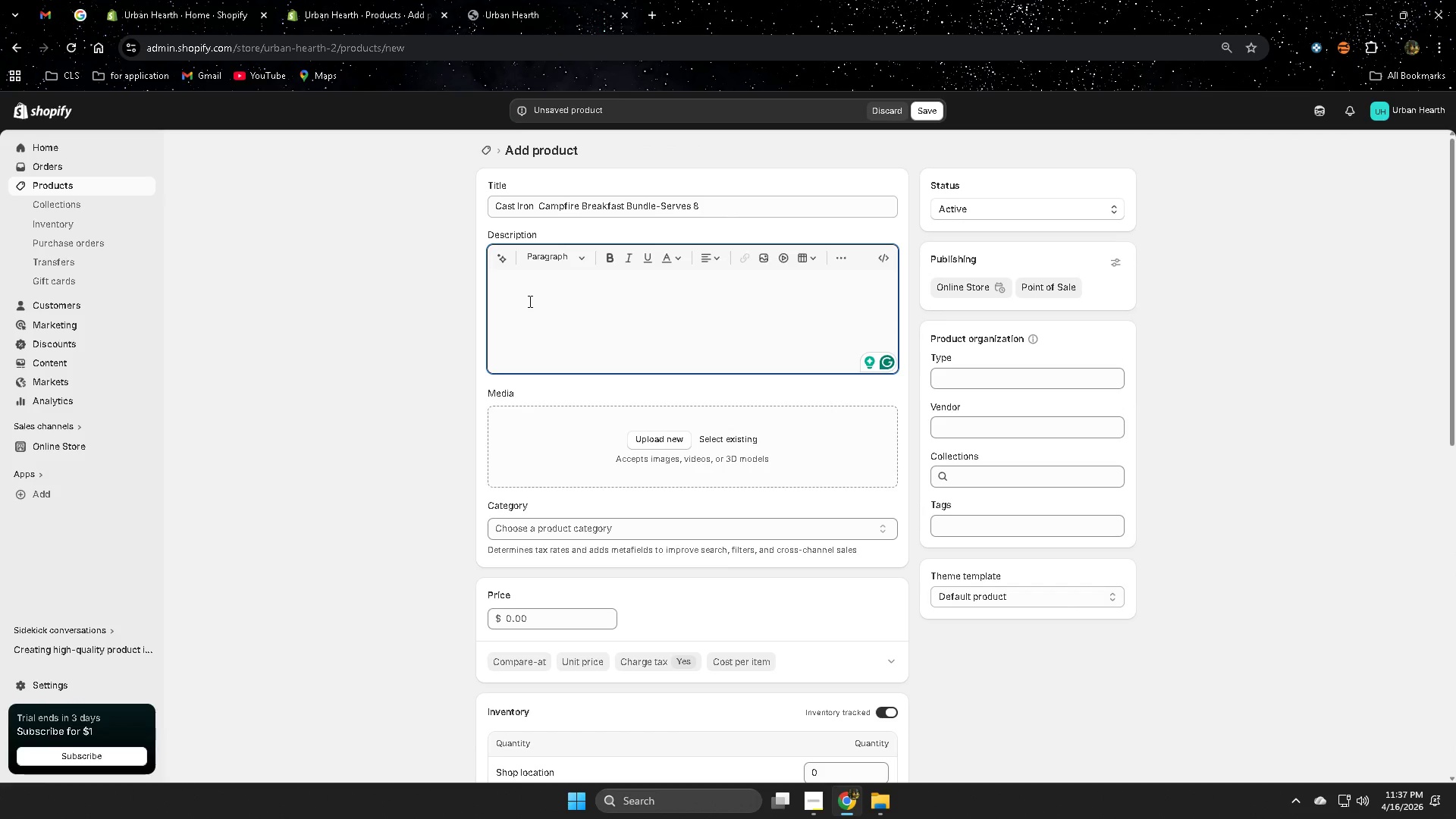 
type(Start the morning at camp with)
 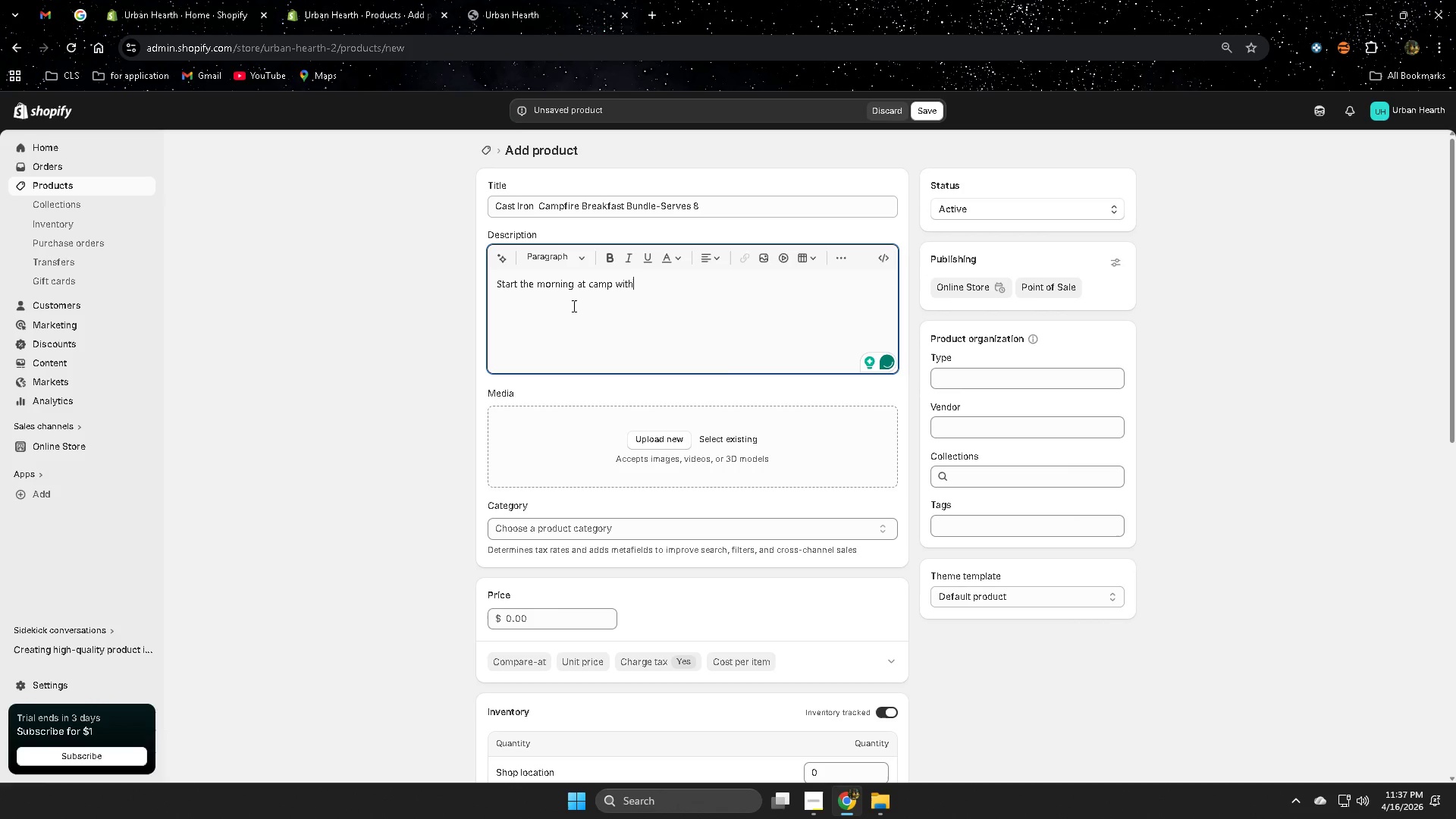 
type( arust)
key(Backspace)
key(Backspace)
key(Backspace)
key(Backspace)
type( rustic yet elevated bea)
key(Backspace)
key(Backspace)
type(reakfast ex[er)
key(Backspace)
key(Backspace)
key(Backspace)
type(perience. The Cast)
 